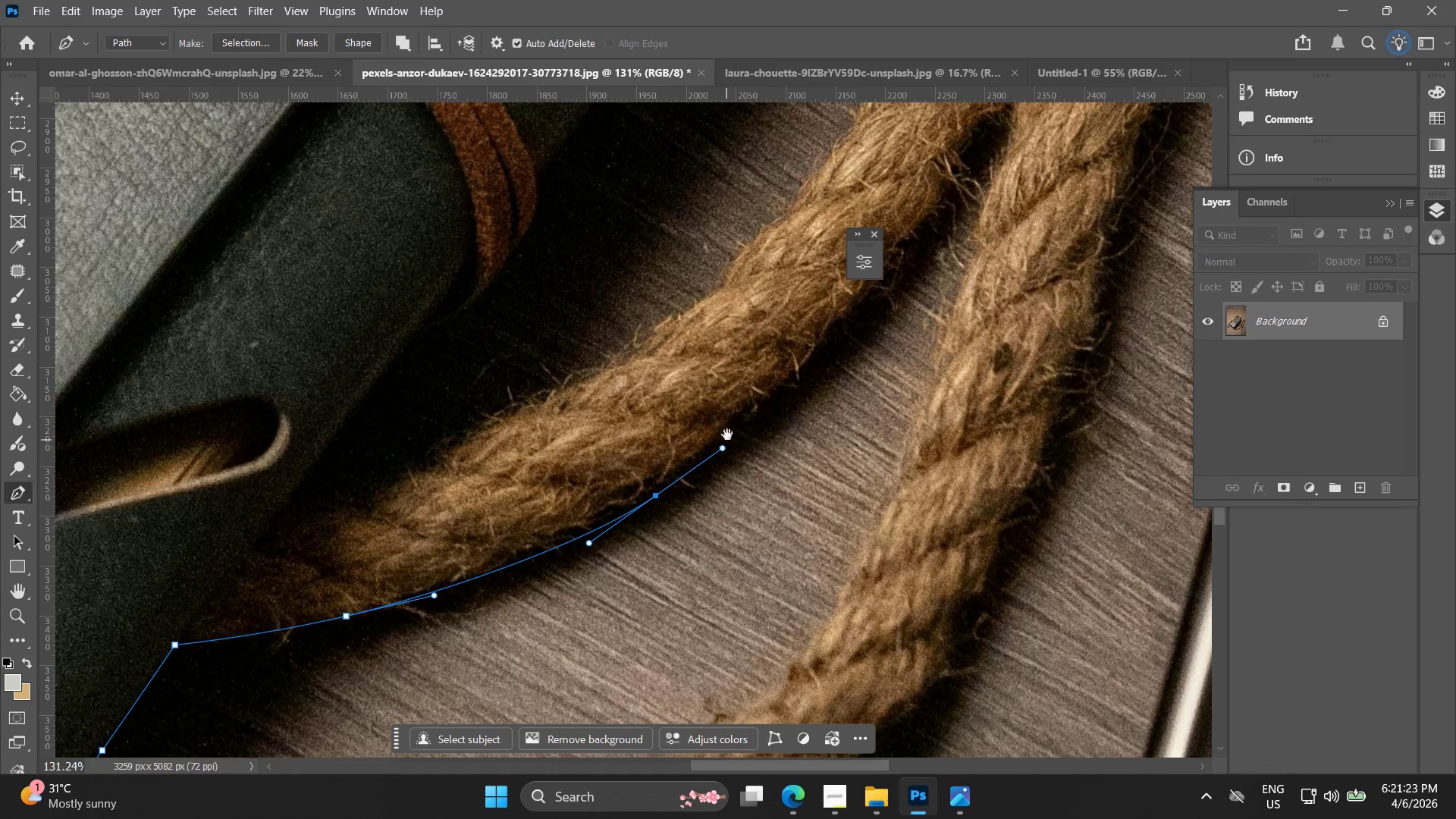 
hold_key(key=Space, duration=0.47)
 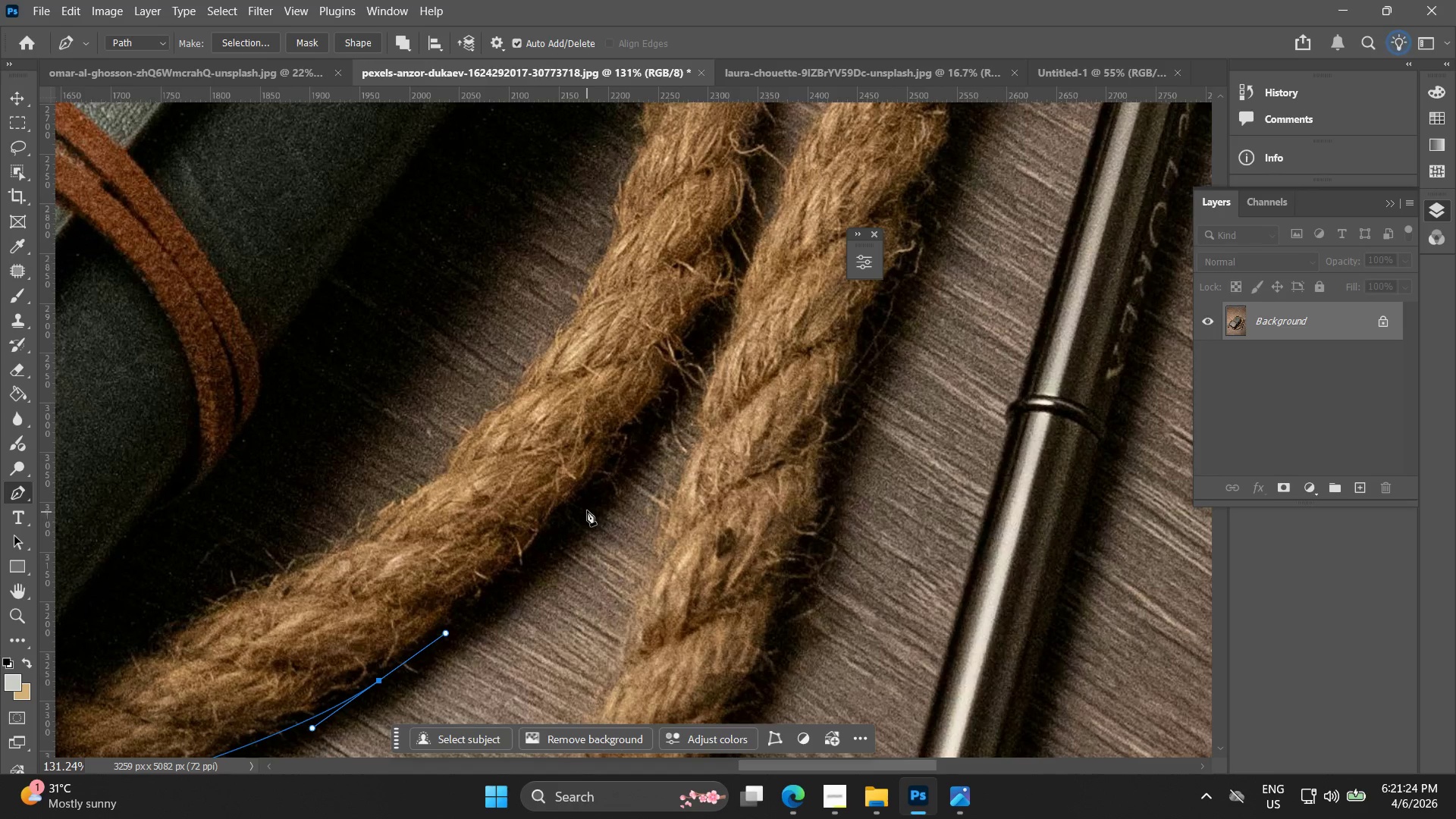 
left_click_drag(start_coordinate=[722, 425], to_coordinate=[445, 610])
 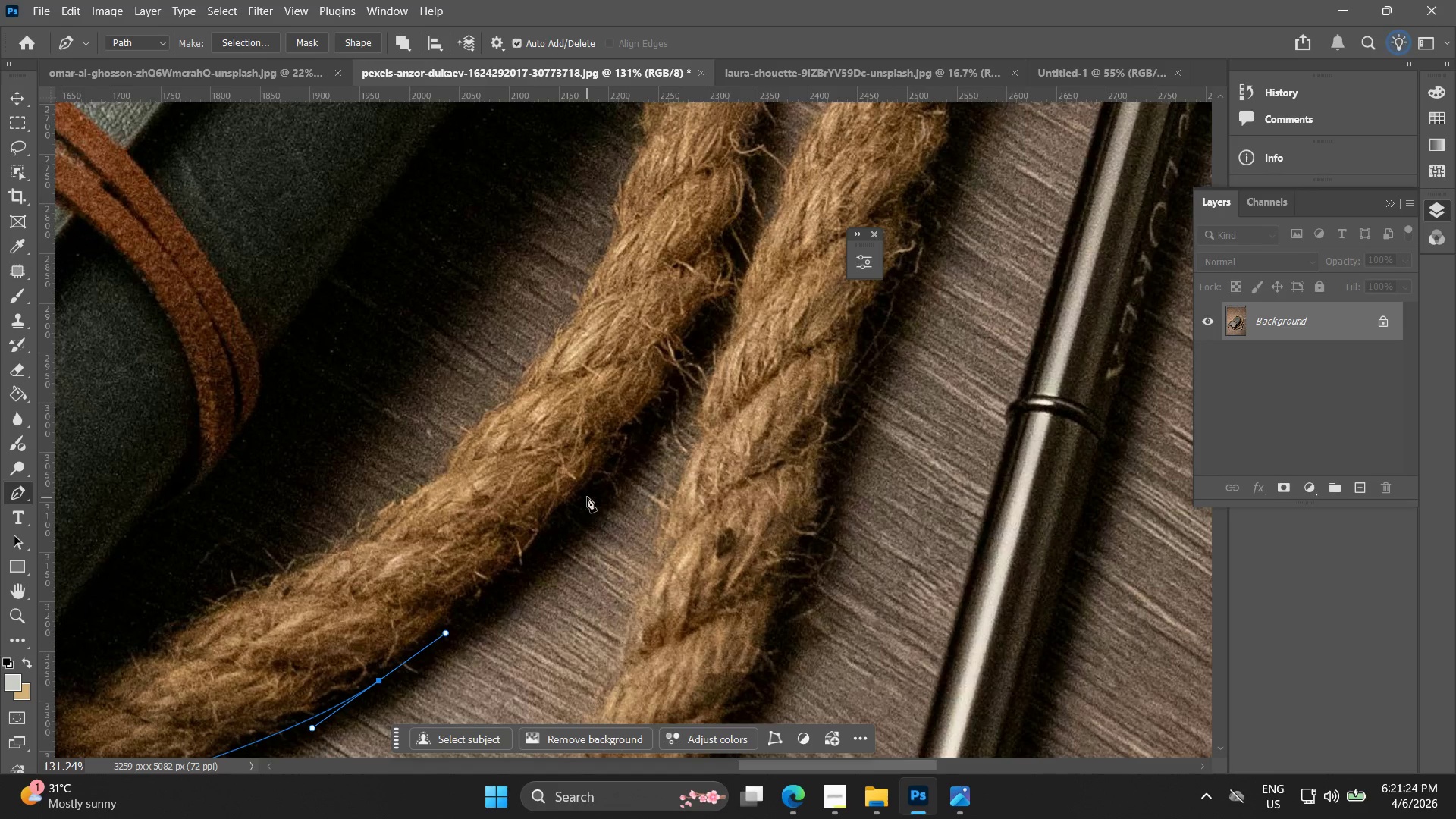 
left_click_drag(start_coordinate=[590, 490], to_coordinate=[632, 447])
 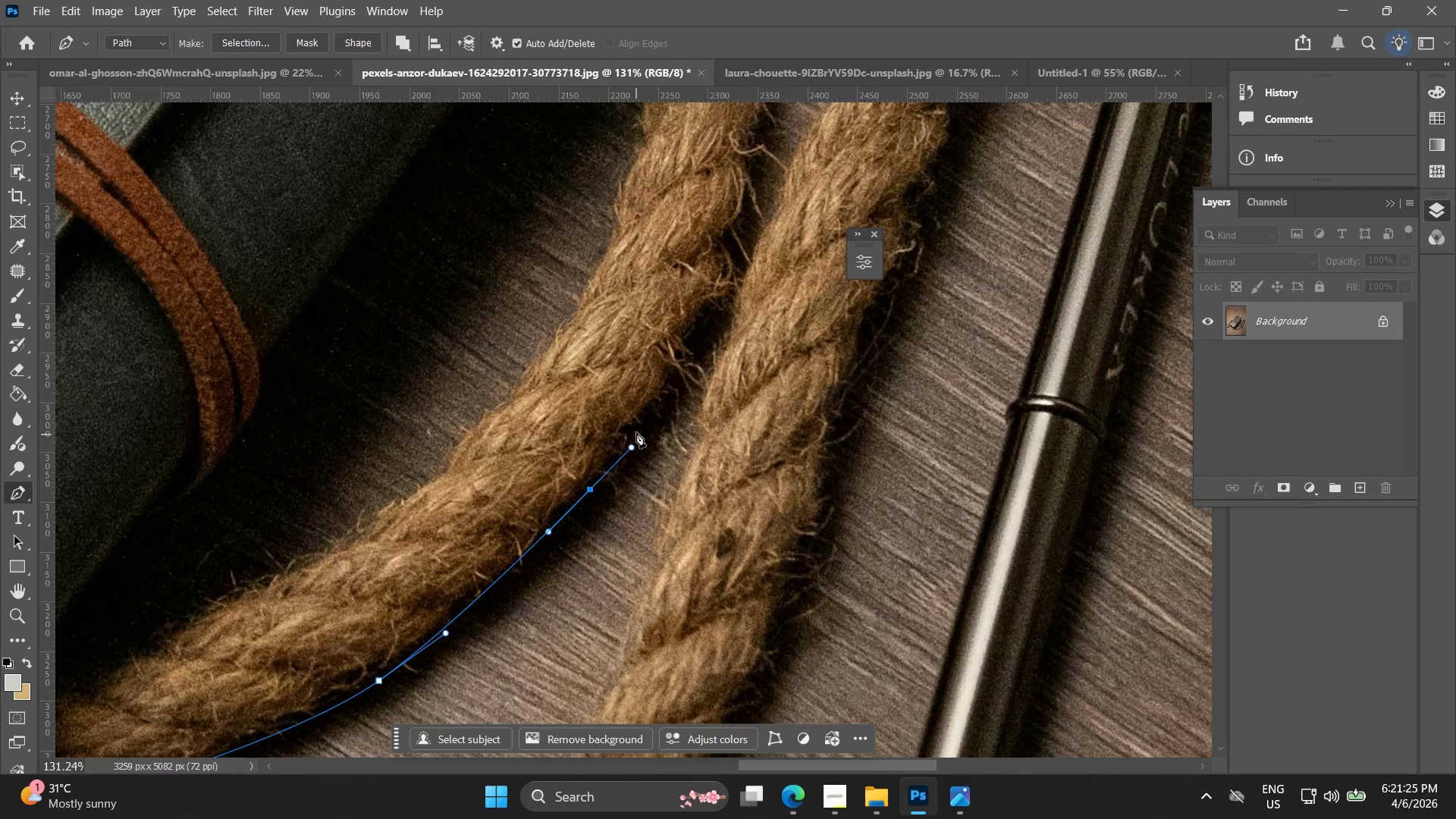 
hold_key(key=Space, duration=0.45)
 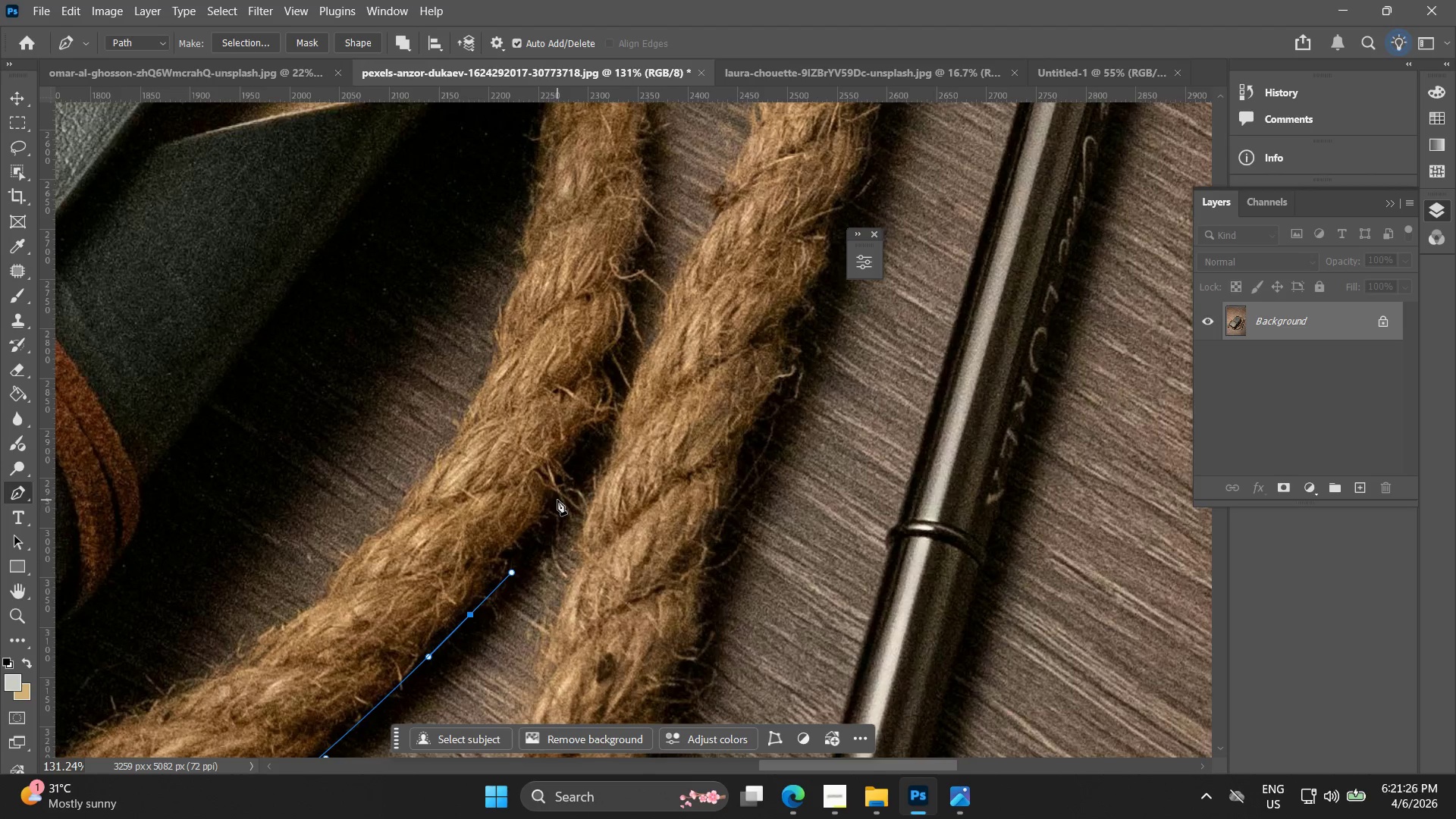 
left_click_drag(start_coordinate=[657, 437], to_coordinate=[537, 562])
 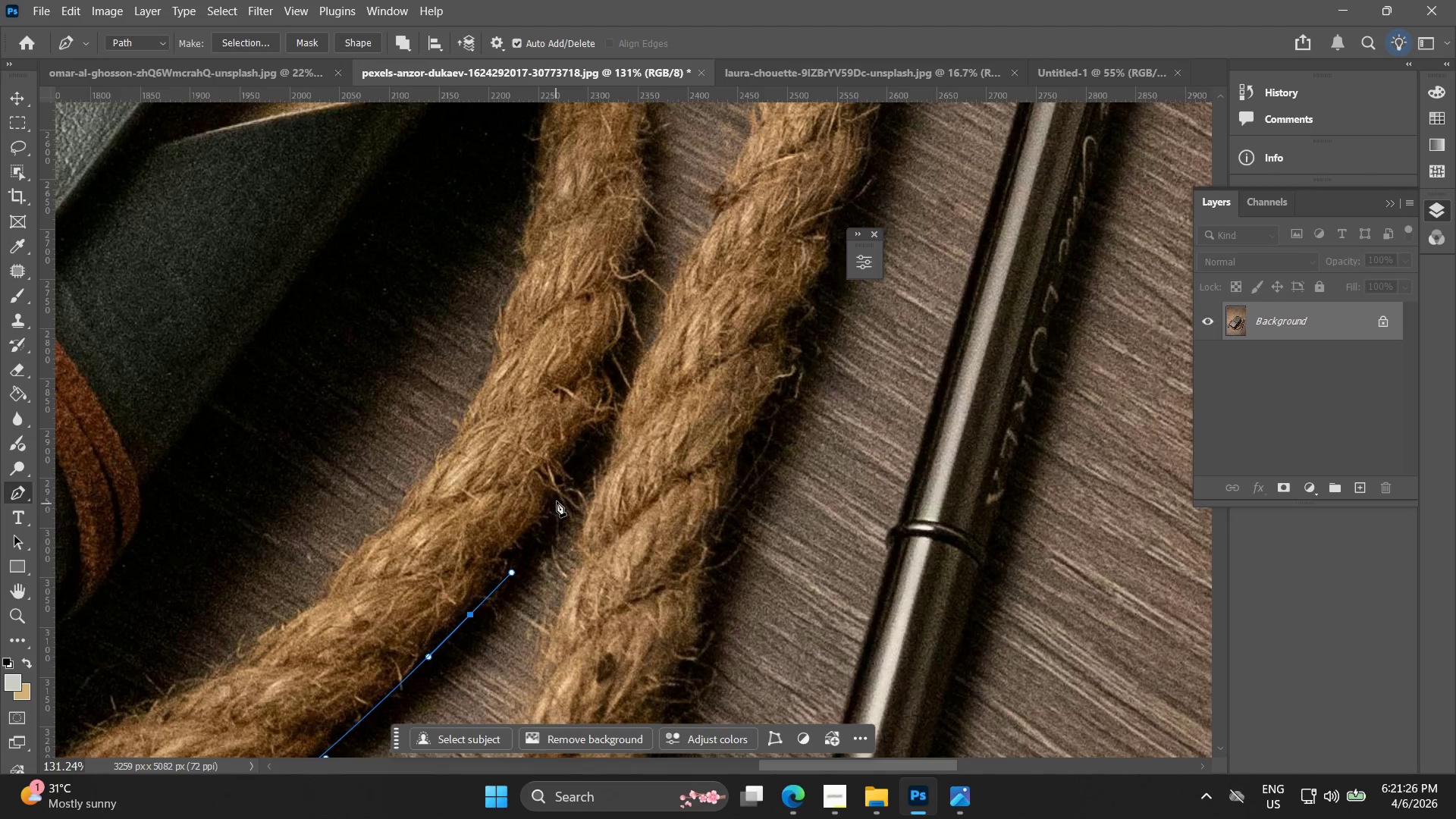 
left_click_drag(start_coordinate=[559, 500], to_coordinate=[579, 458])
 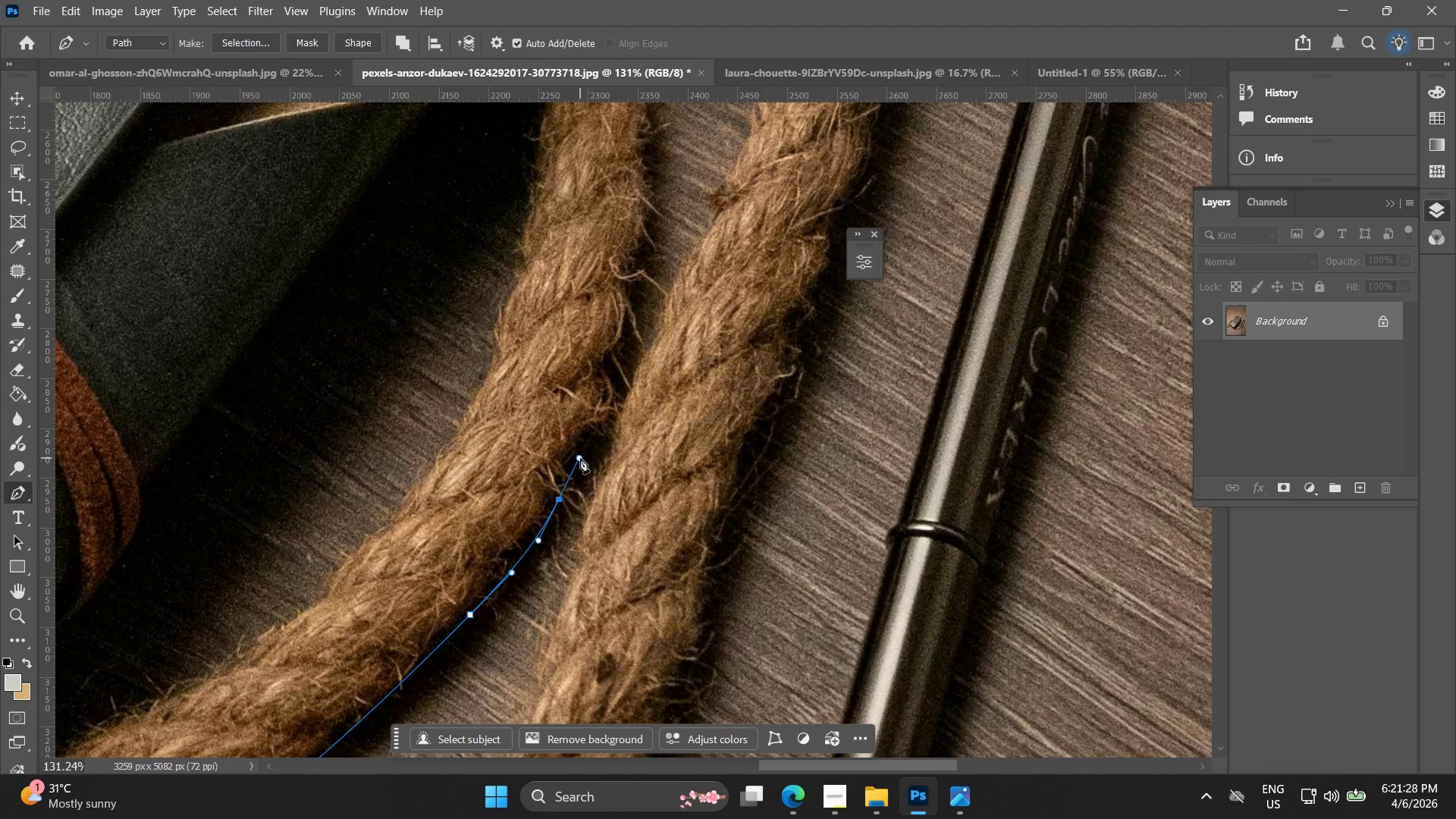 
key(Alt+AltLeft)
 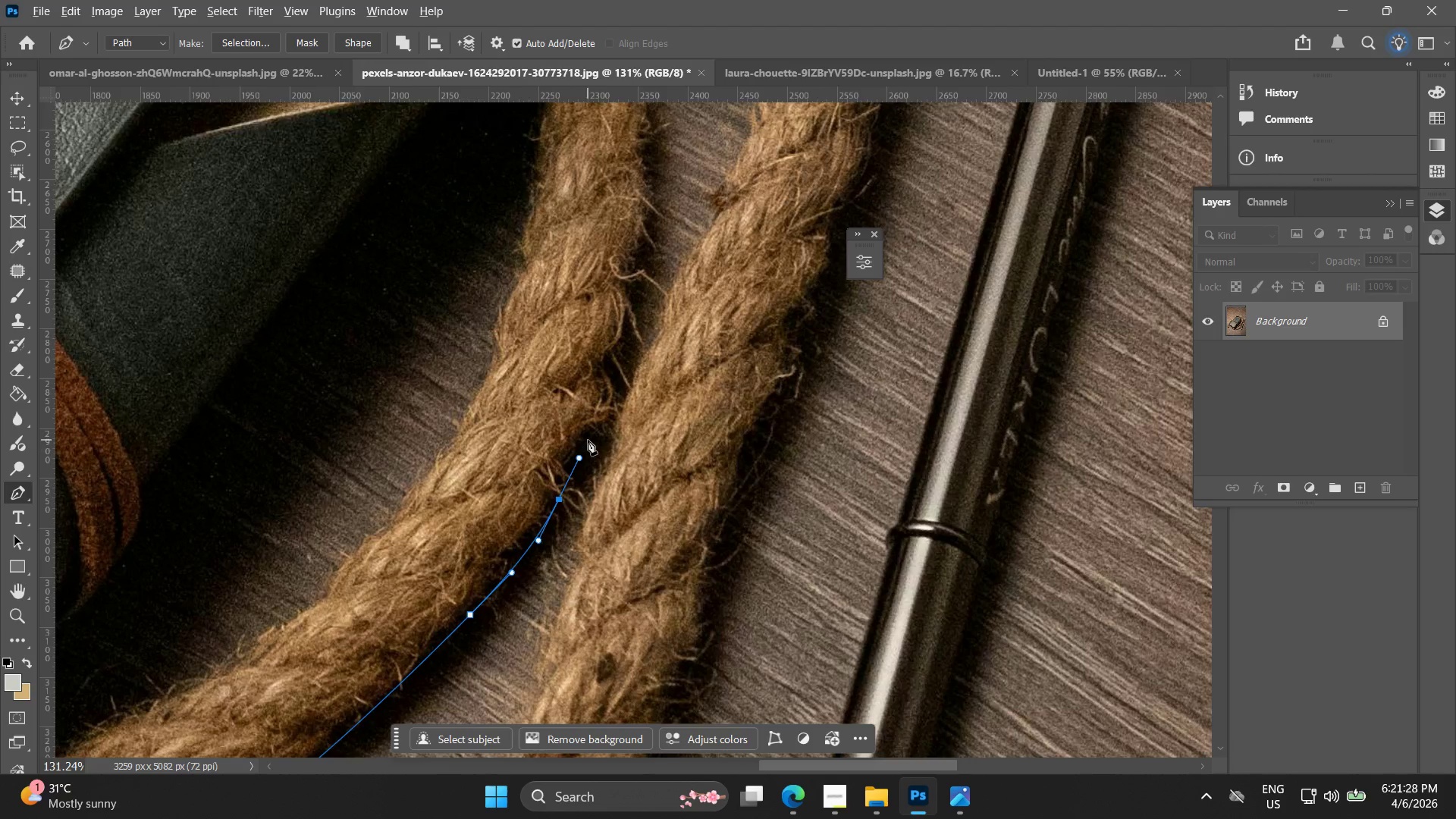 
scroll: coordinate [588, 438], scroll_direction: up, amount: 3.0
 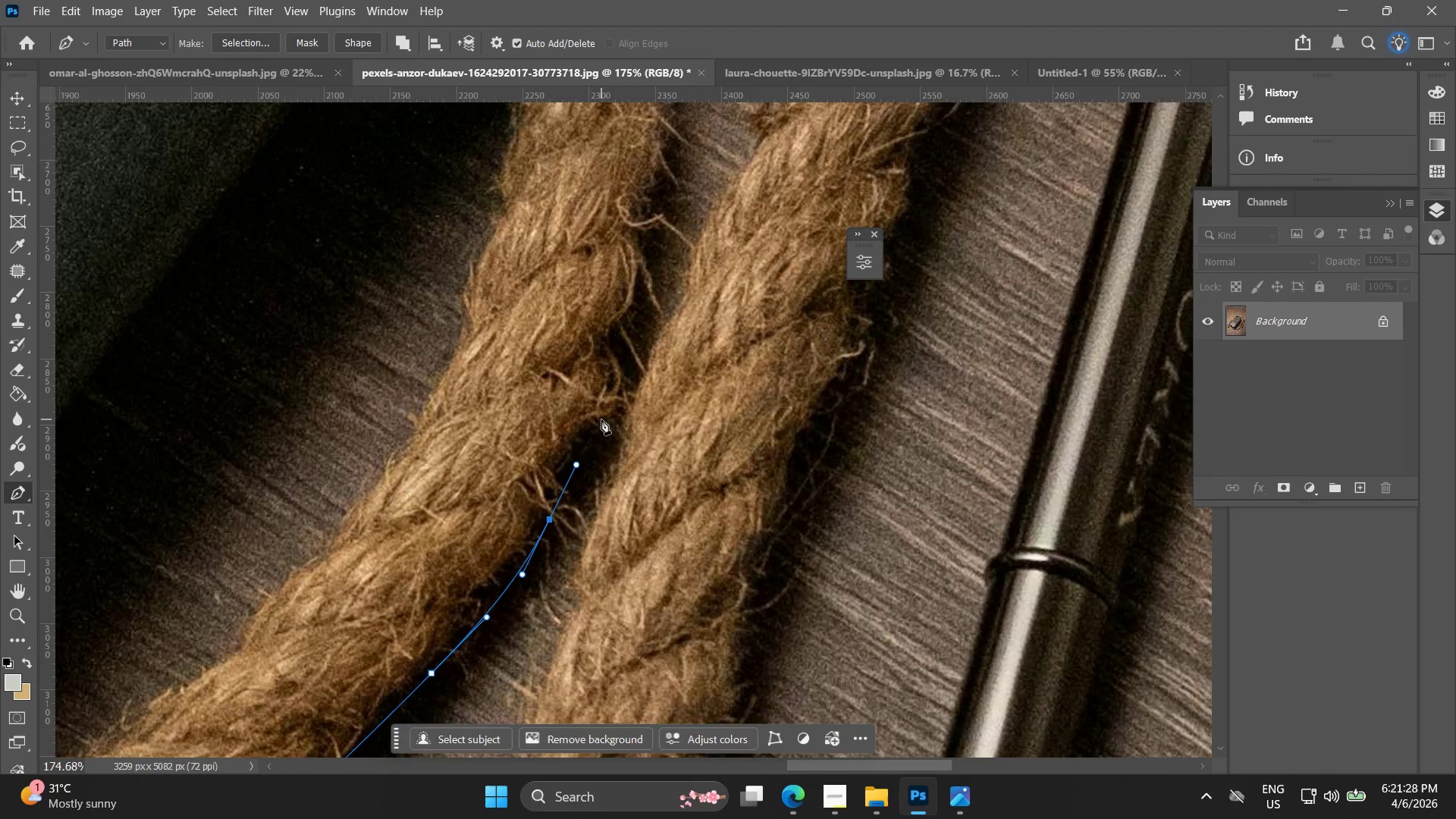 
left_click_drag(start_coordinate=[602, 419], to_coordinate=[613, 397])
 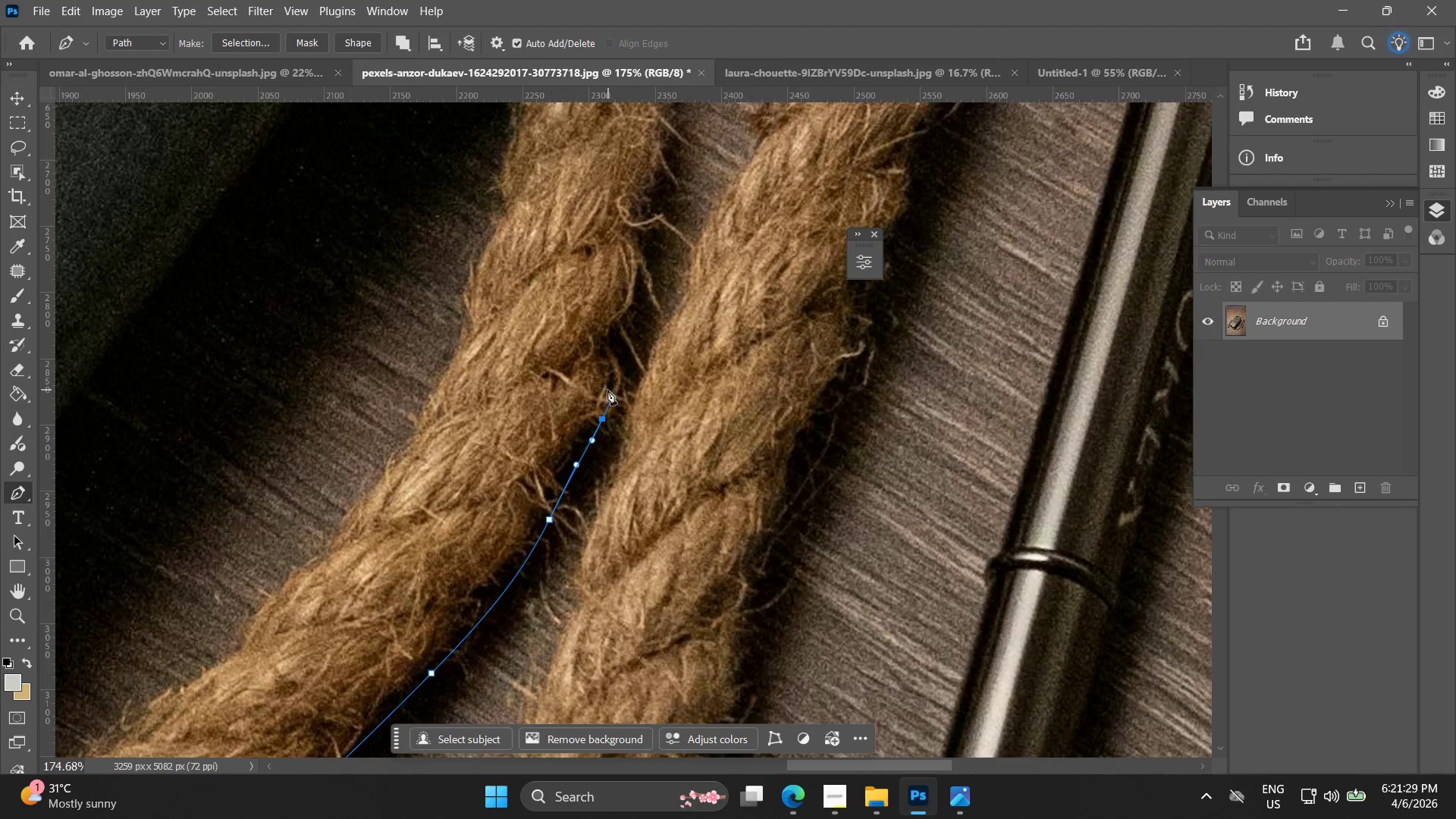 
key(Alt+AltLeft)
 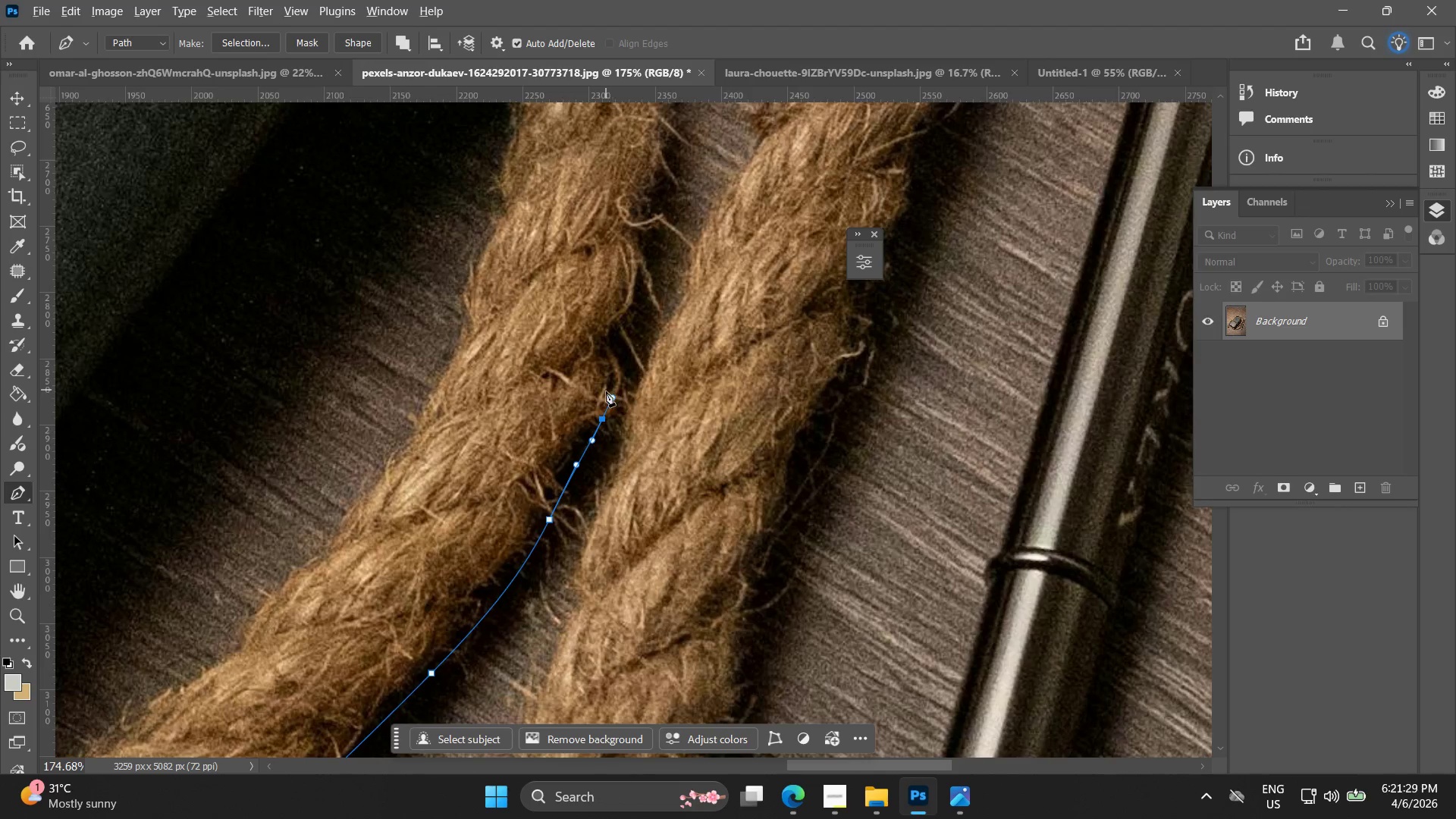 
hold_key(key=Space, duration=0.39)
 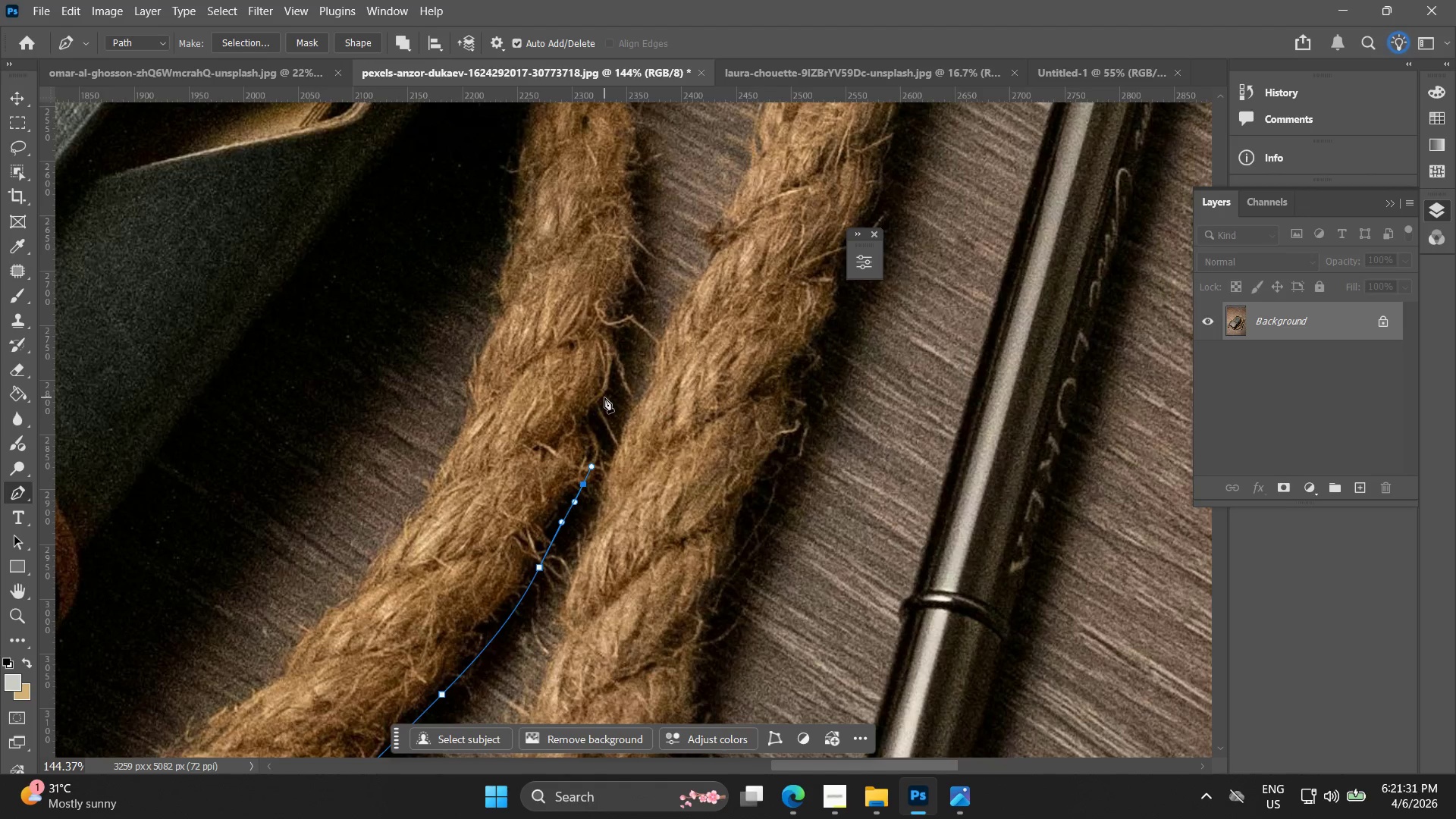 
left_click_drag(start_coordinate=[609, 392], to_coordinate=[589, 460])
 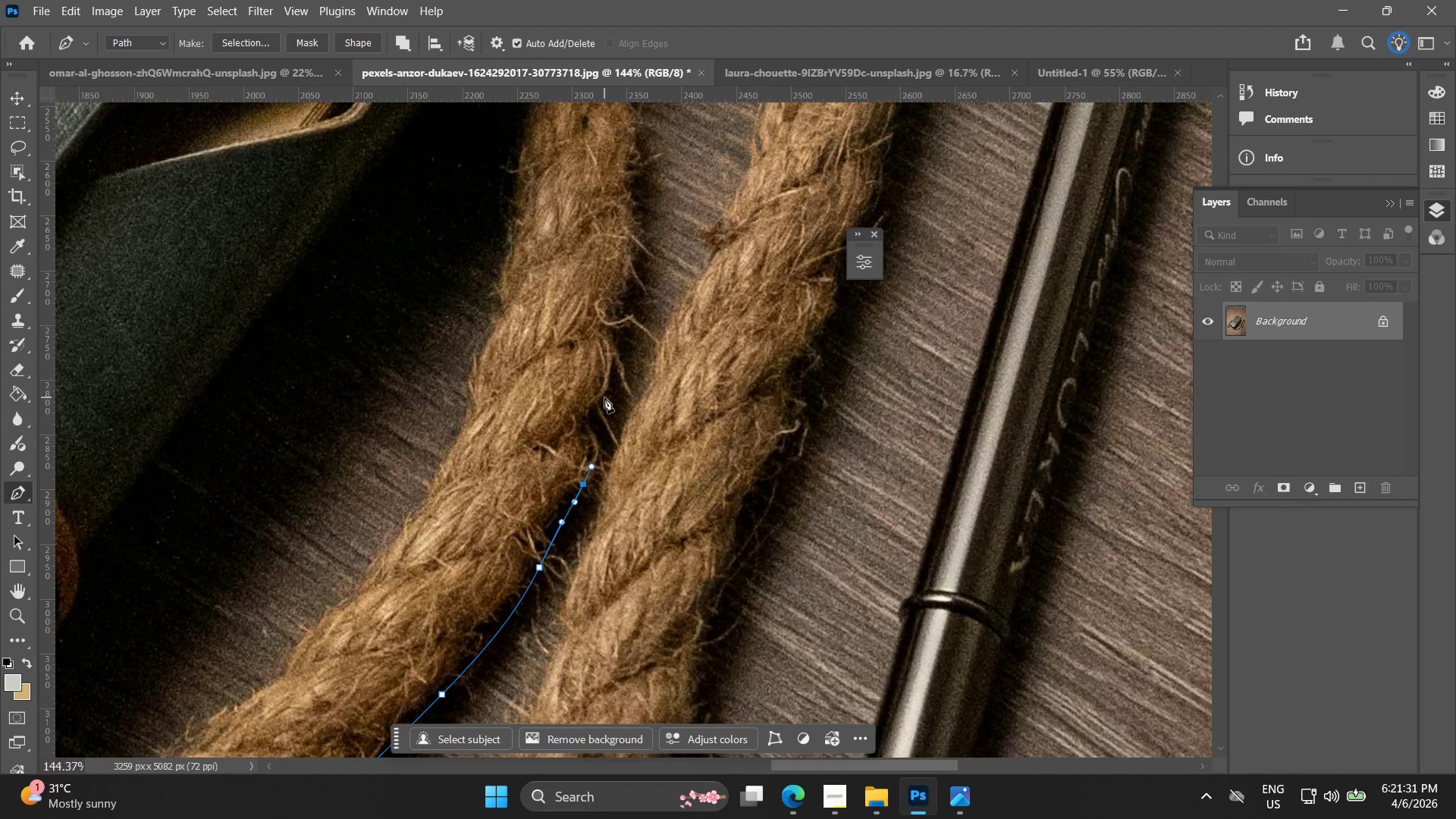 
scroll: coordinate [606, 391], scroll_direction: down, amount: 2.0
 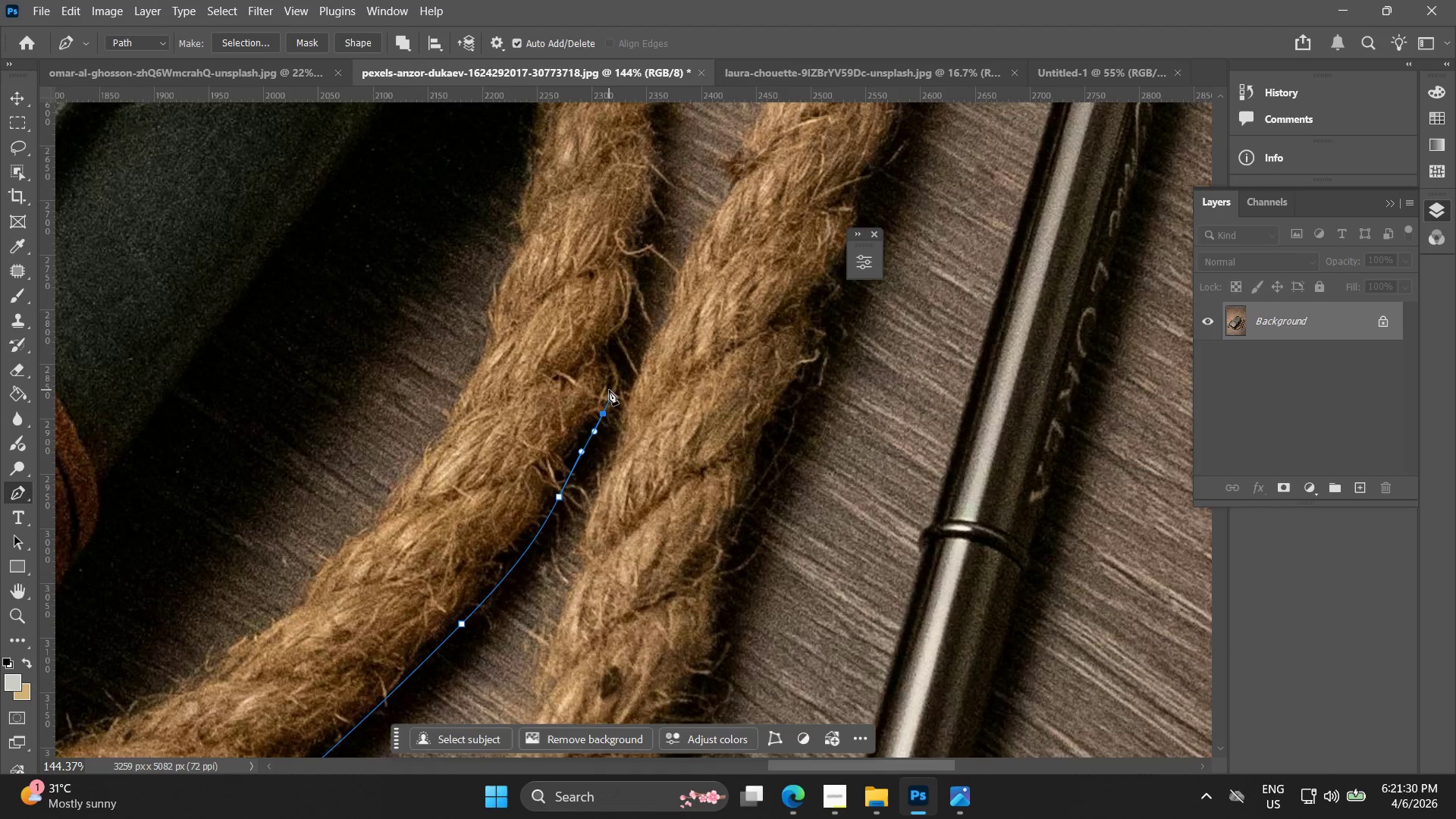 
left_click_drag(start_coordinate=[604, 397], to_coordinate=[613, 376])
 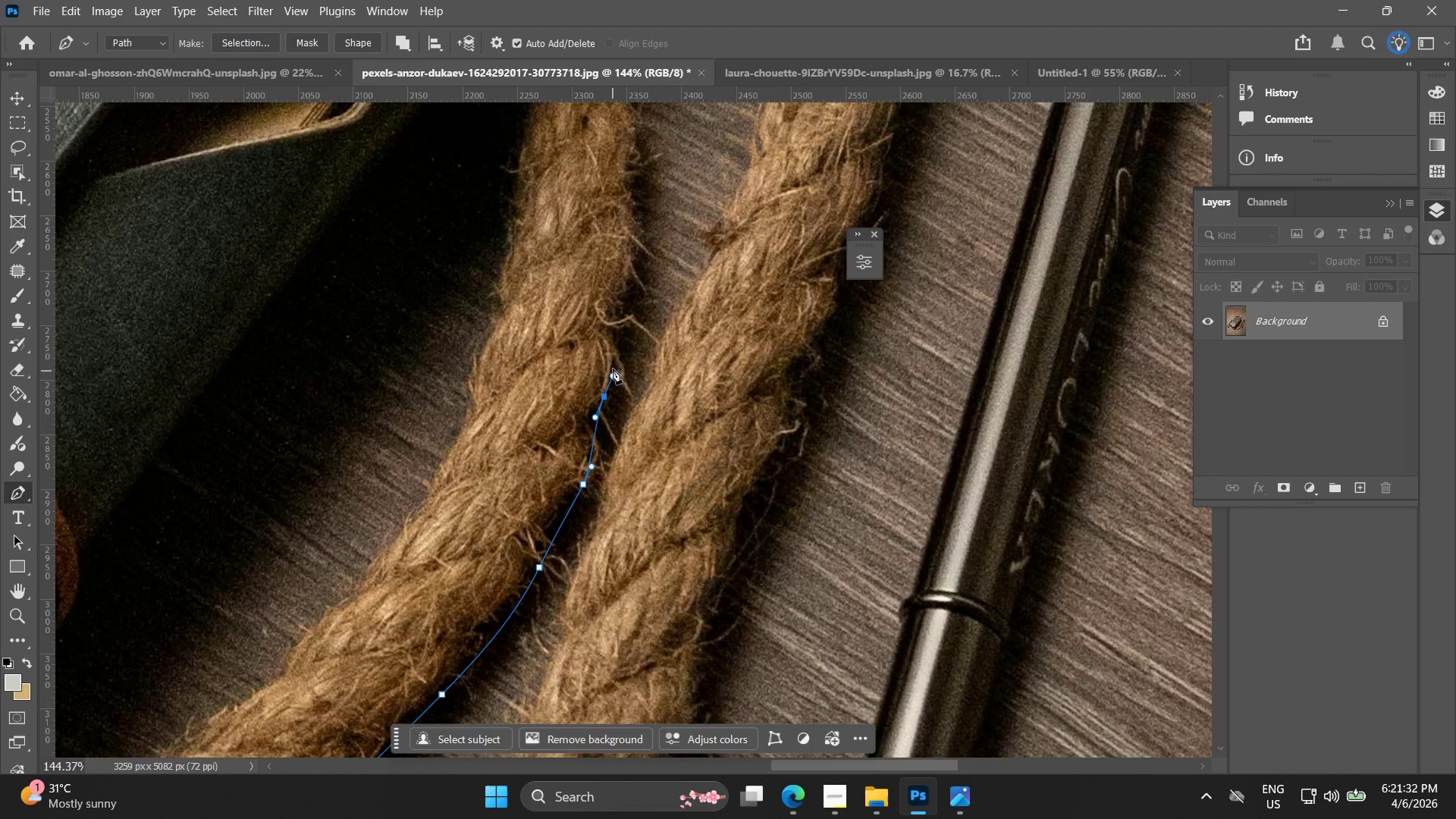 
hold_key(key=Space, duration=0.41)
 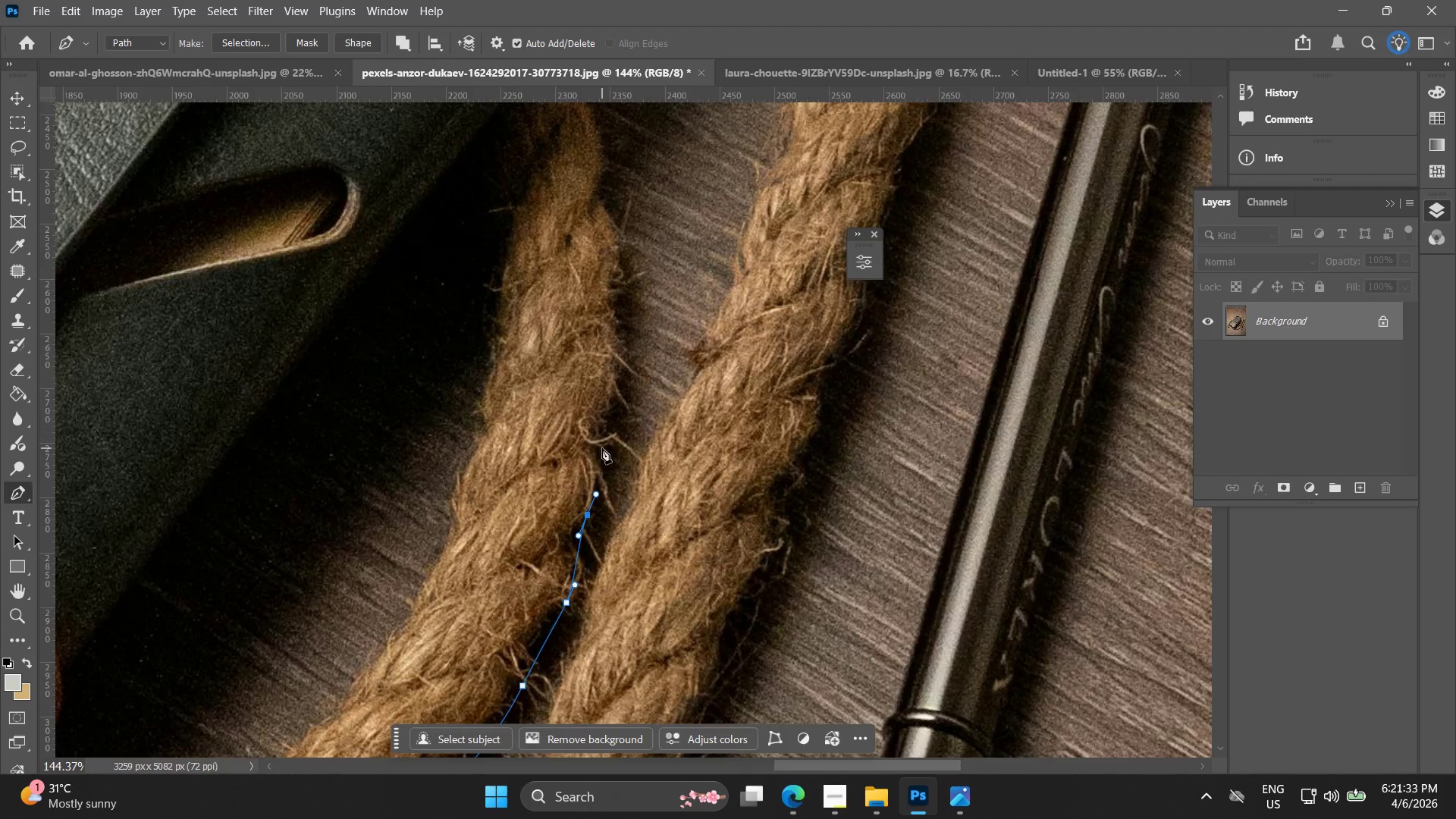 
left_click_drag(start_coordinate=[614, 356], to_coordinate=[601, 425])
 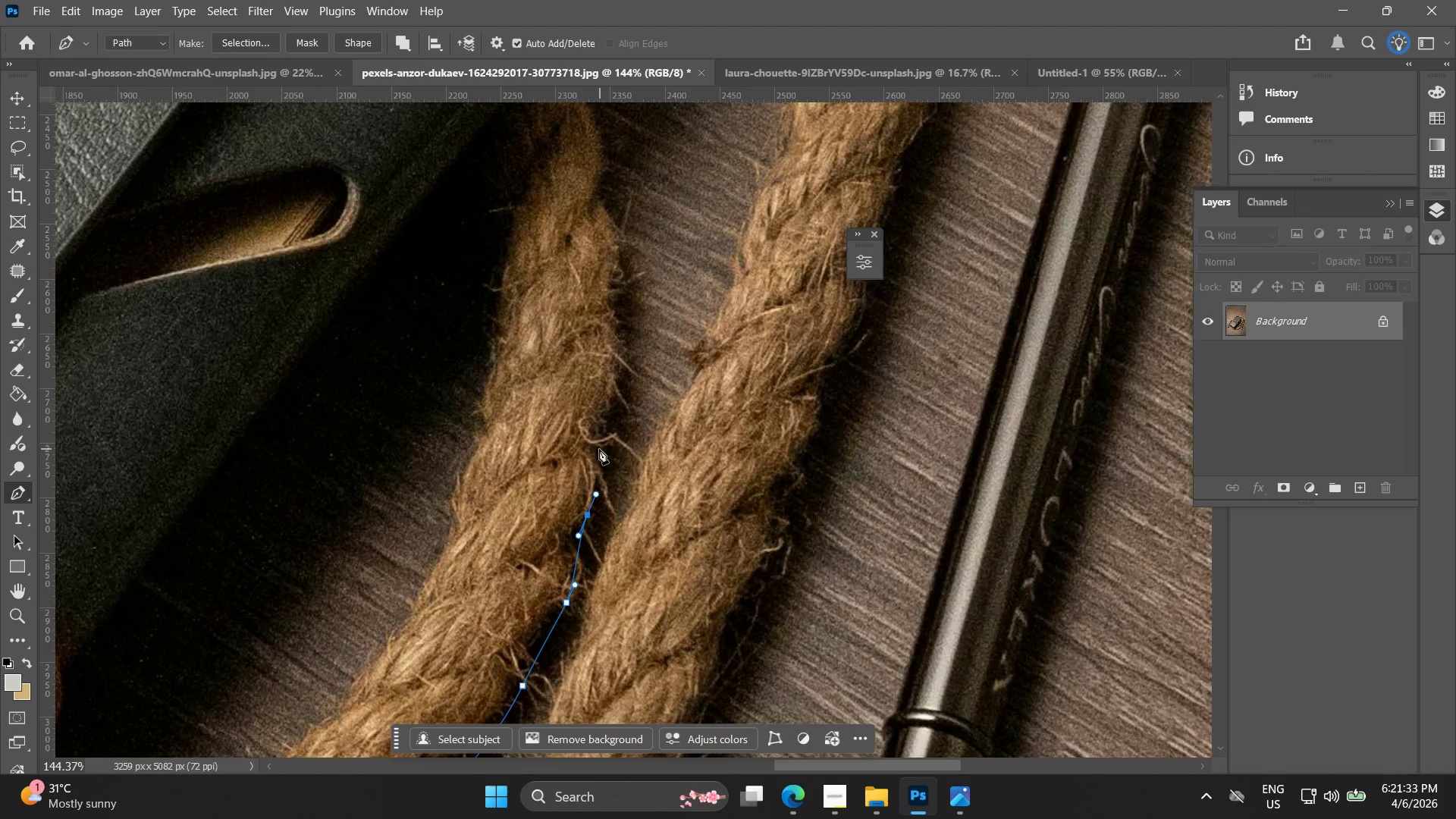 
left_click([599, 444])
 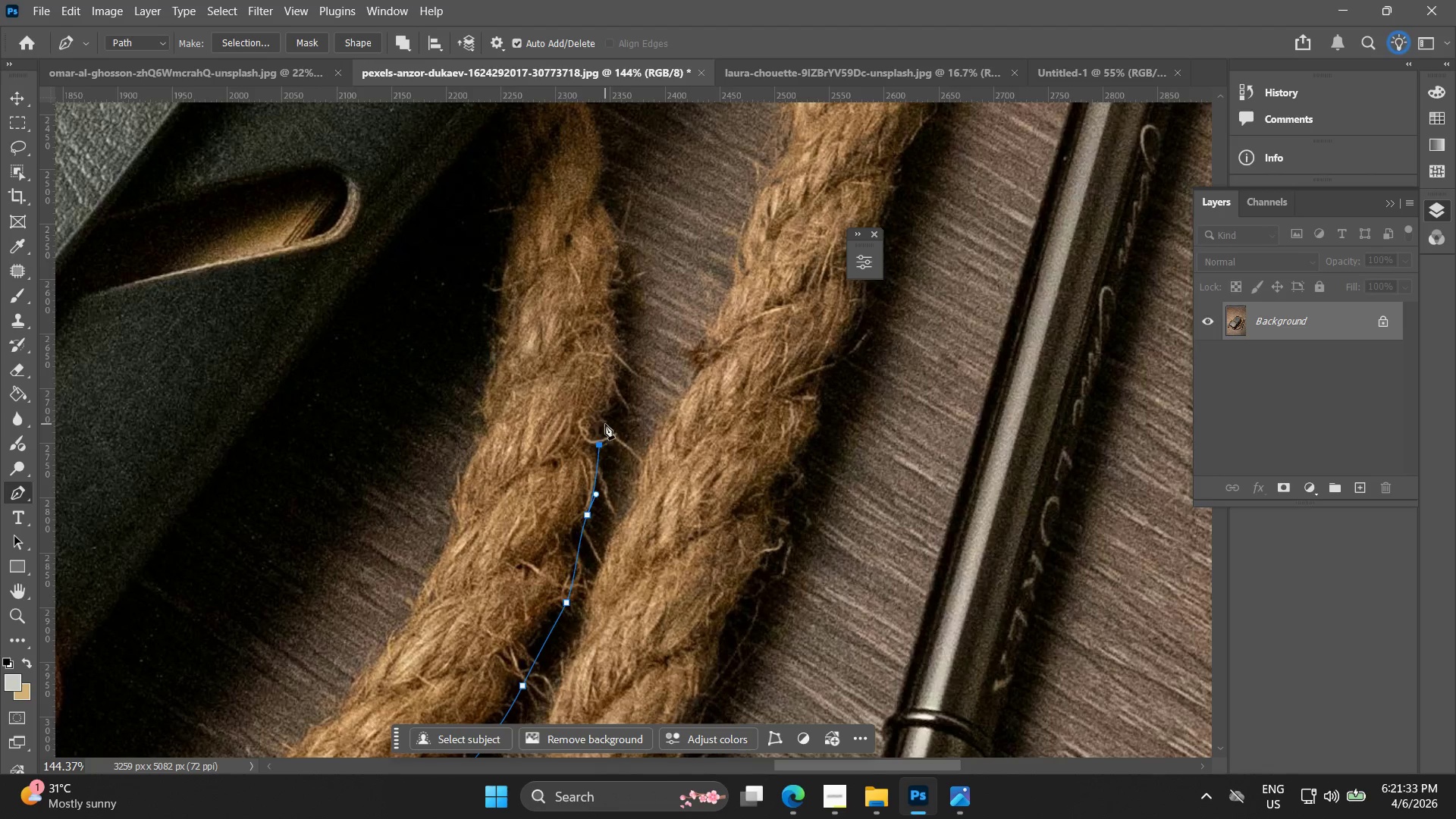 
hold_key(key=Space, duration=0.33)
 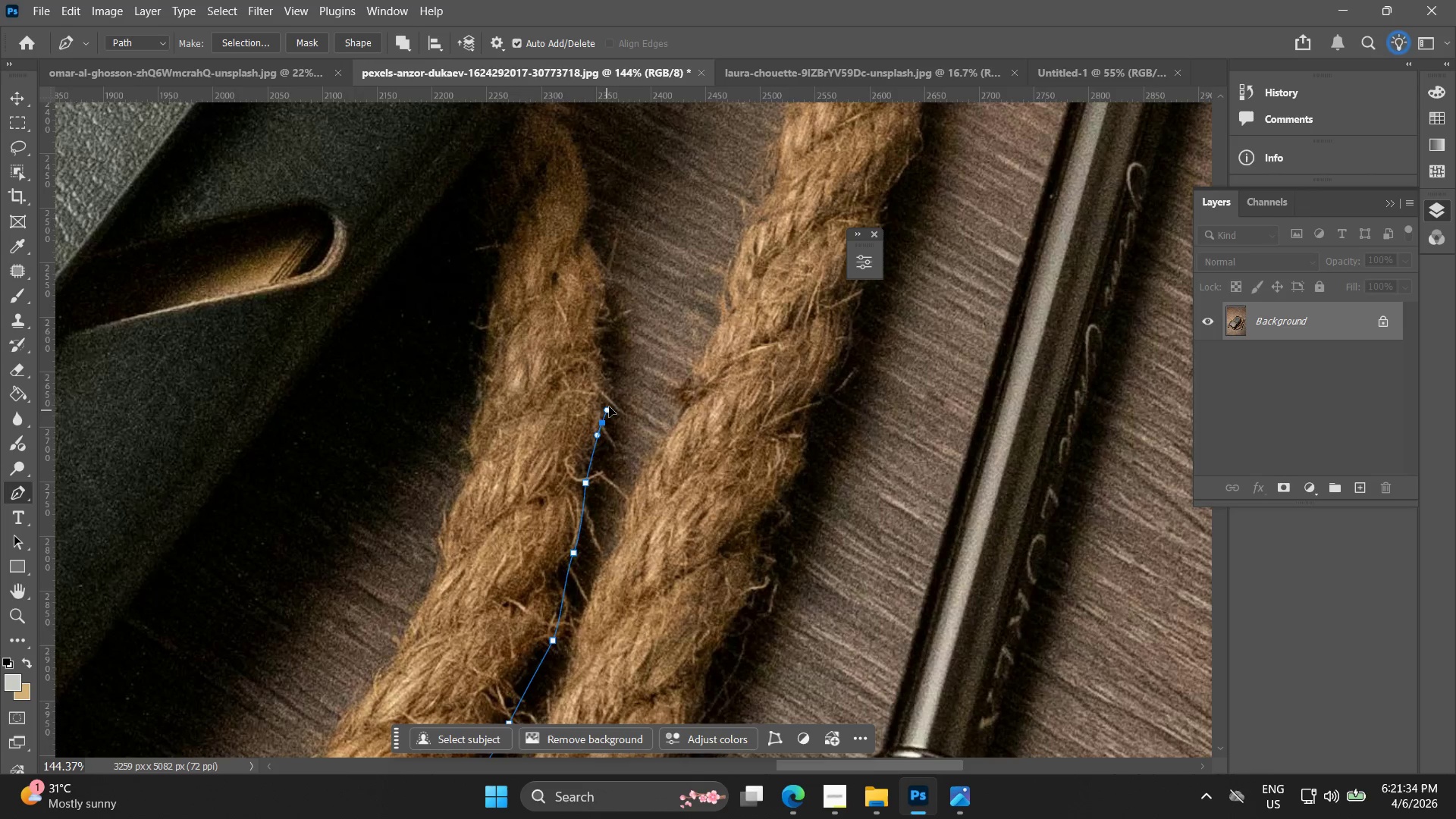 
left_click_drag(start_coordinate=[606, 420], to_coordinate=[597, 444])
 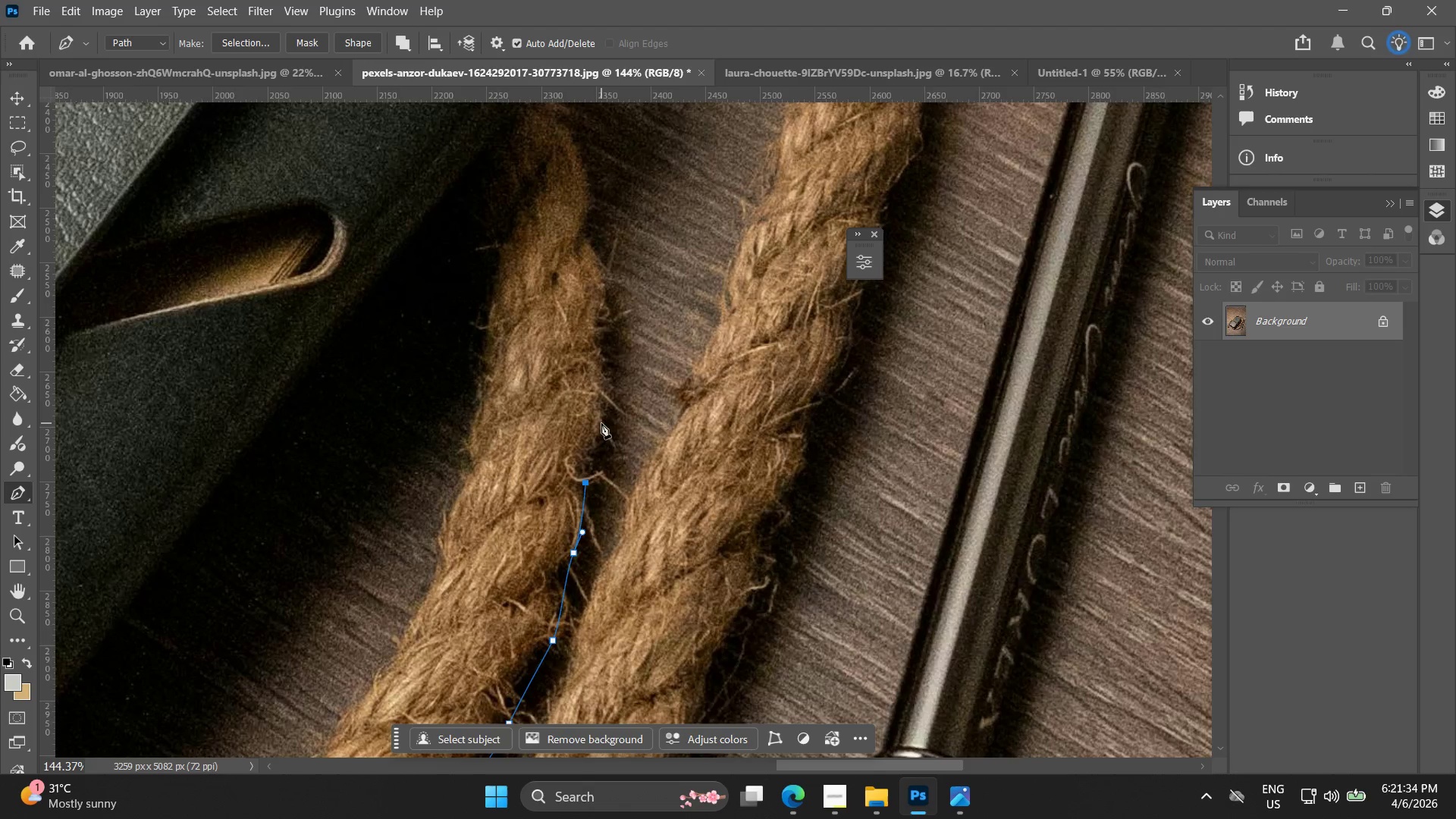 
left_click_drag(start_coordinate=[601, 423], to_coordinate=[612, 390])
 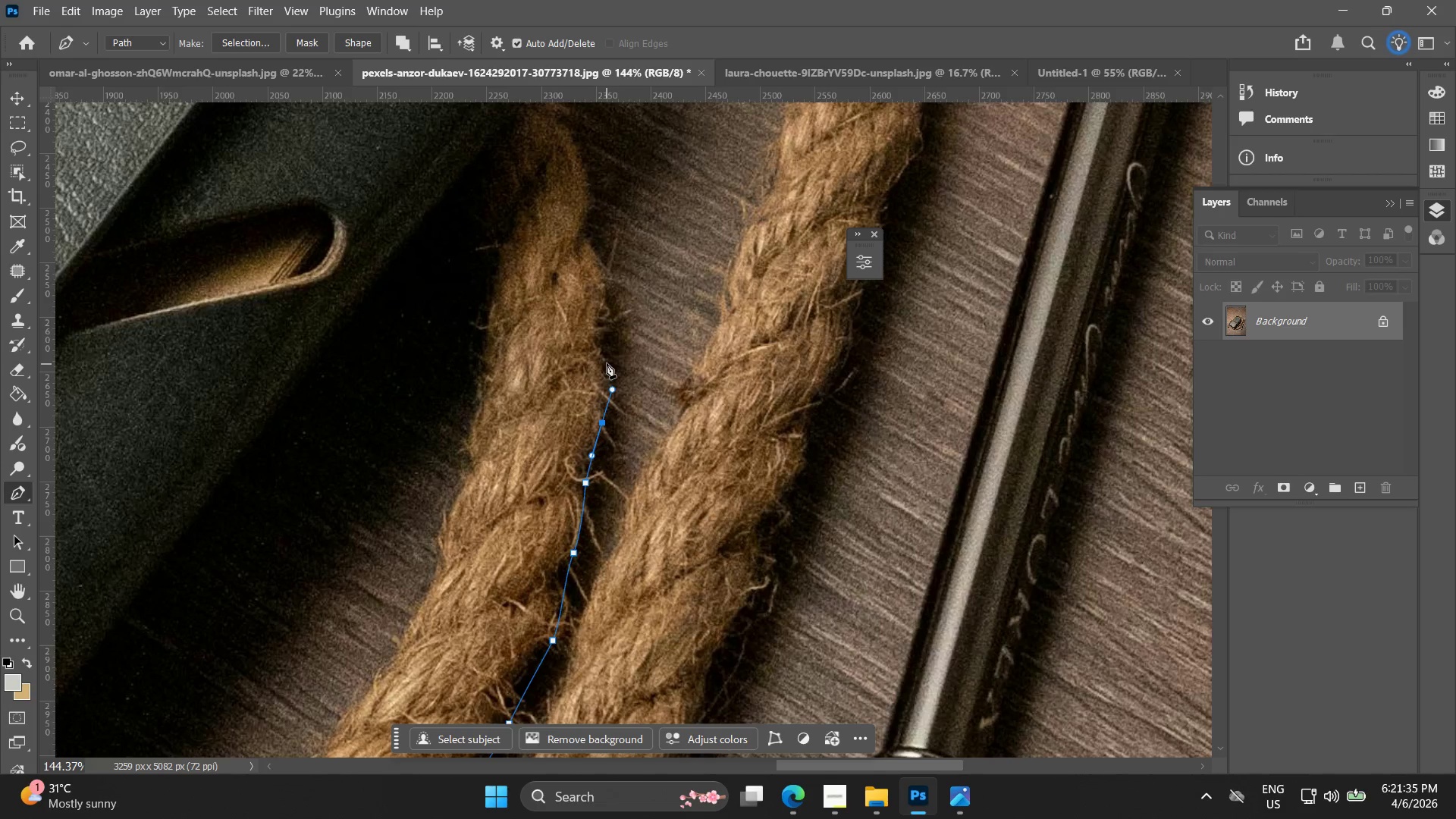 
left_click_drag(start_coordinate=[604, 351], to_coordinate=[606, 337])
 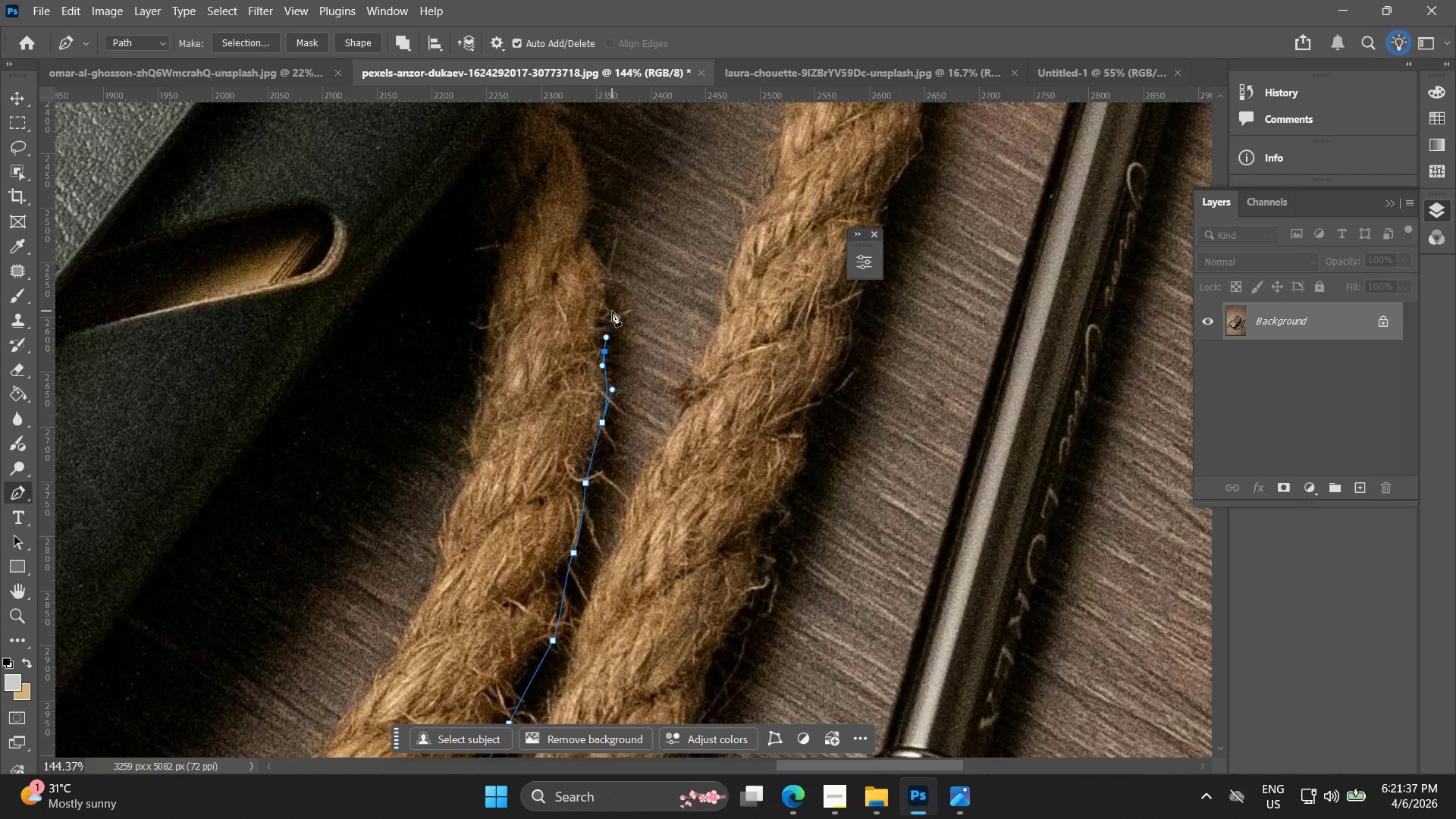 
left_click_drag(start_coordinate=[611, 306], to_coordinate=[610, 288])
 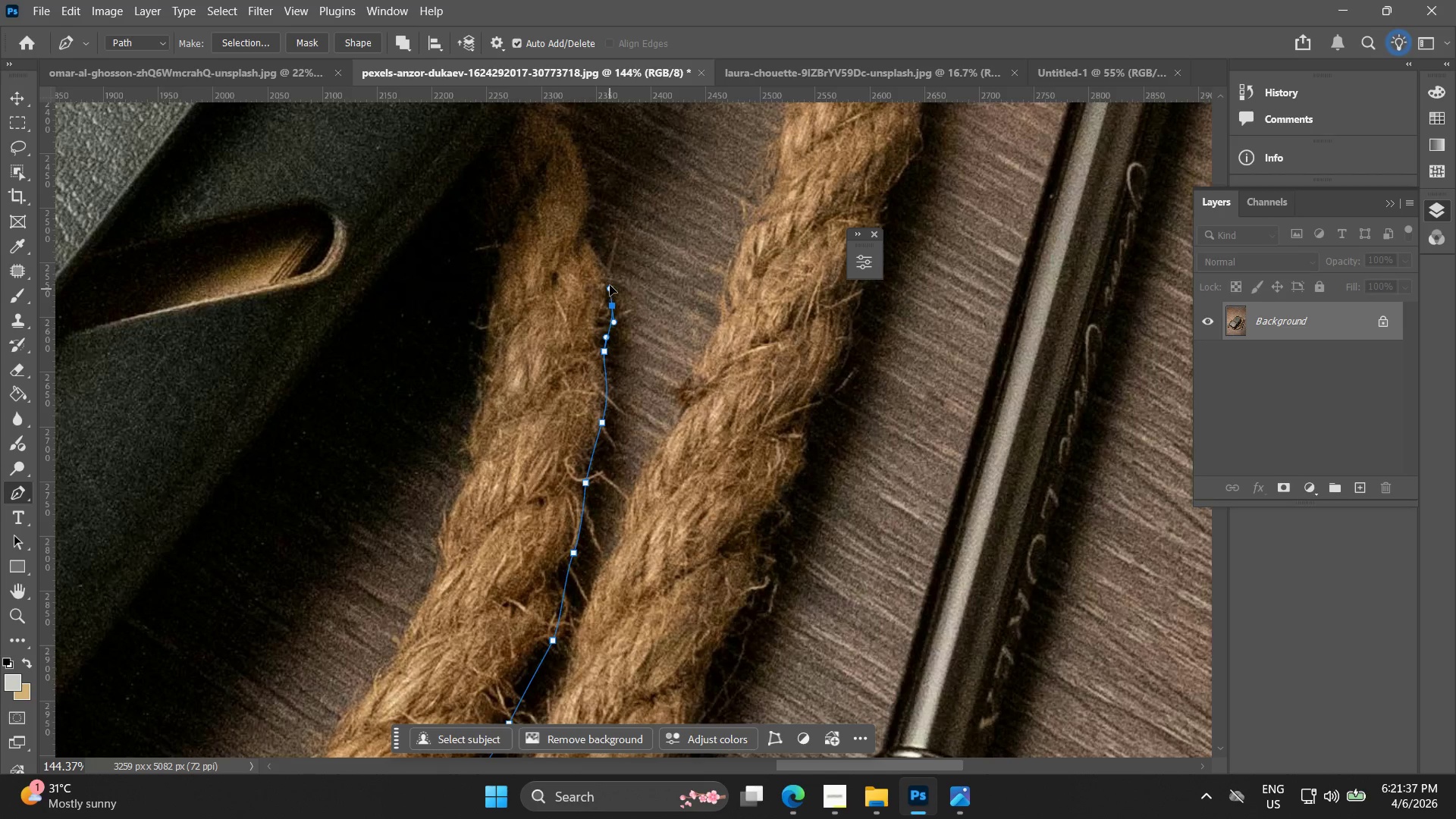 
hold_key(key=Space, duration=0.42)
 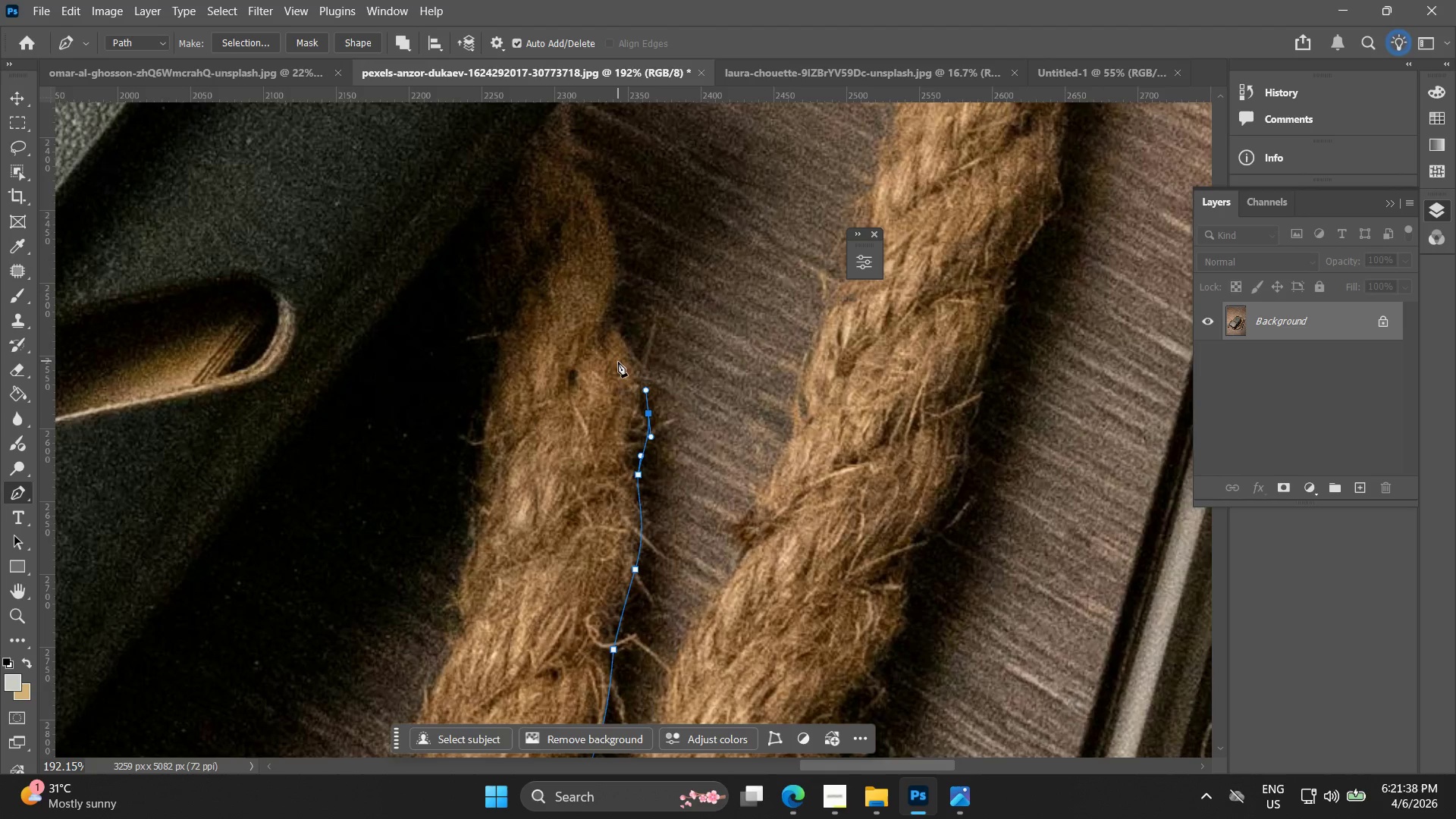 
left_click_drag(start_coordinate=[602, 269], to_coordinate=[613, 315])
 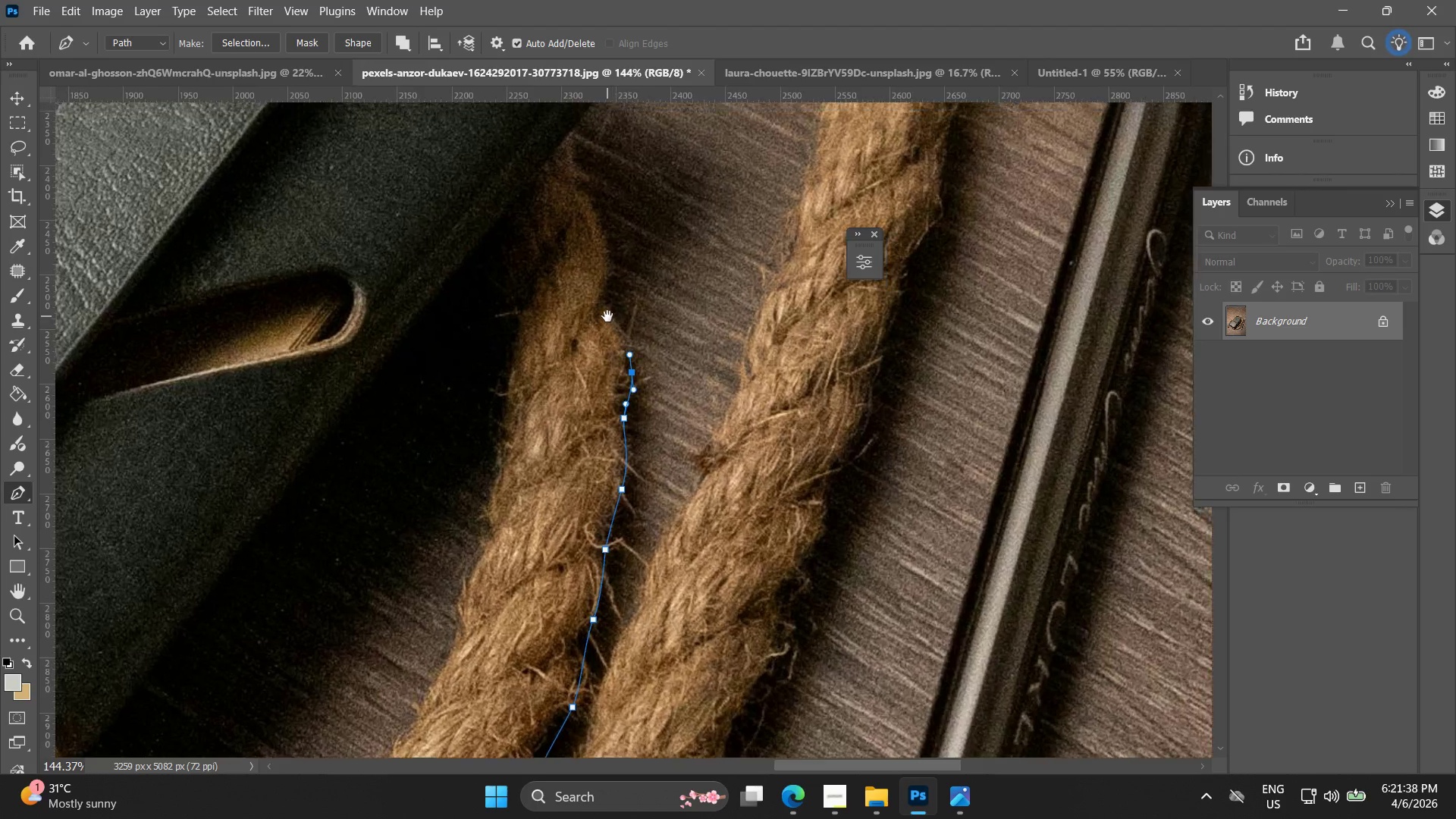 
key(Alt+AltLeft)
 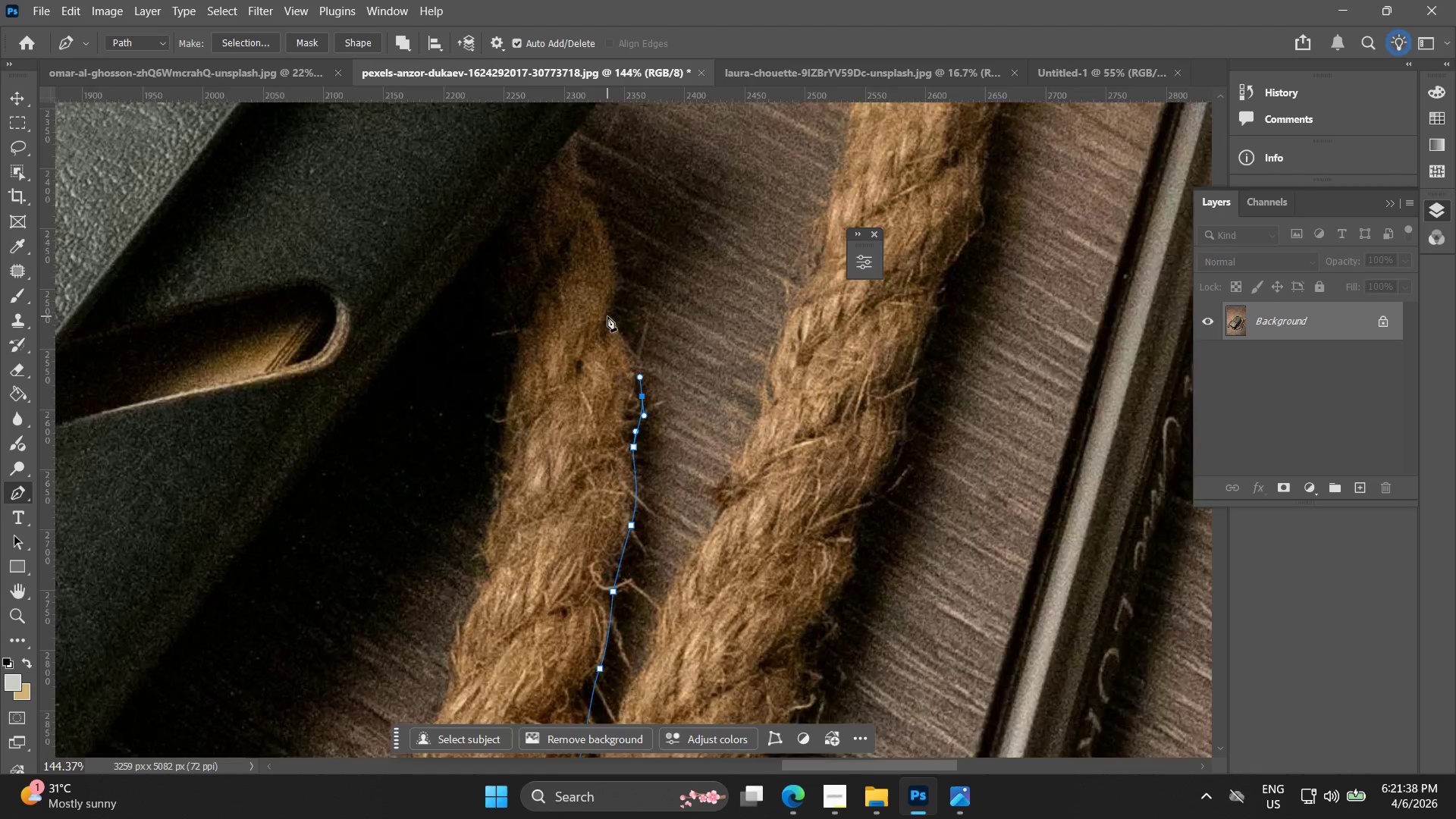 
key(Alt+AltLeft)
 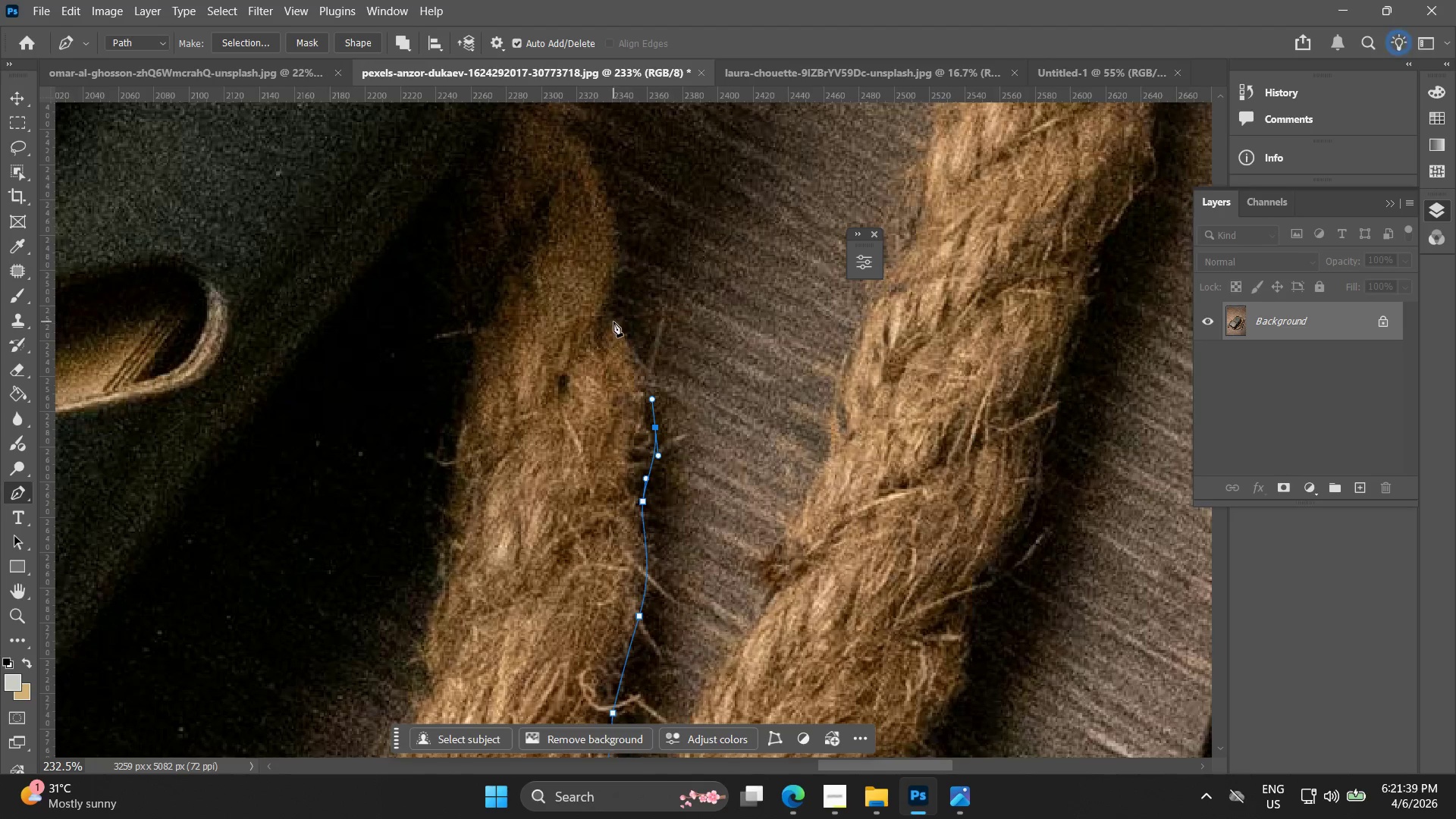 
scroll: coordinate [620, 344], scroll_direction: up, amount: 5.0
 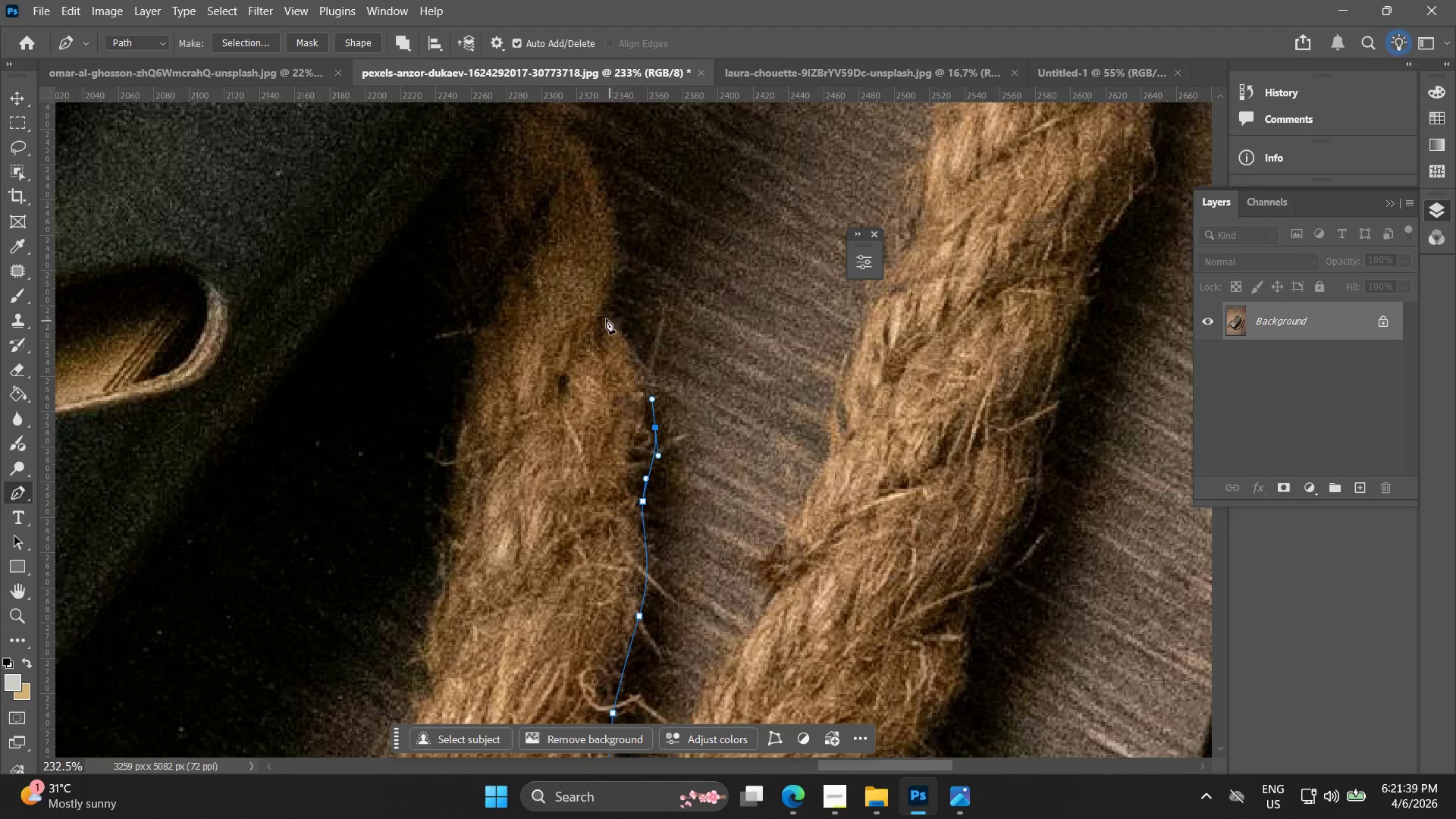 
left_click_drag(start_coordinate=[600, 314], to_coordinate=[601, 302])
 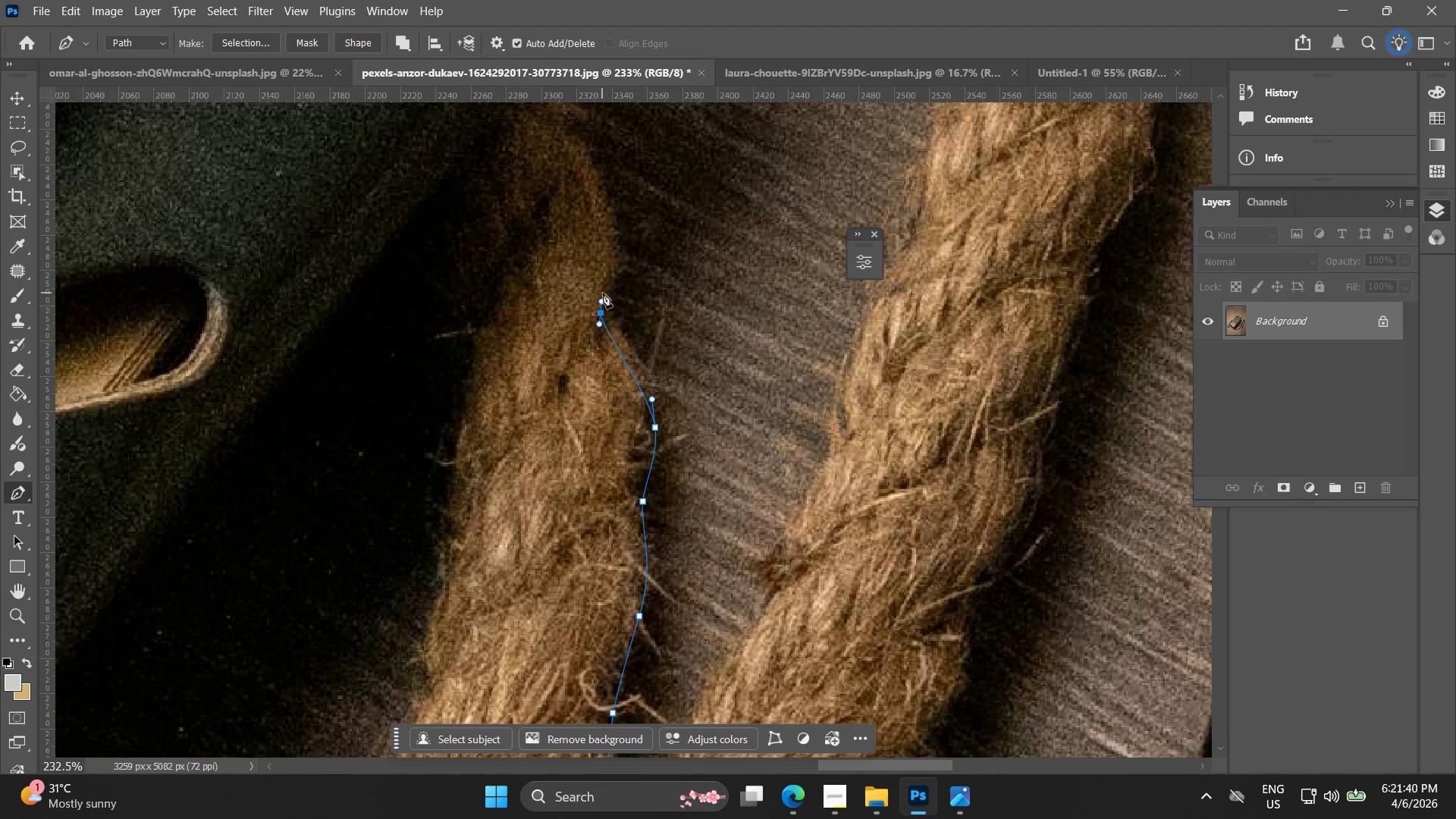 
hold_key(key=Space, duration=0.42)
 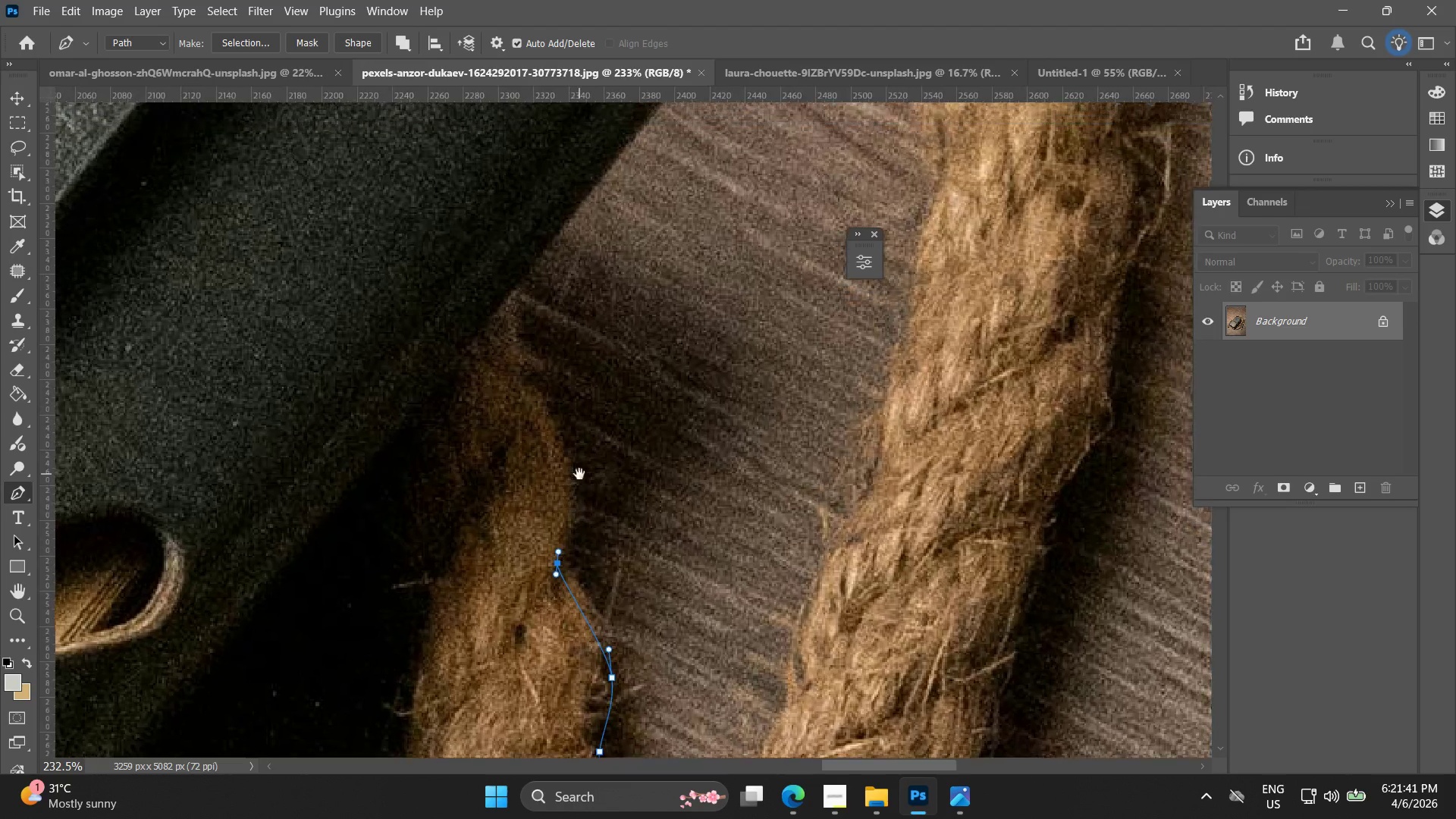 
left_click_drag(start_coordinate=[603, 315], to_coordinate=[575, 453])
 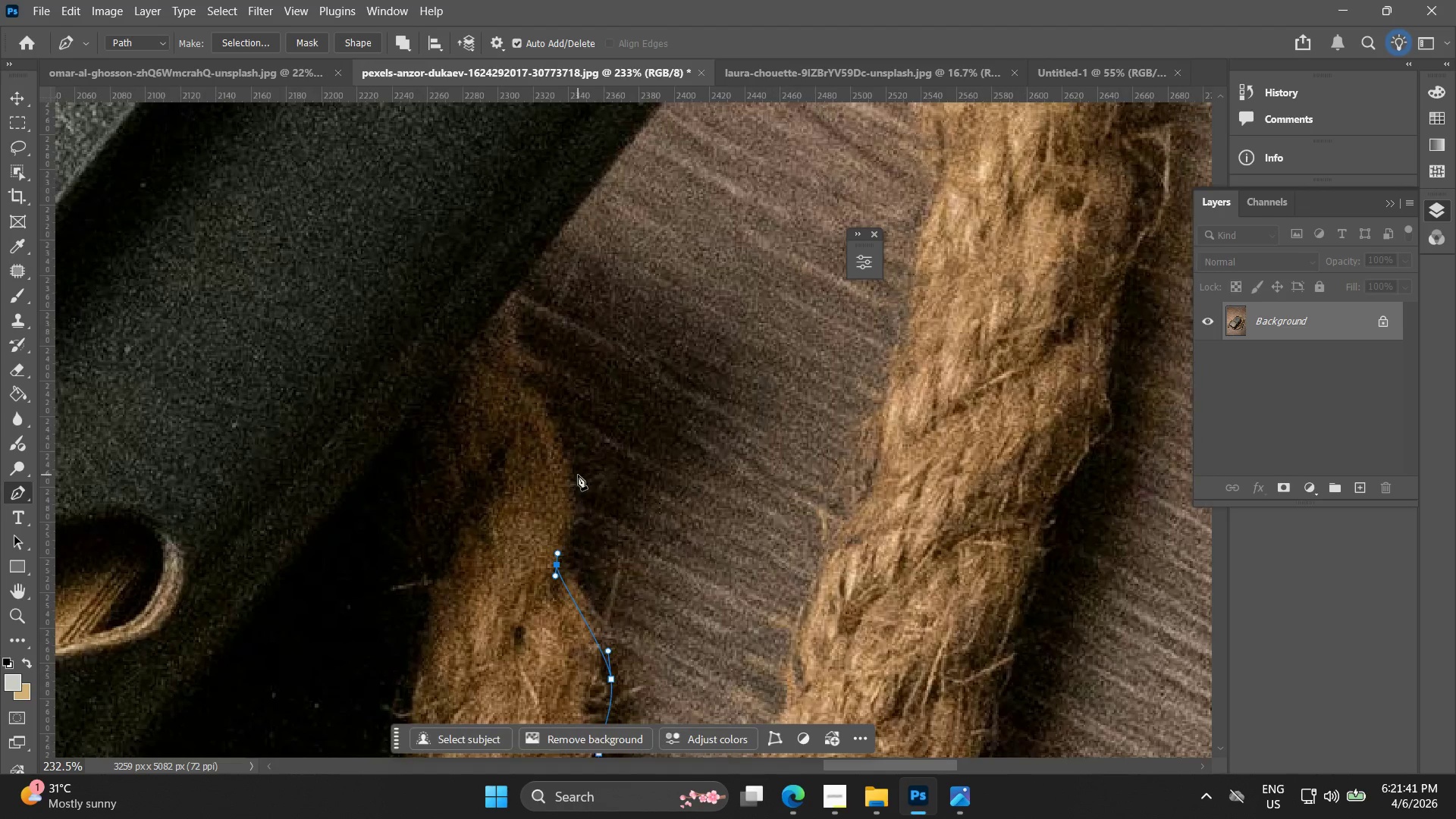 
left_click_drag(start_coordinate=[570, 474], to_coordinate=[566, 441])
 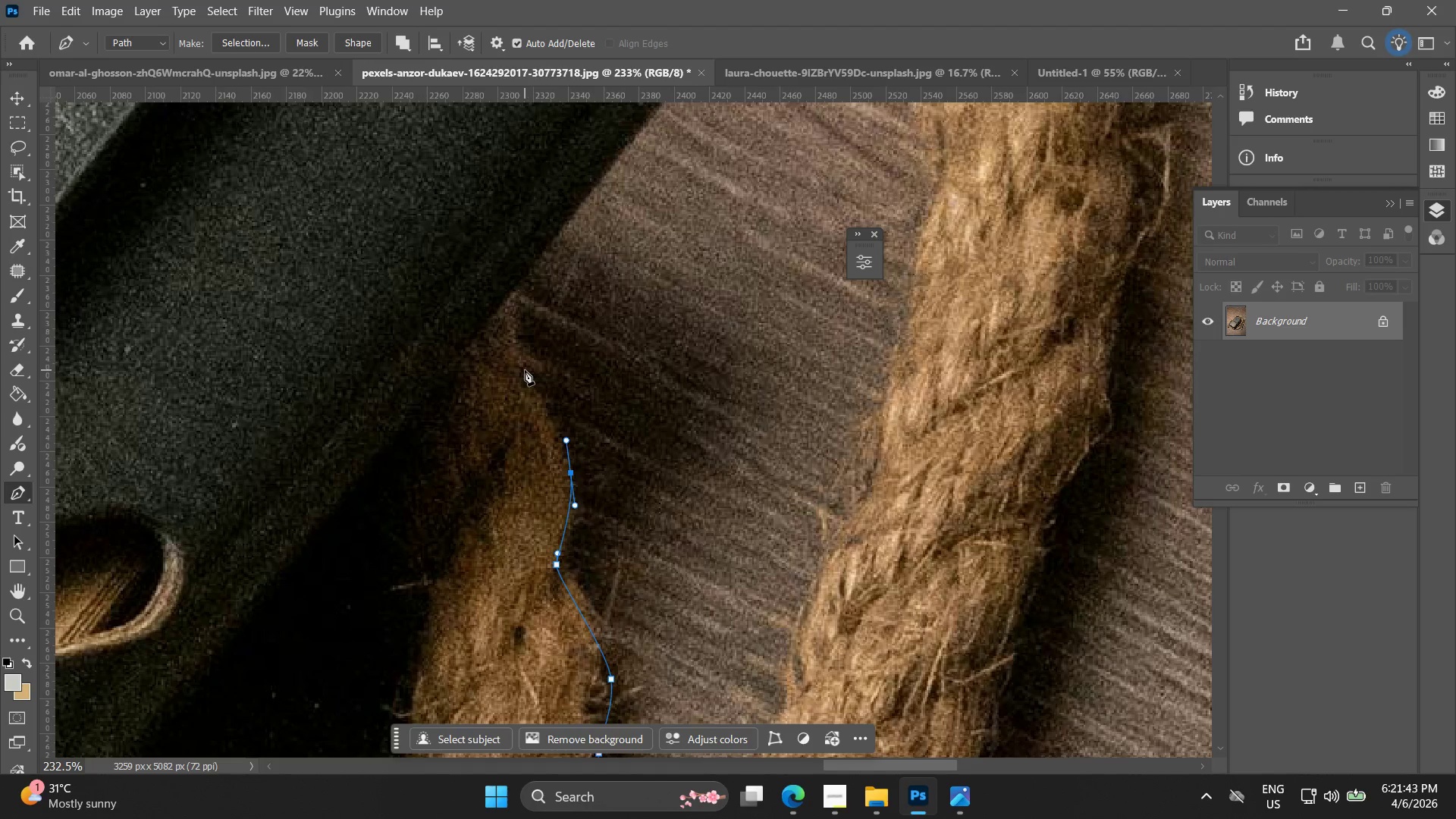 
left_click([525, 370])
 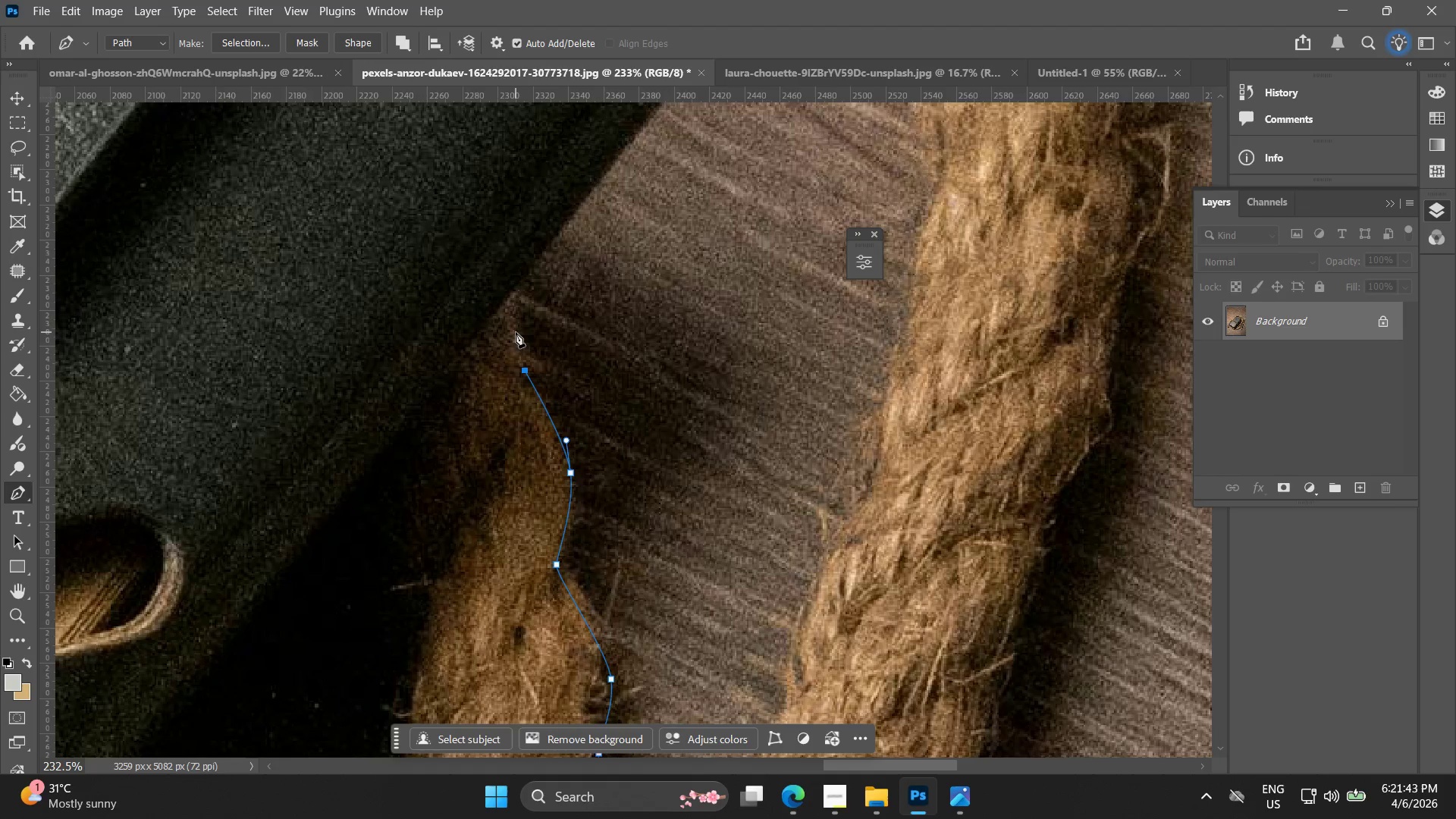 
left_click([515, 331])
 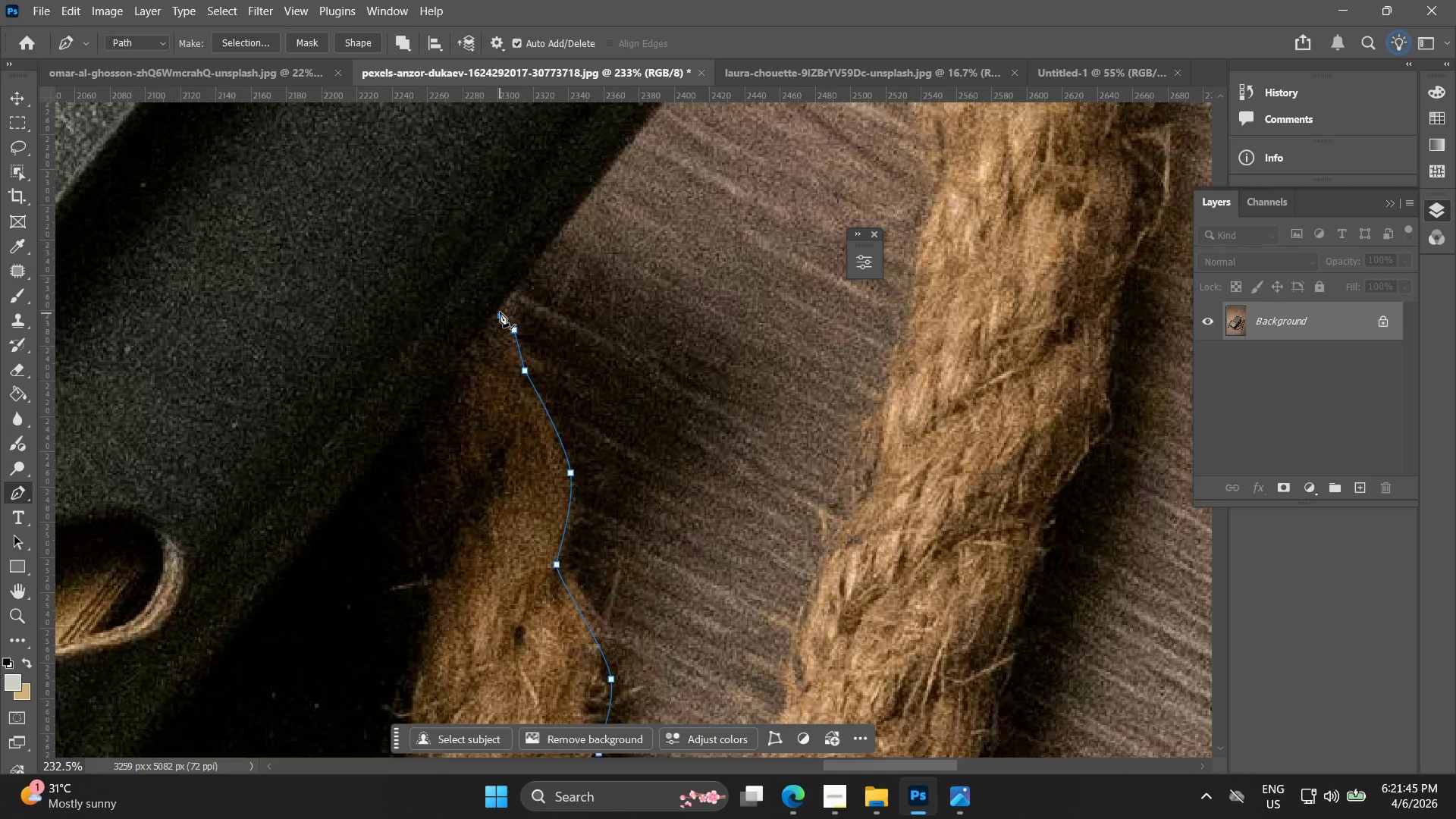 
left_click([500, 309])
 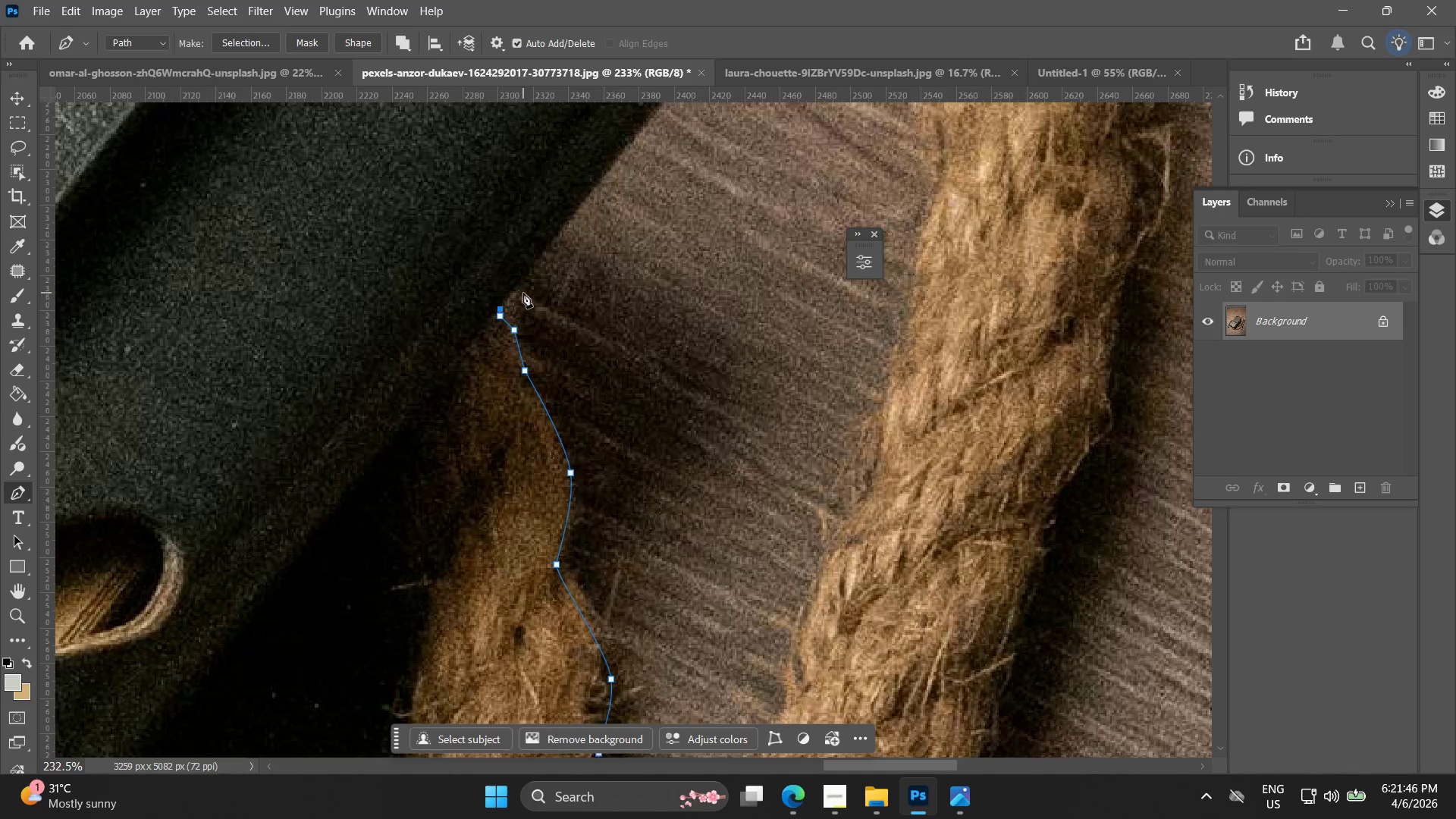 
hold_key(key=Space, duration=0.58)
 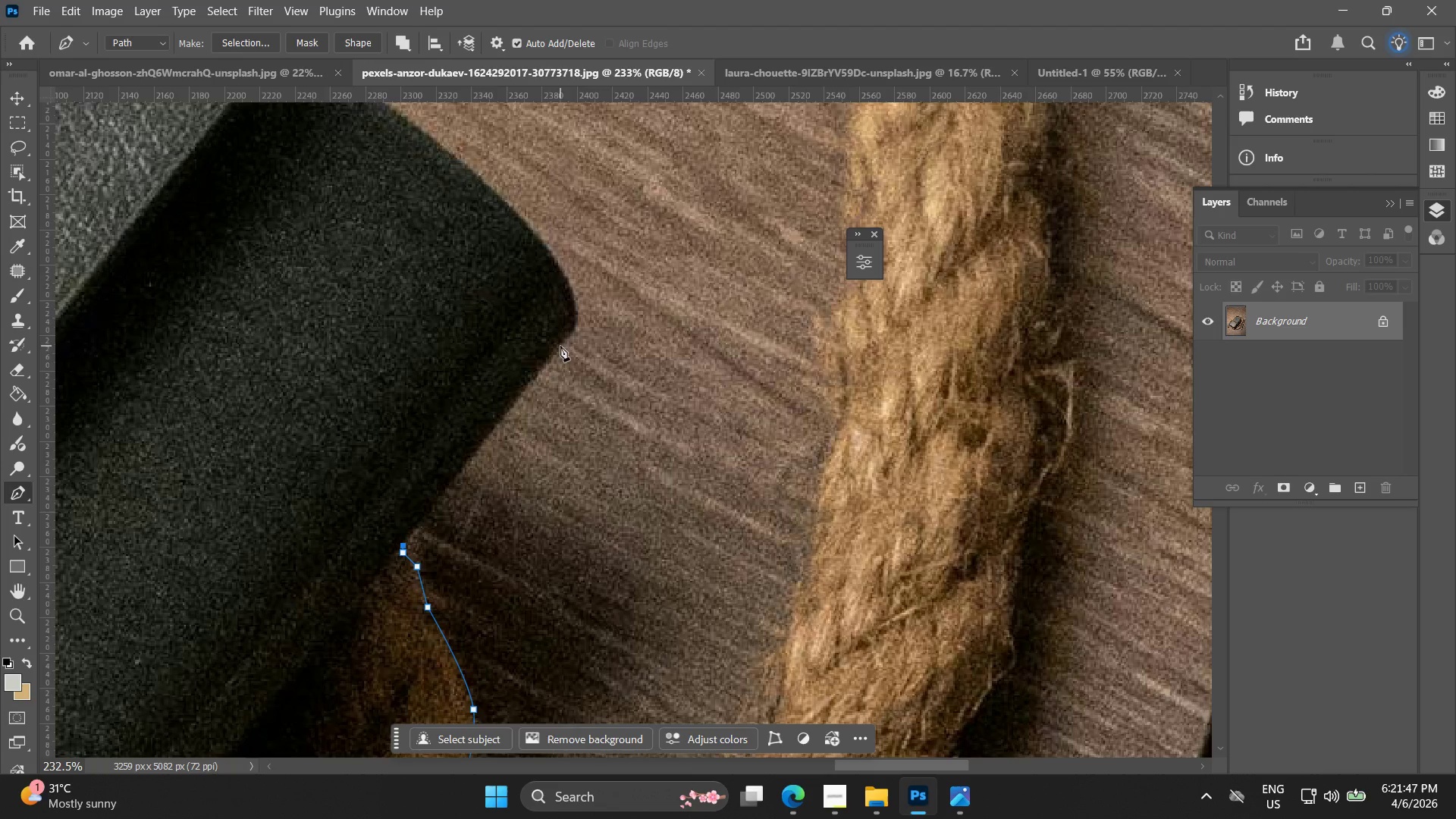 
left_click_drag(start_coordinate=[528, 295], to_coordinate=[431, 532])
 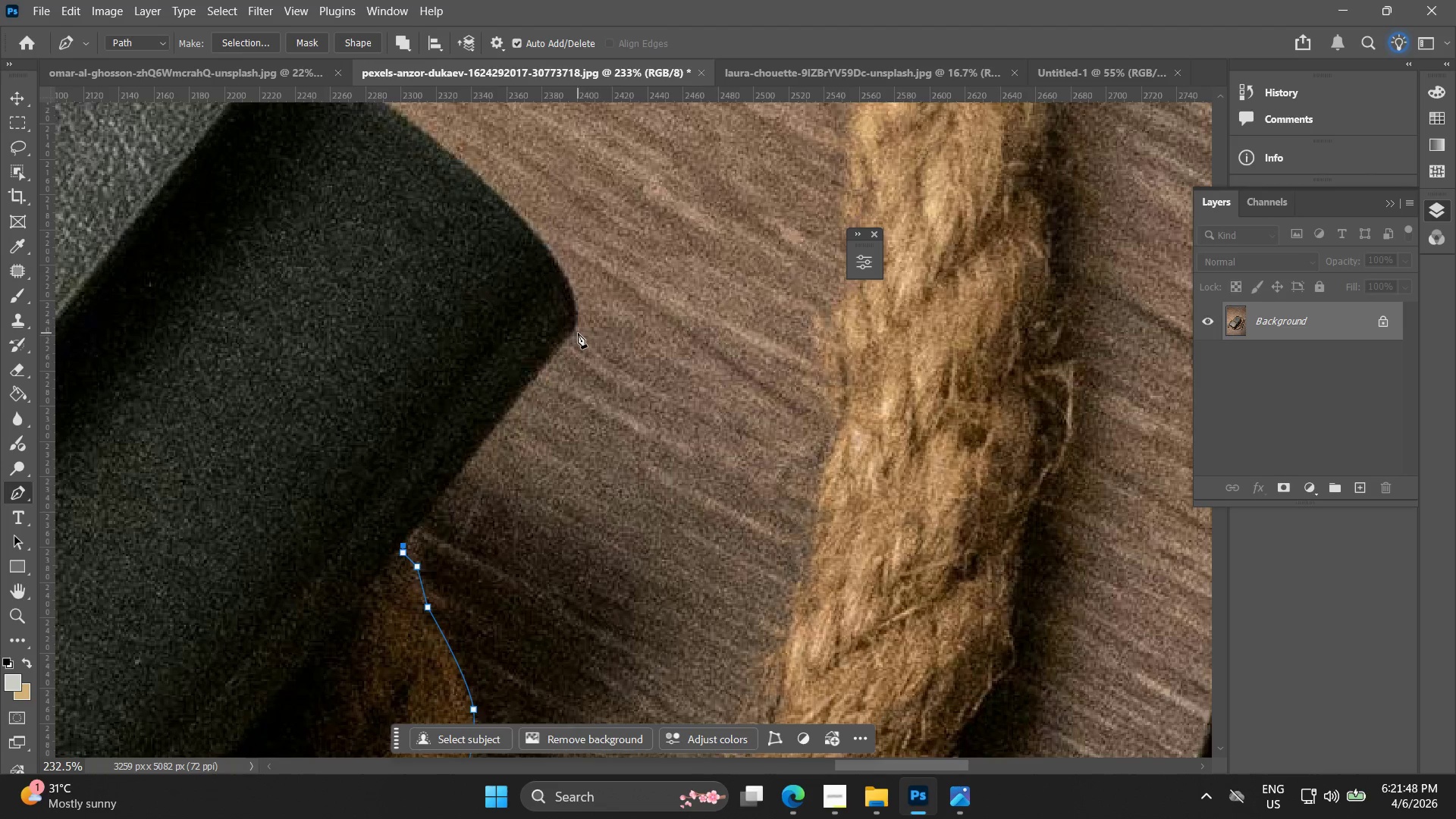 
left_click([577, 330])
 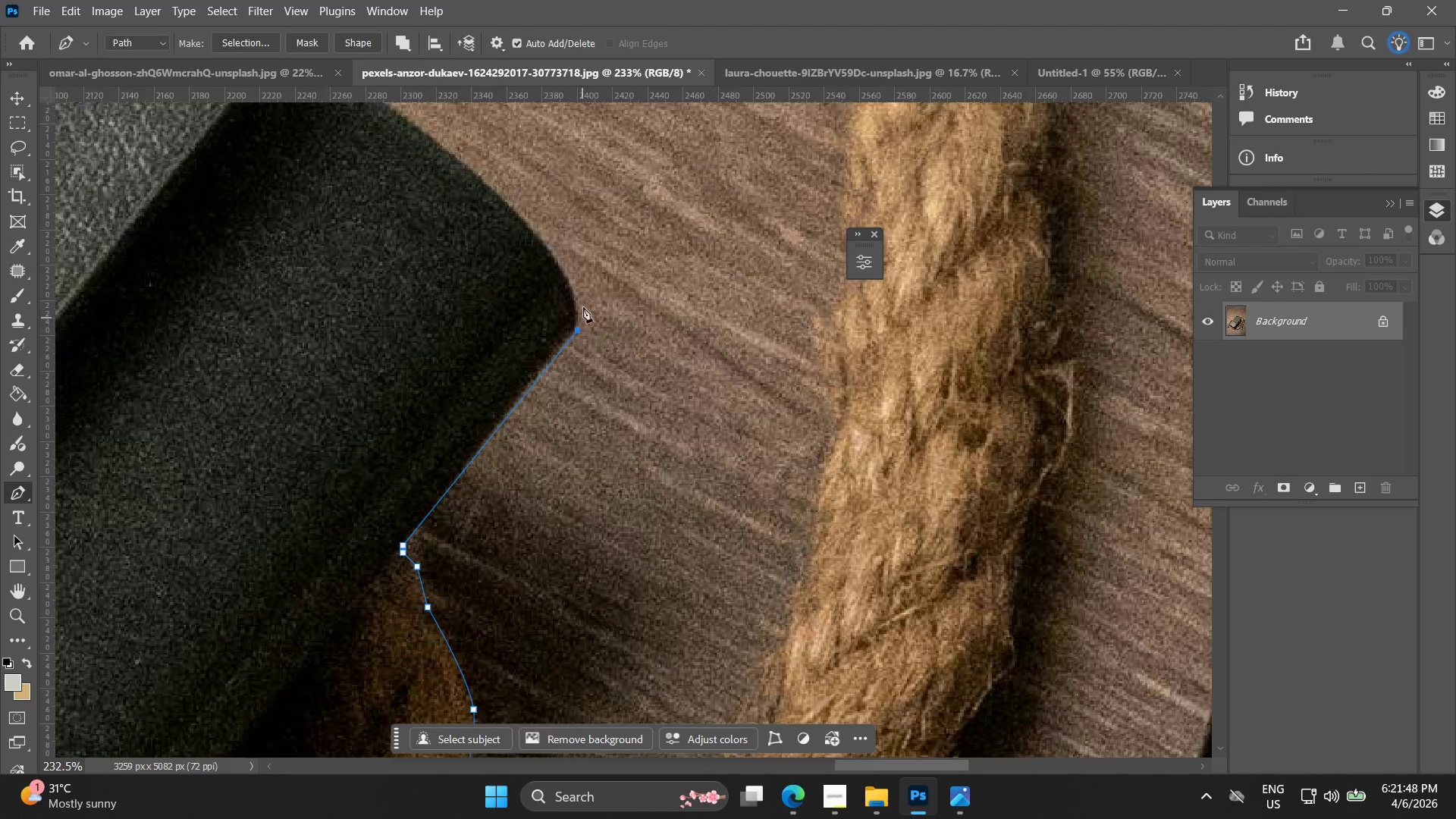 
hold_key(key=AltLeft, duration=0.55)
scroll: coordinate [564, 294], scroll_direction: up, amount: 8.0
 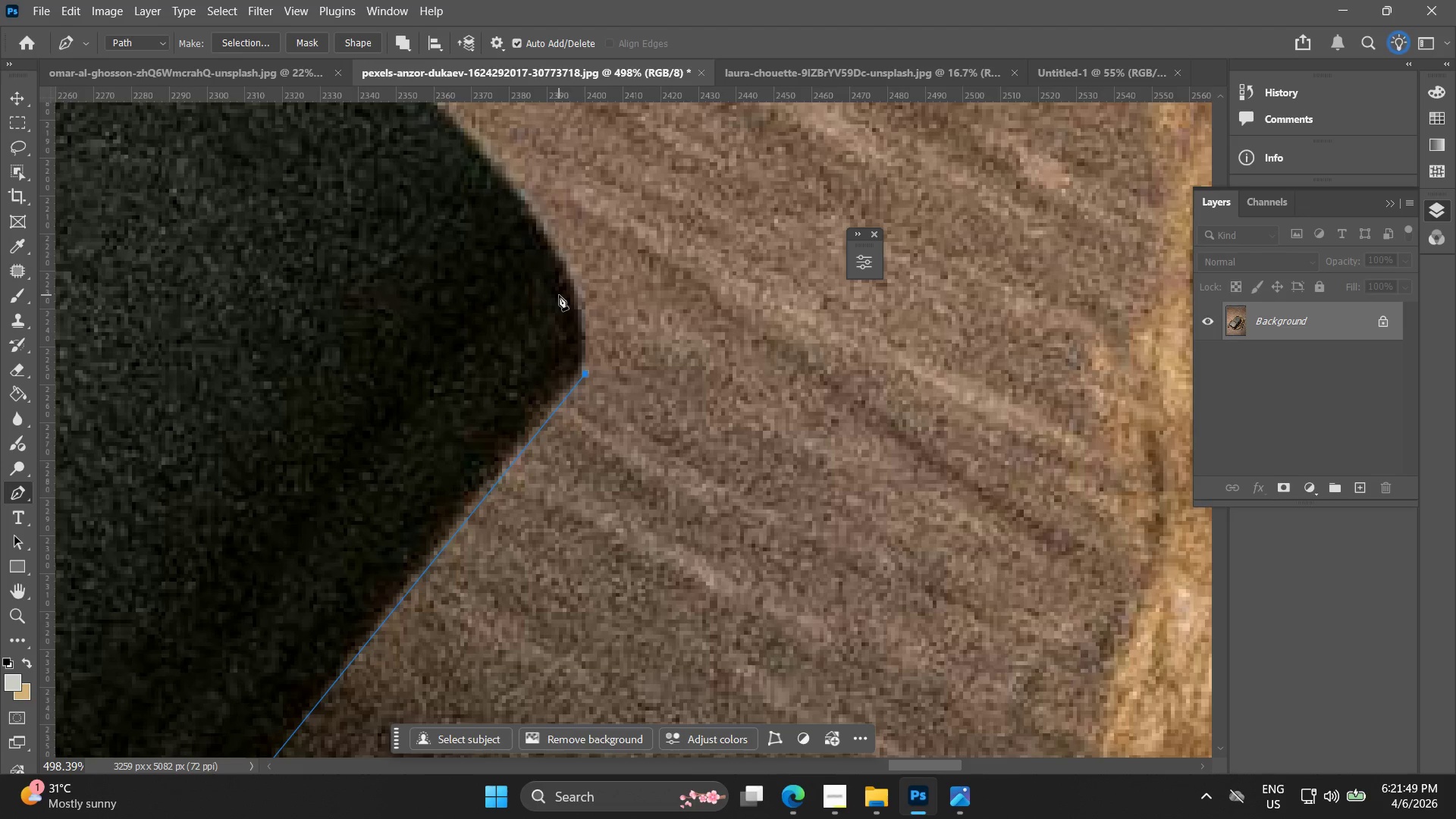 
hold_key(key=Space, duration=0.55)
 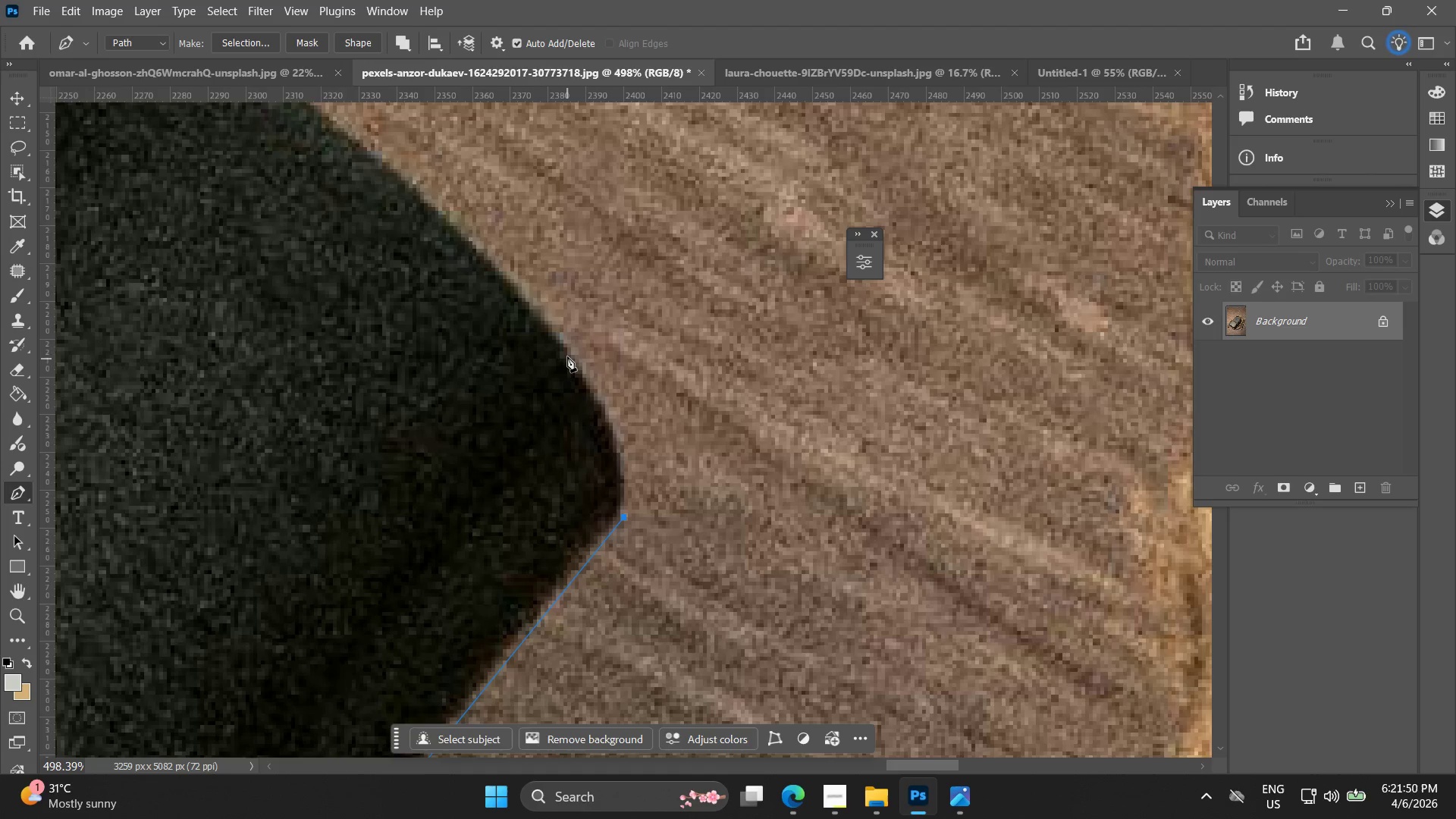 
left_click_drag(start_coordinate=[557, 300], to_coordinate=[595, 444])
 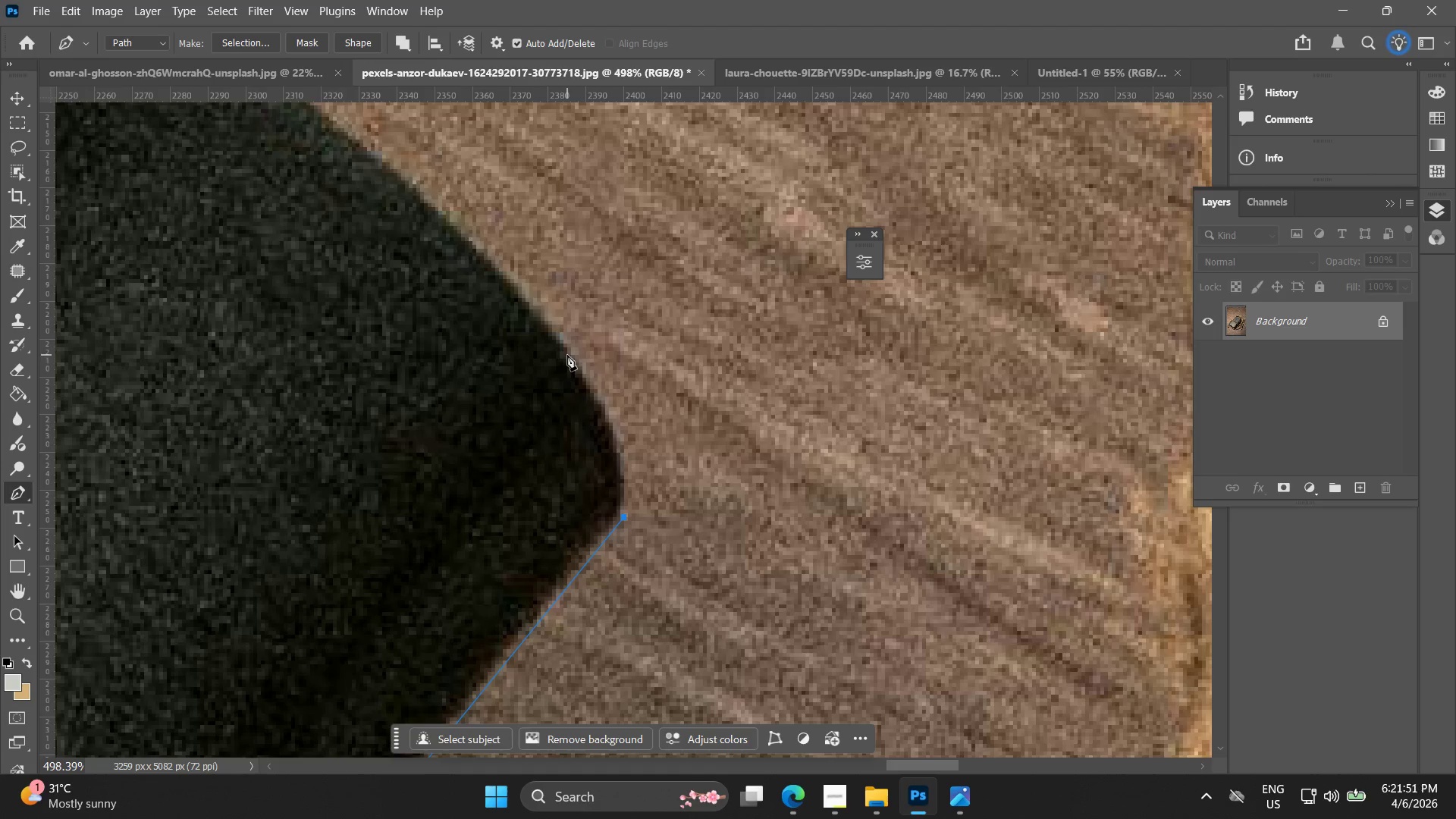 
left_click_drag(start_coordinate=[567, 355], to_coordinate=[498, 271])
 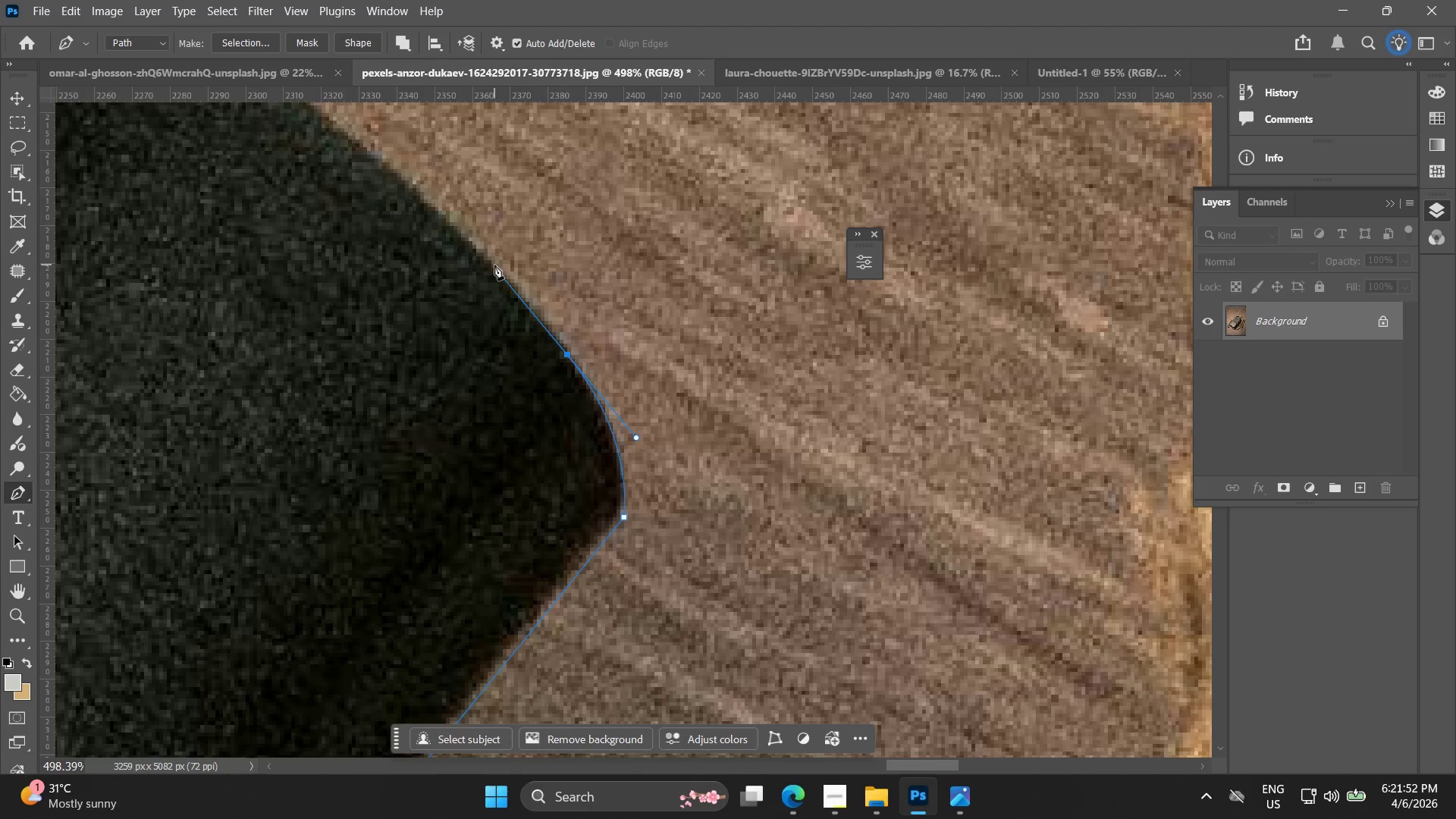 
hold_key(key=Space, duration=0.61)
 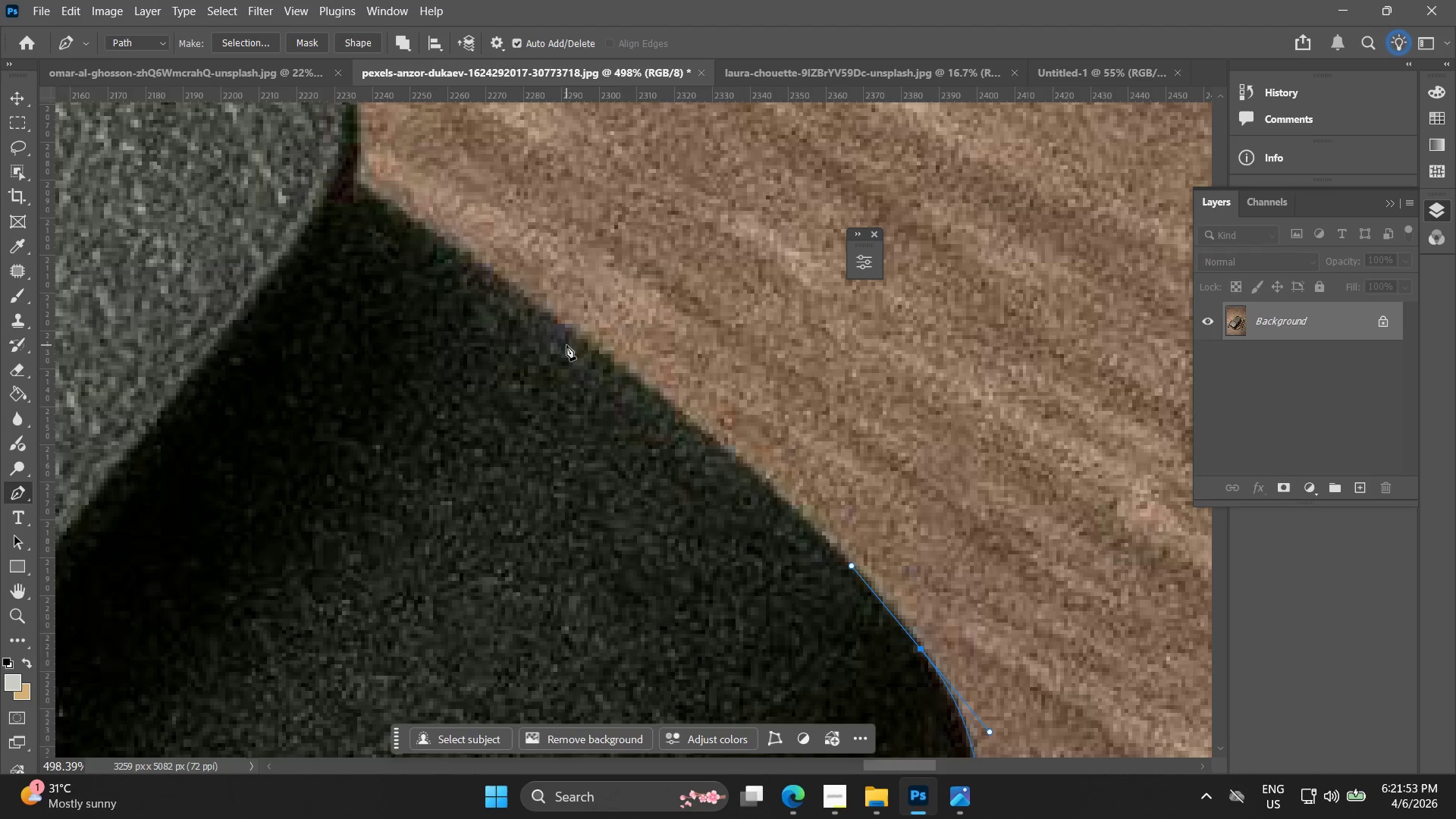 
left_click_drag(start_coordinate=[495, 283], to_coordinate=[849, 577])
 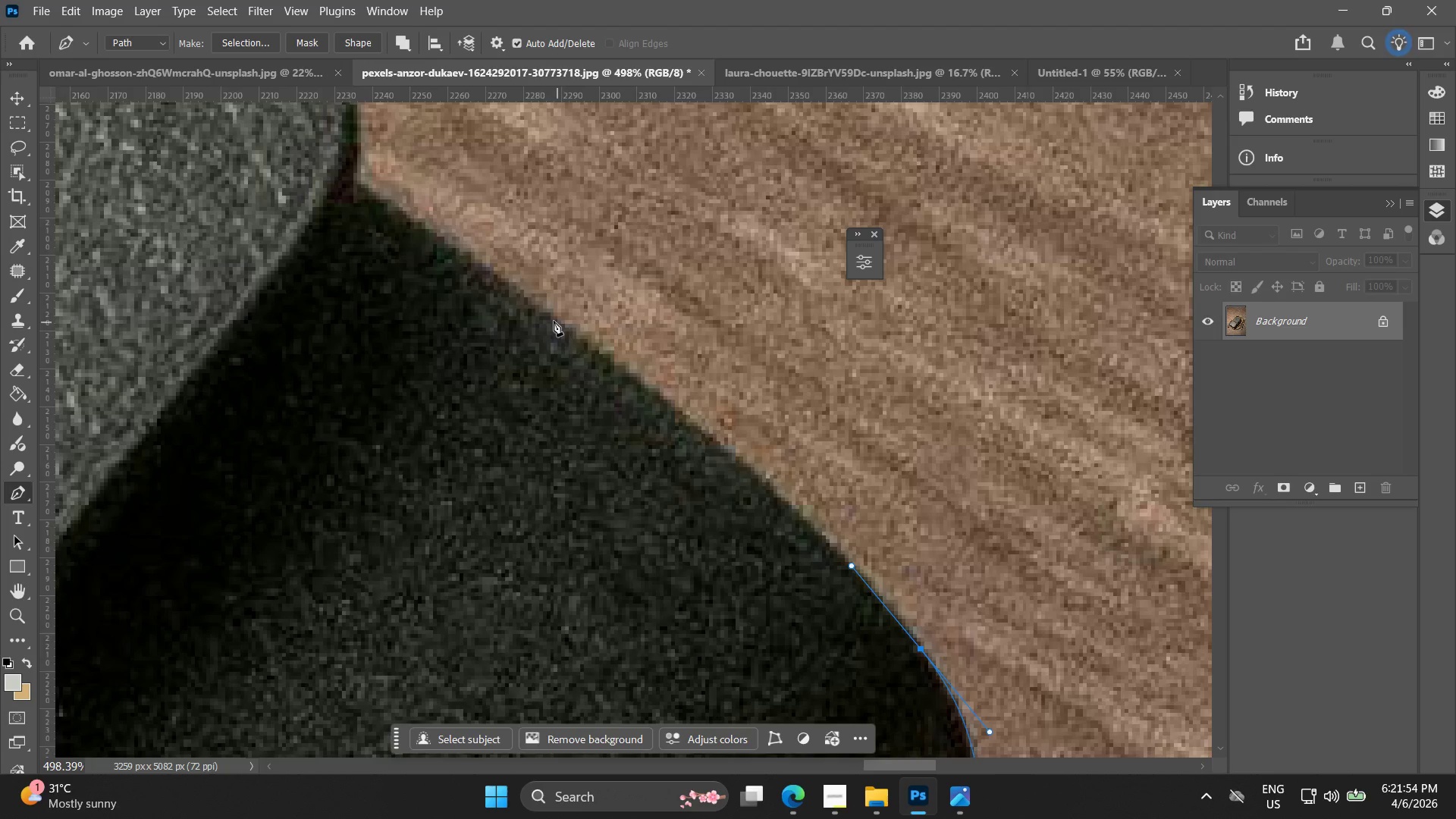 
left_click_drag(start_coordinate=[546, 318], to_coordinate=[531, 306])
 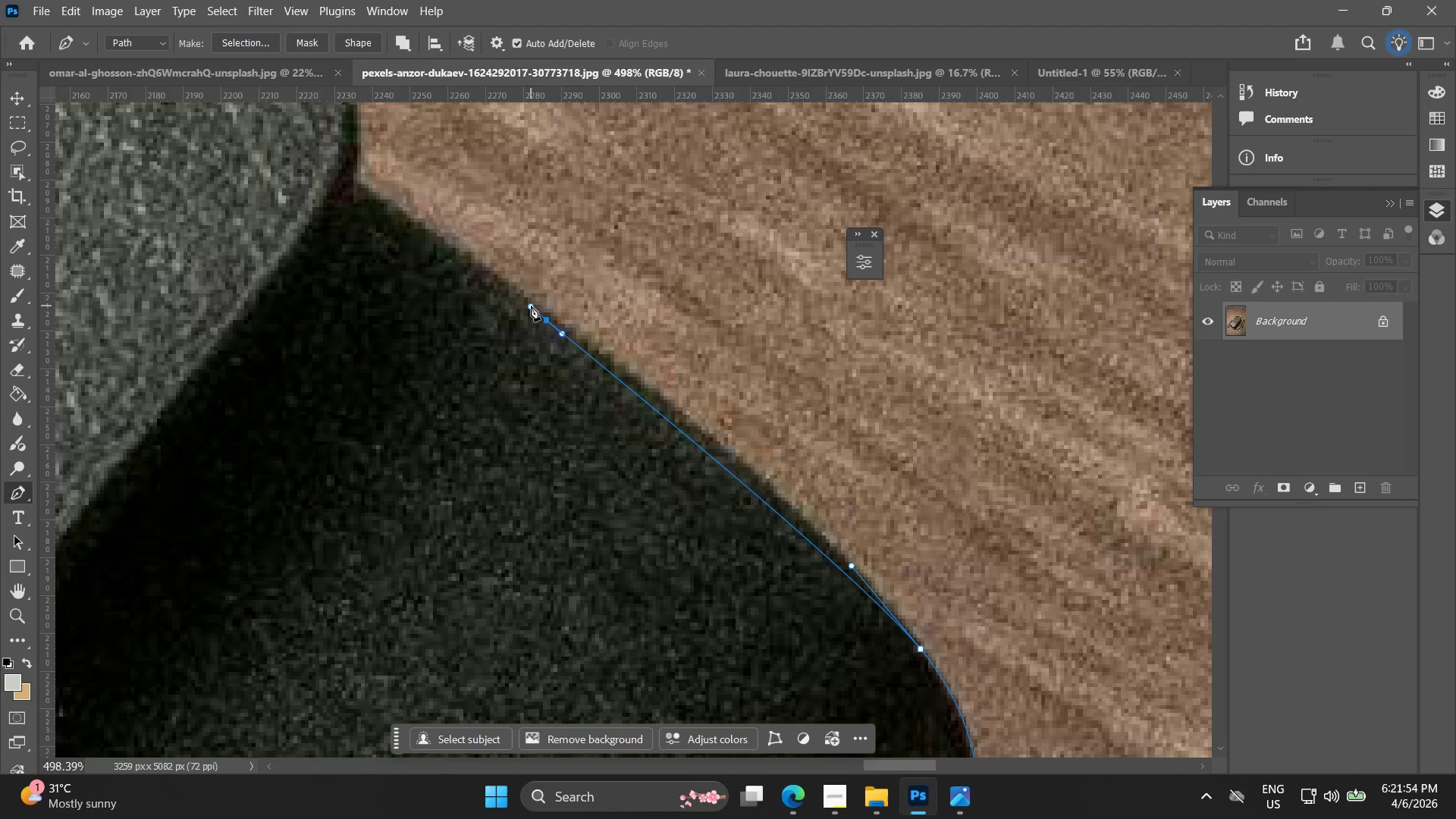 
key(Control+ControlLeft)
 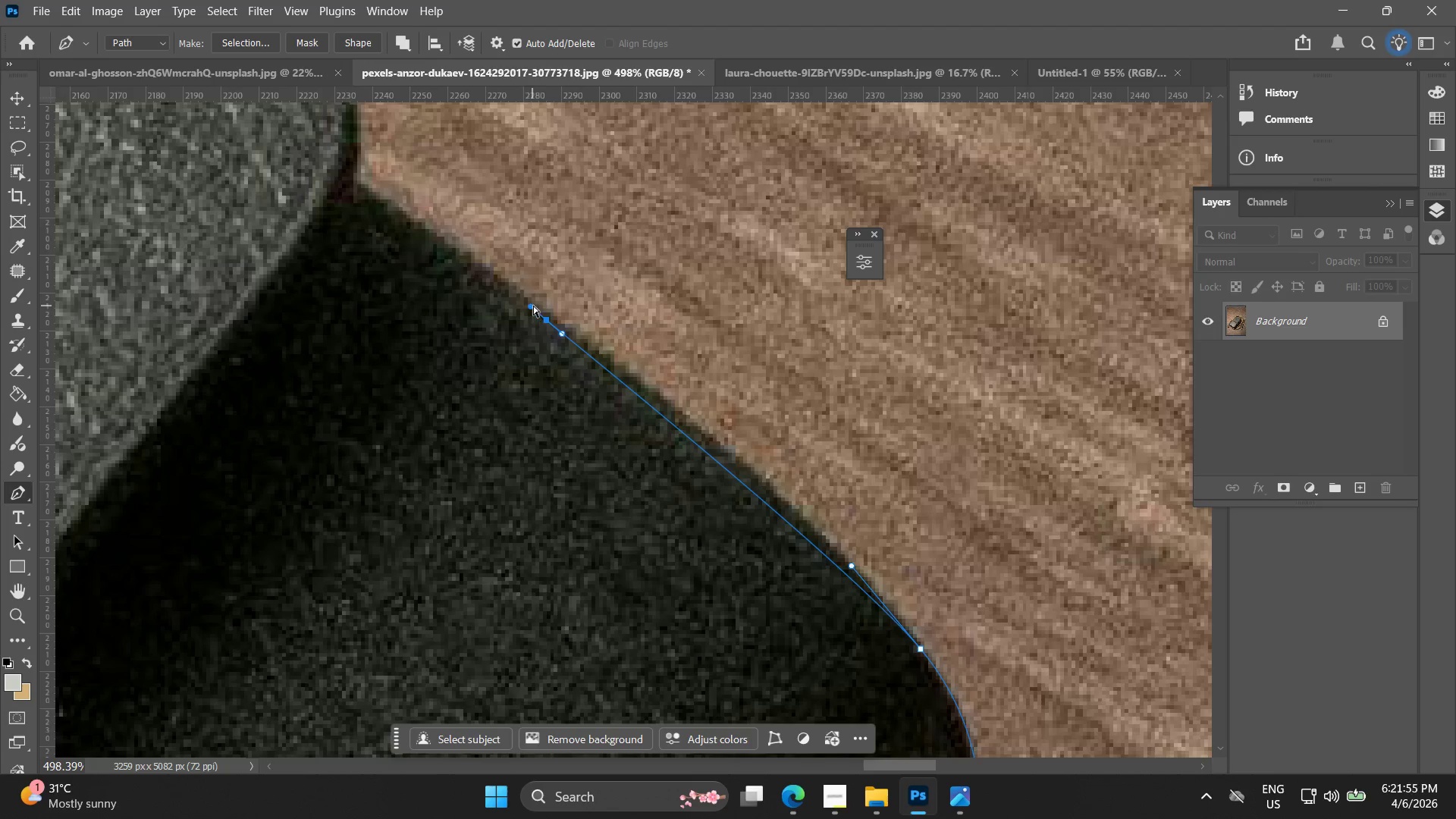 
key(Control+Z)
 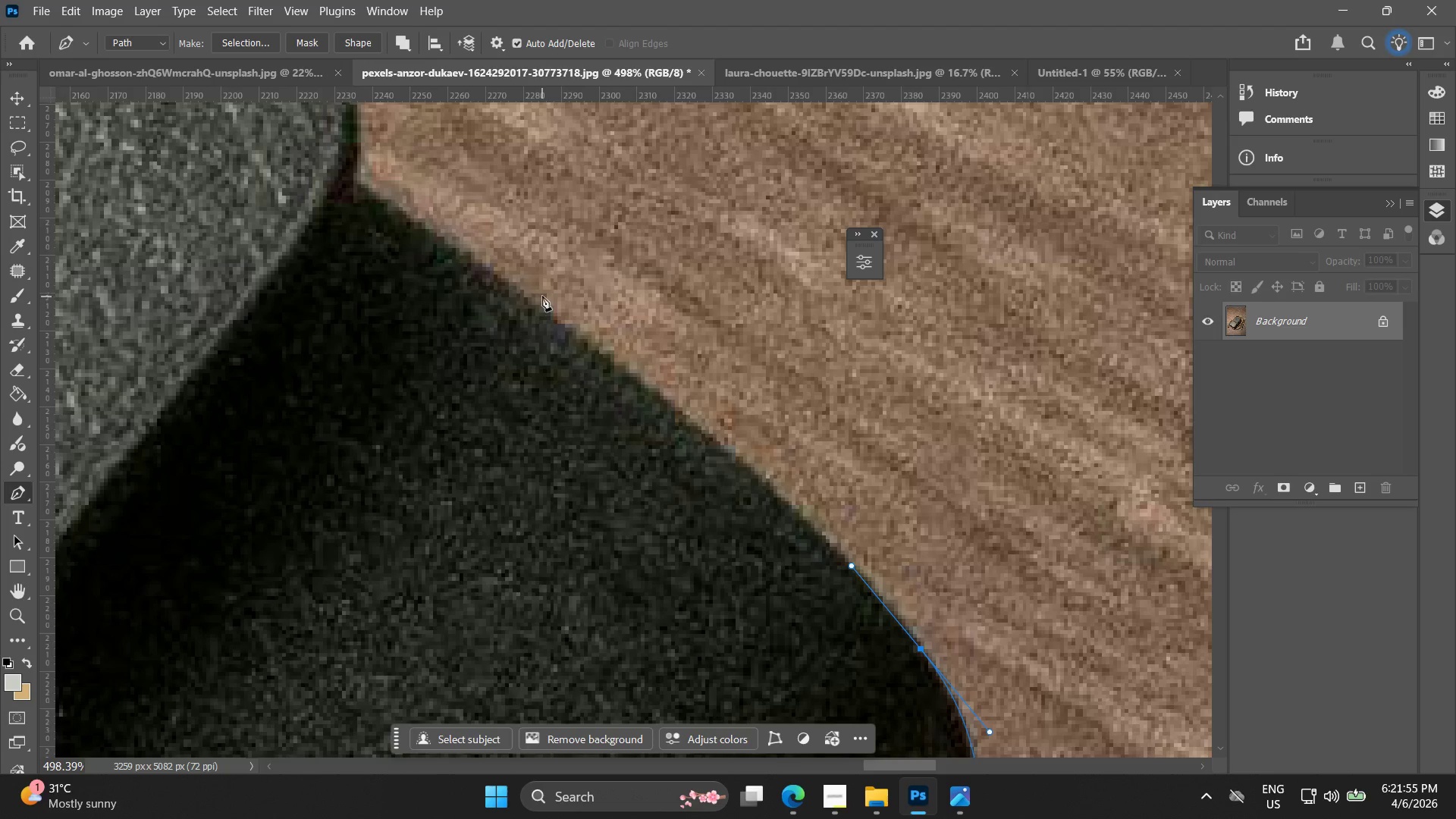 
left_click_drag(start_coordinate=[542, 296], to_coordinate=[434, 224])
 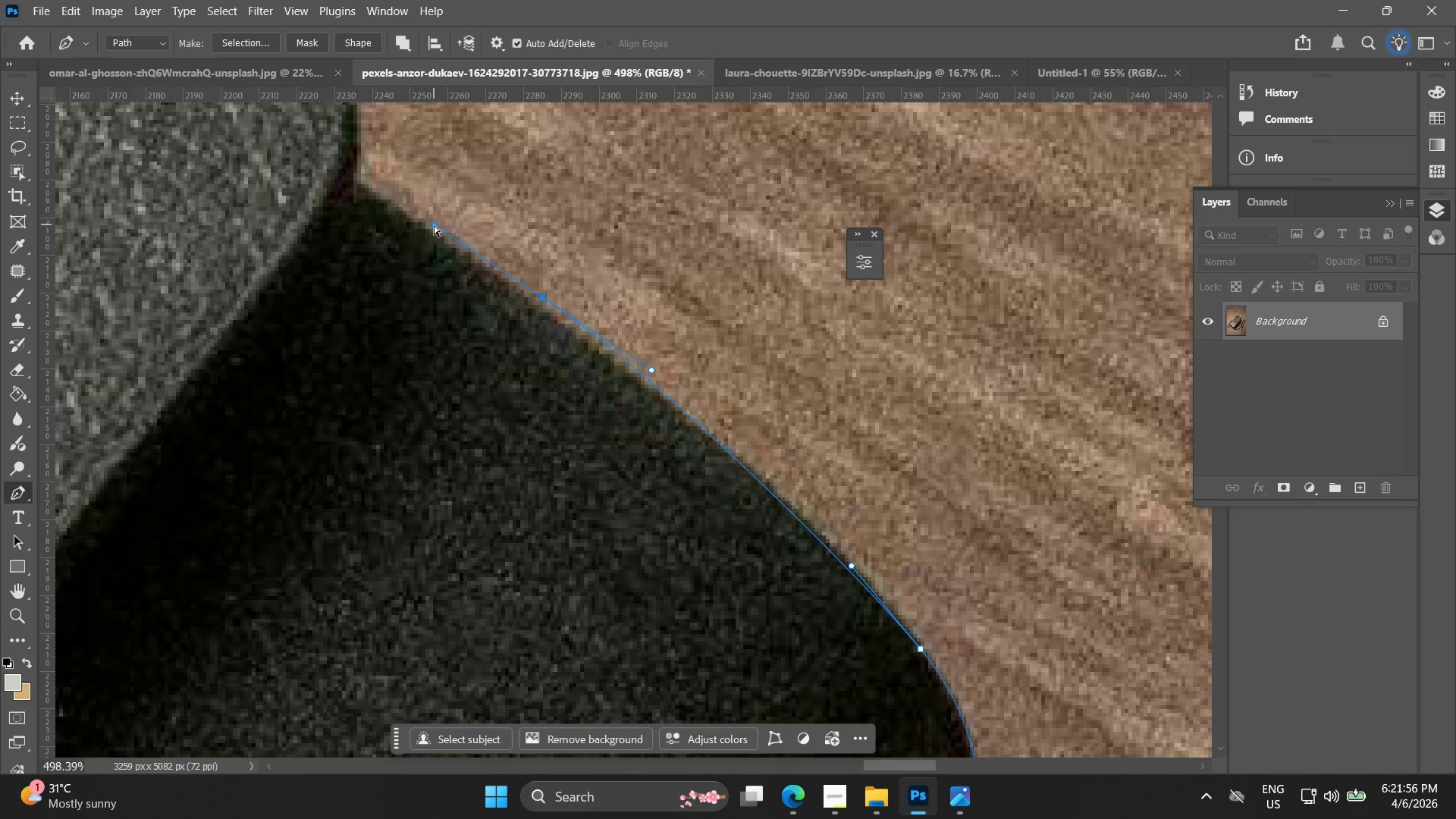 
key(Control+ControlLeft)
 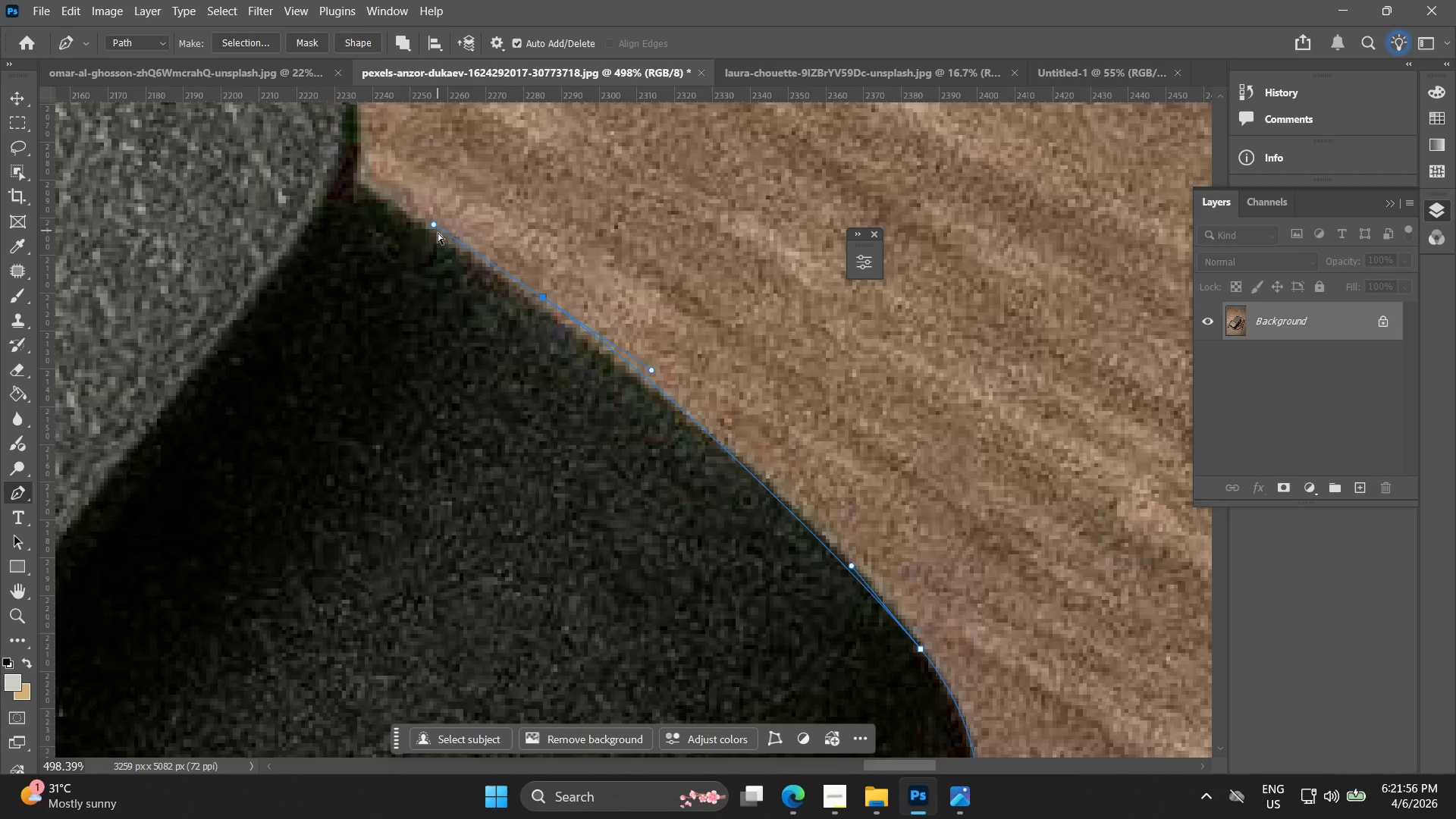 
key(Control+Z)
 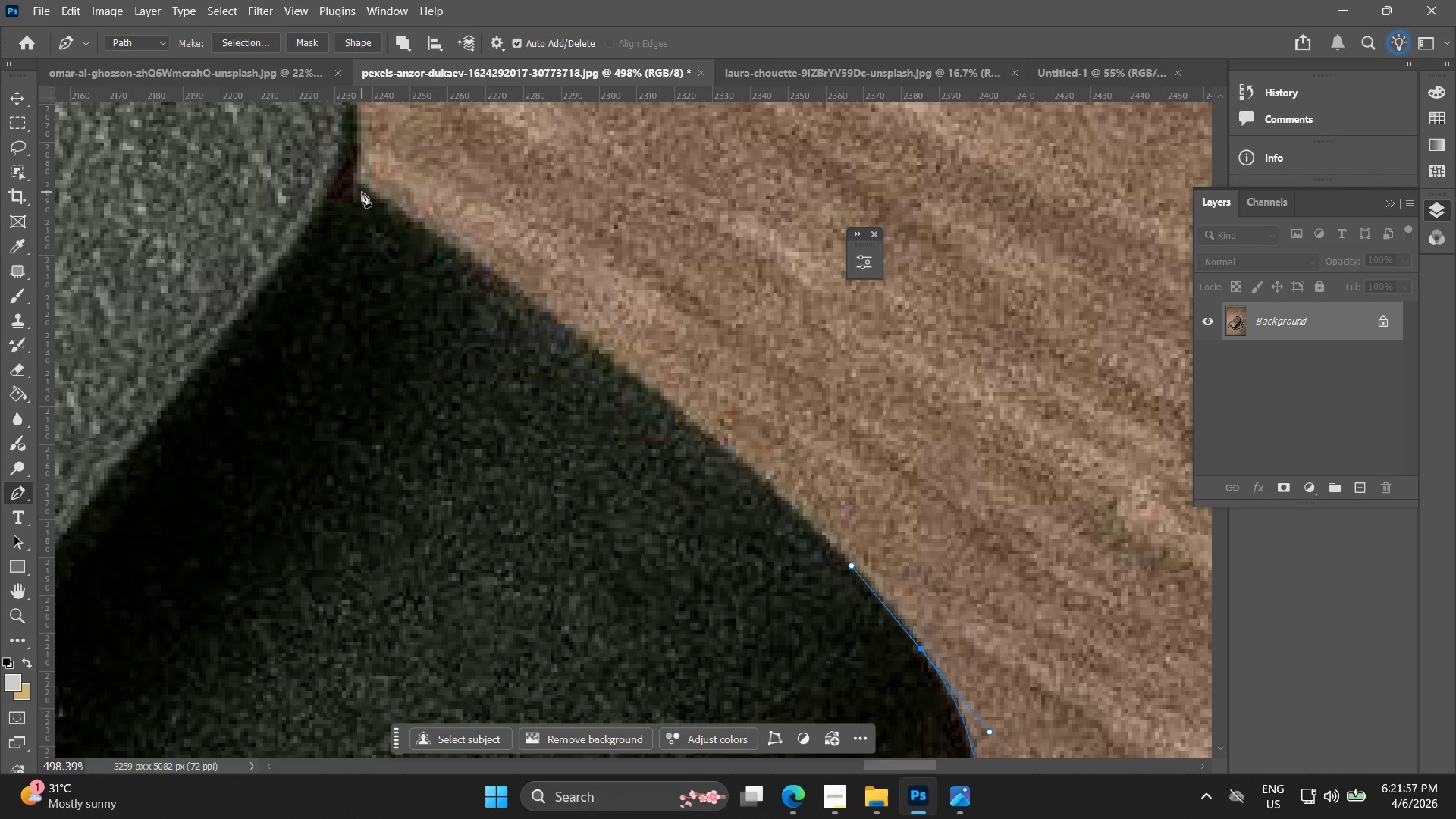 
left_click_drag(start_coordinate=[361, 190], to_coordinate=[316, 162])
 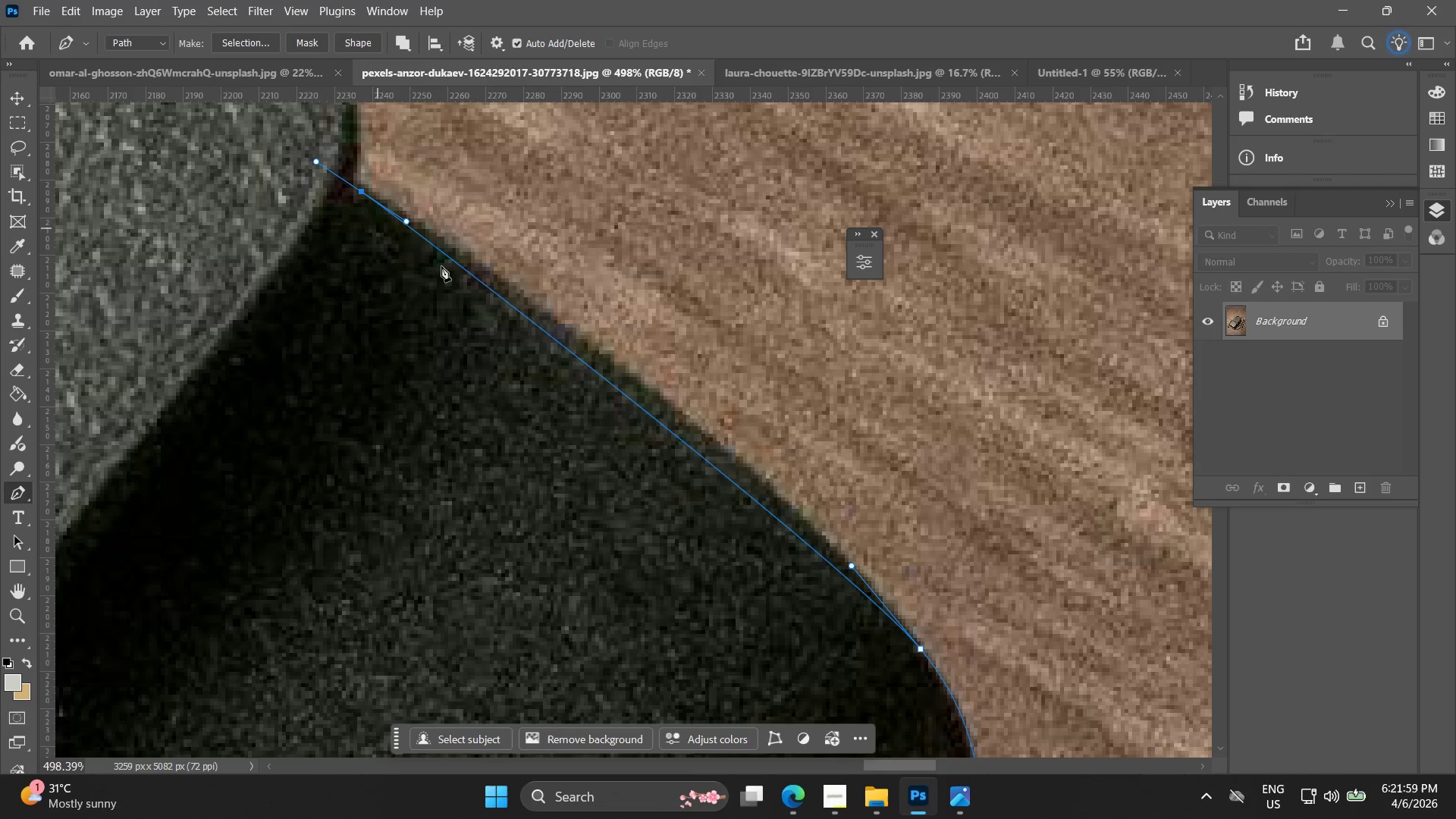 
key(Control+ControlLeft)
 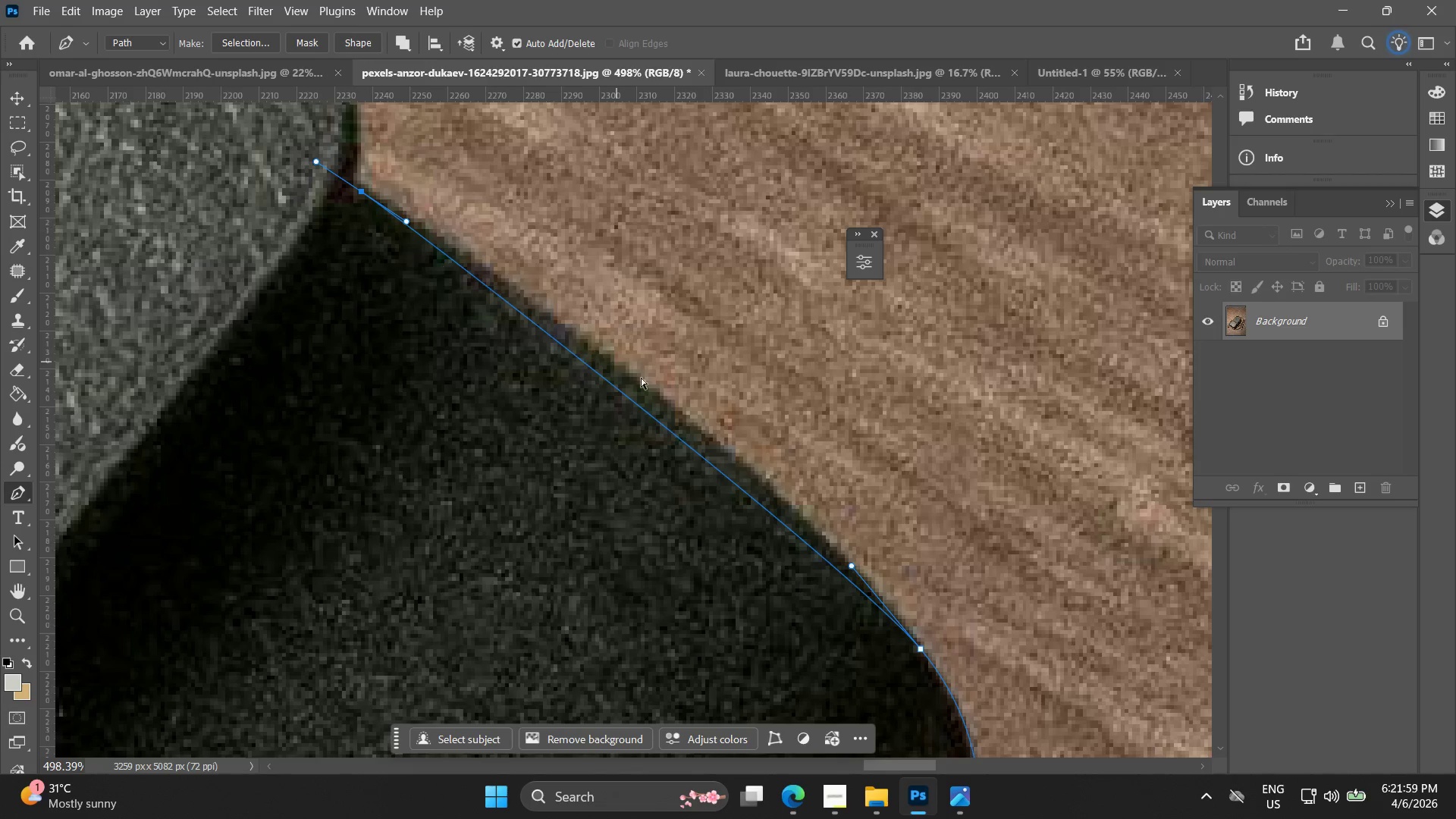 
key(Control+Z)
 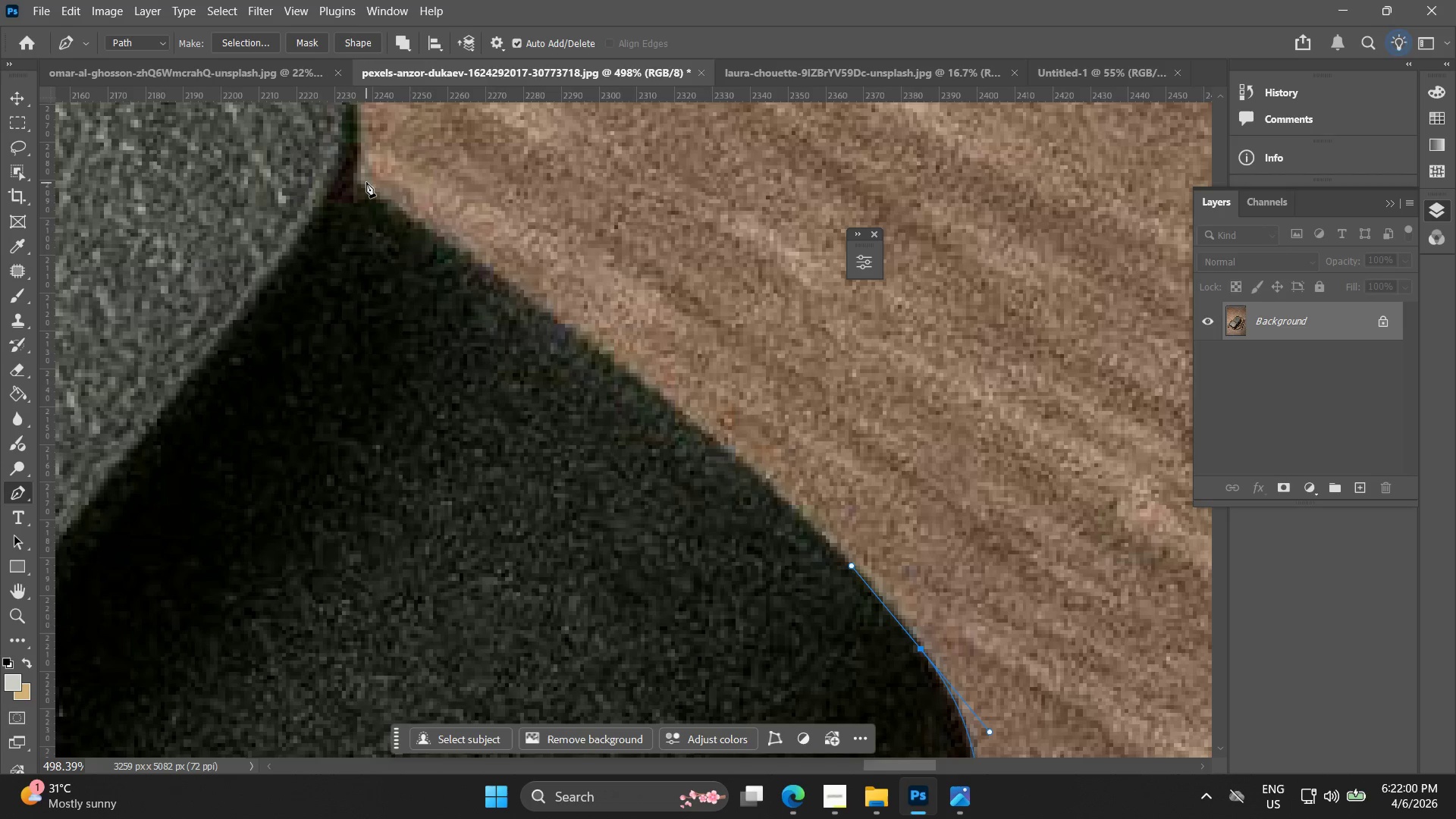 
left_click_drag(start_coordinate=[360, 187], to_coordinate=[197, 232])
 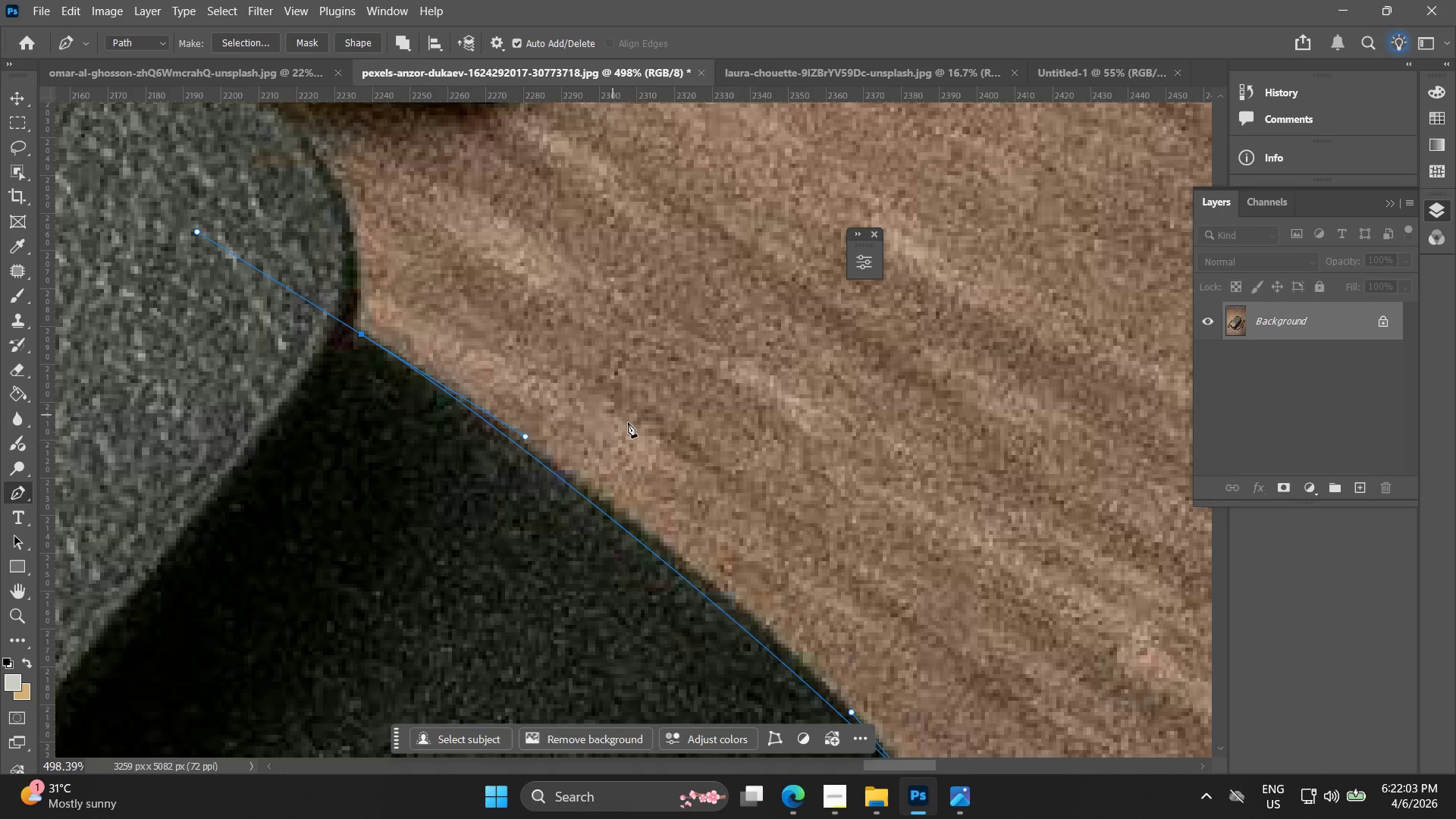 
hold_key(key=Space, duration=0.44)
 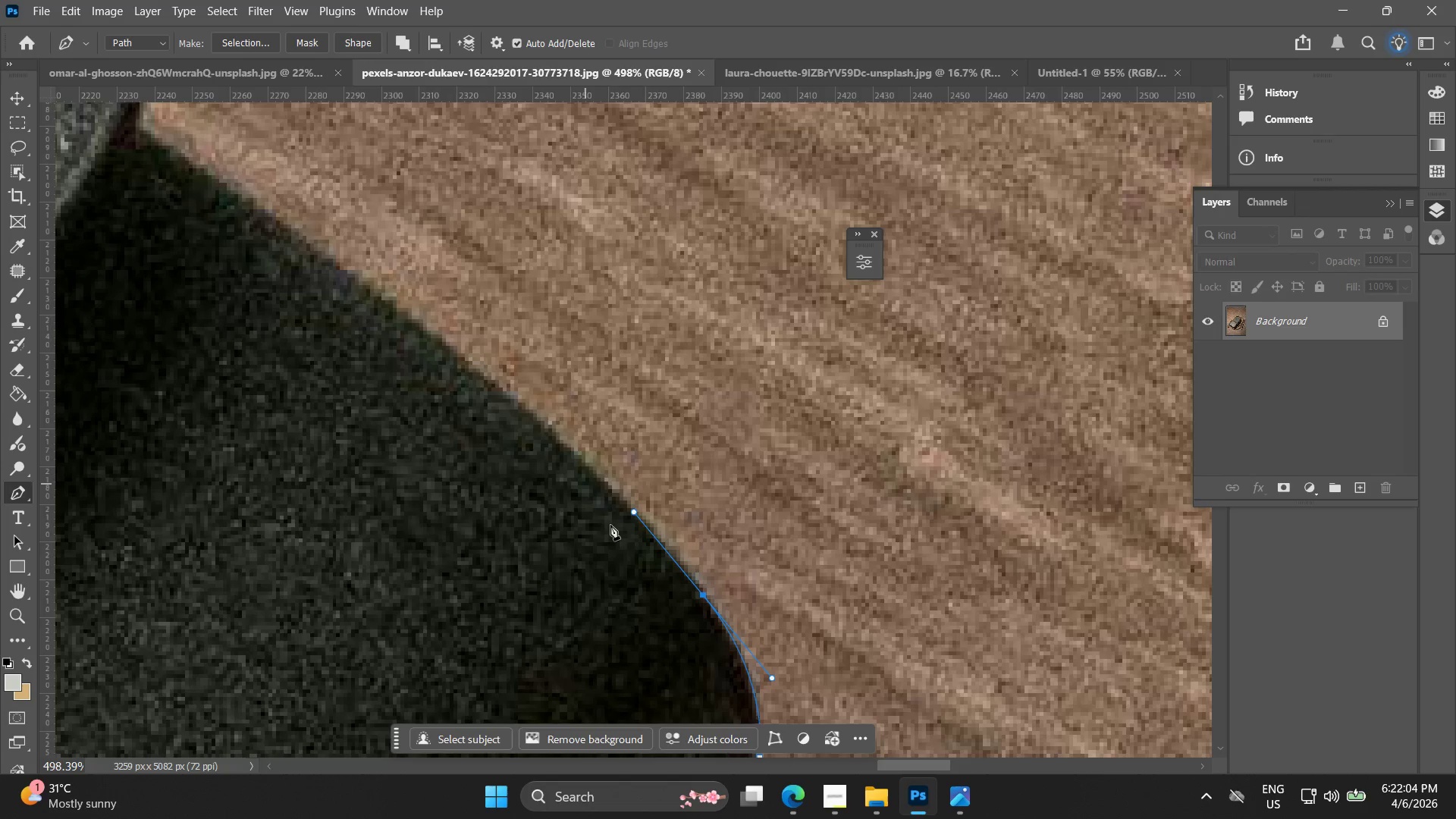 
left_click_drag(start_coordinate=[634, 422], to_coordinate=[416, 221])
 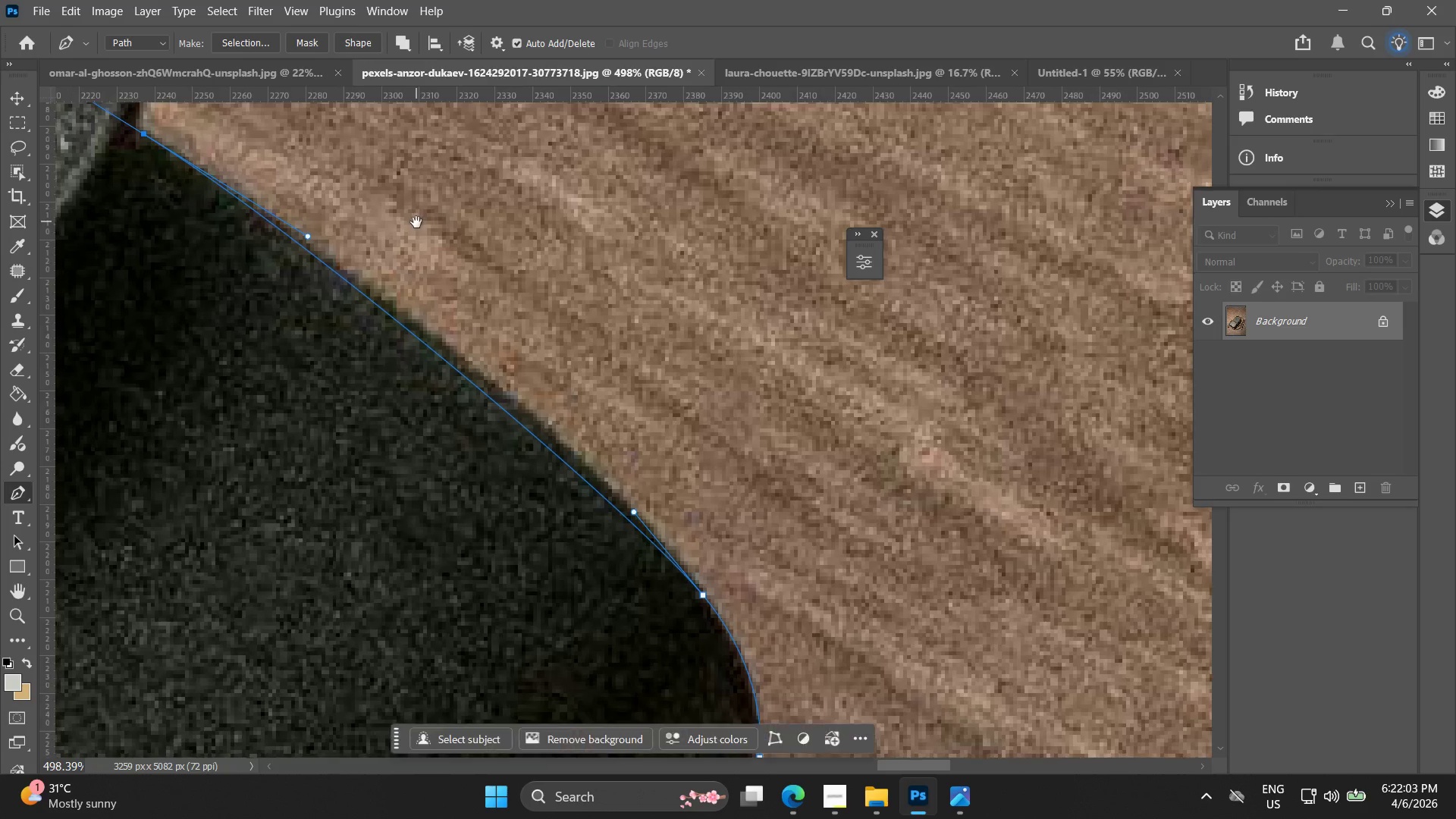 
key(Control+ControlLeft)
 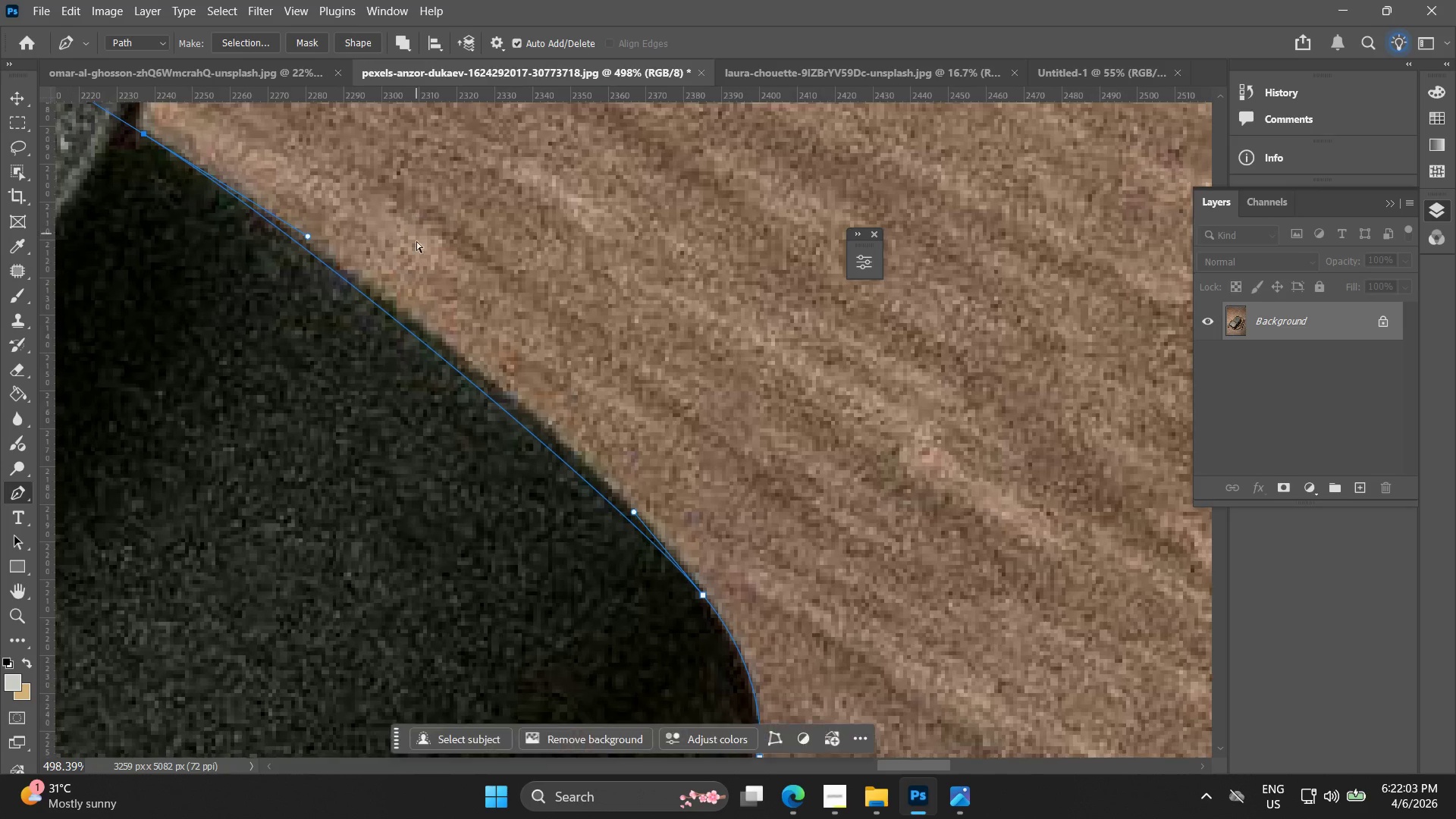 
key(Control+Z)
 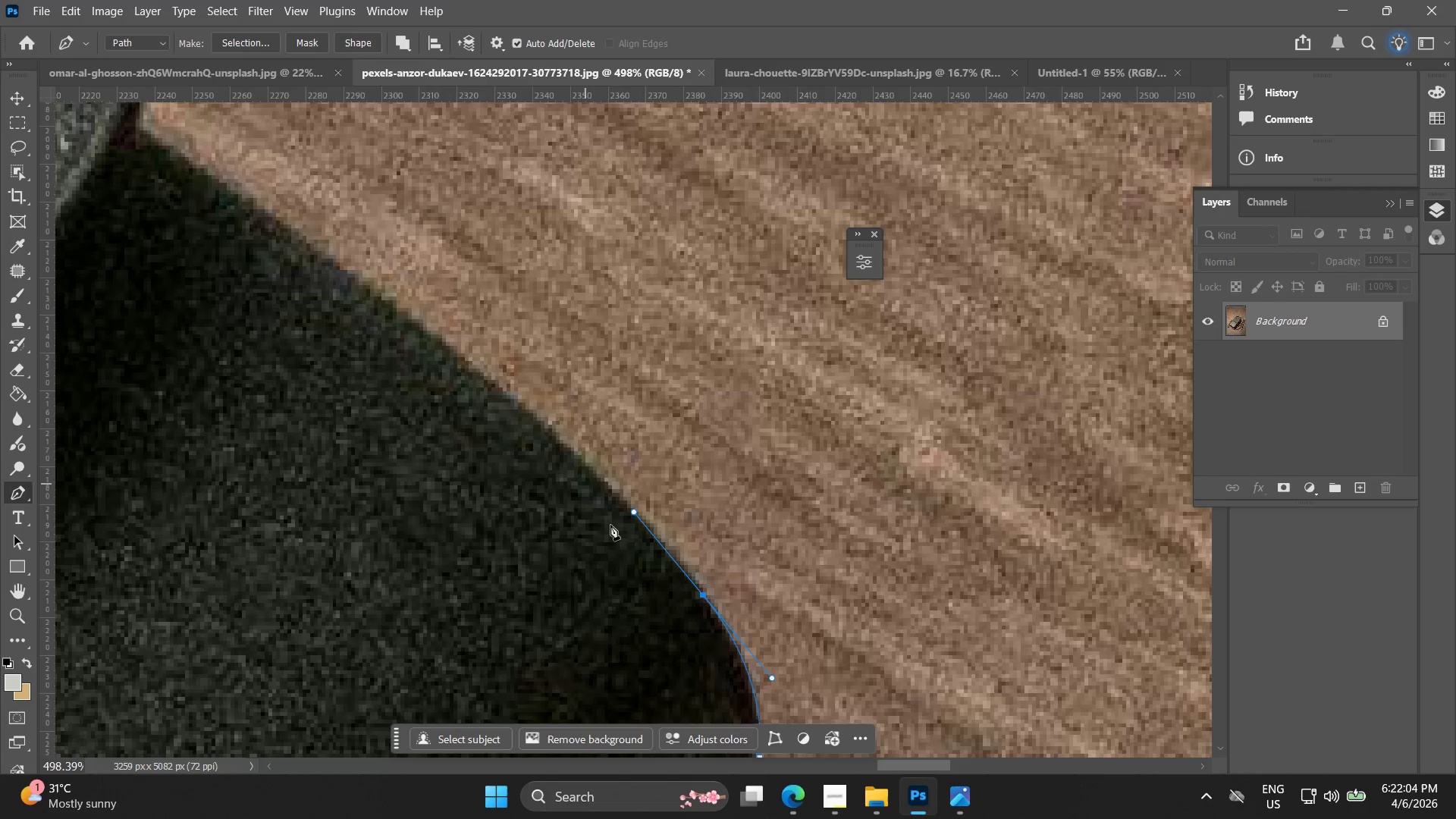 
hold_key(key=ShiftLeft, duration=1.14)
left_click([701, 595])
 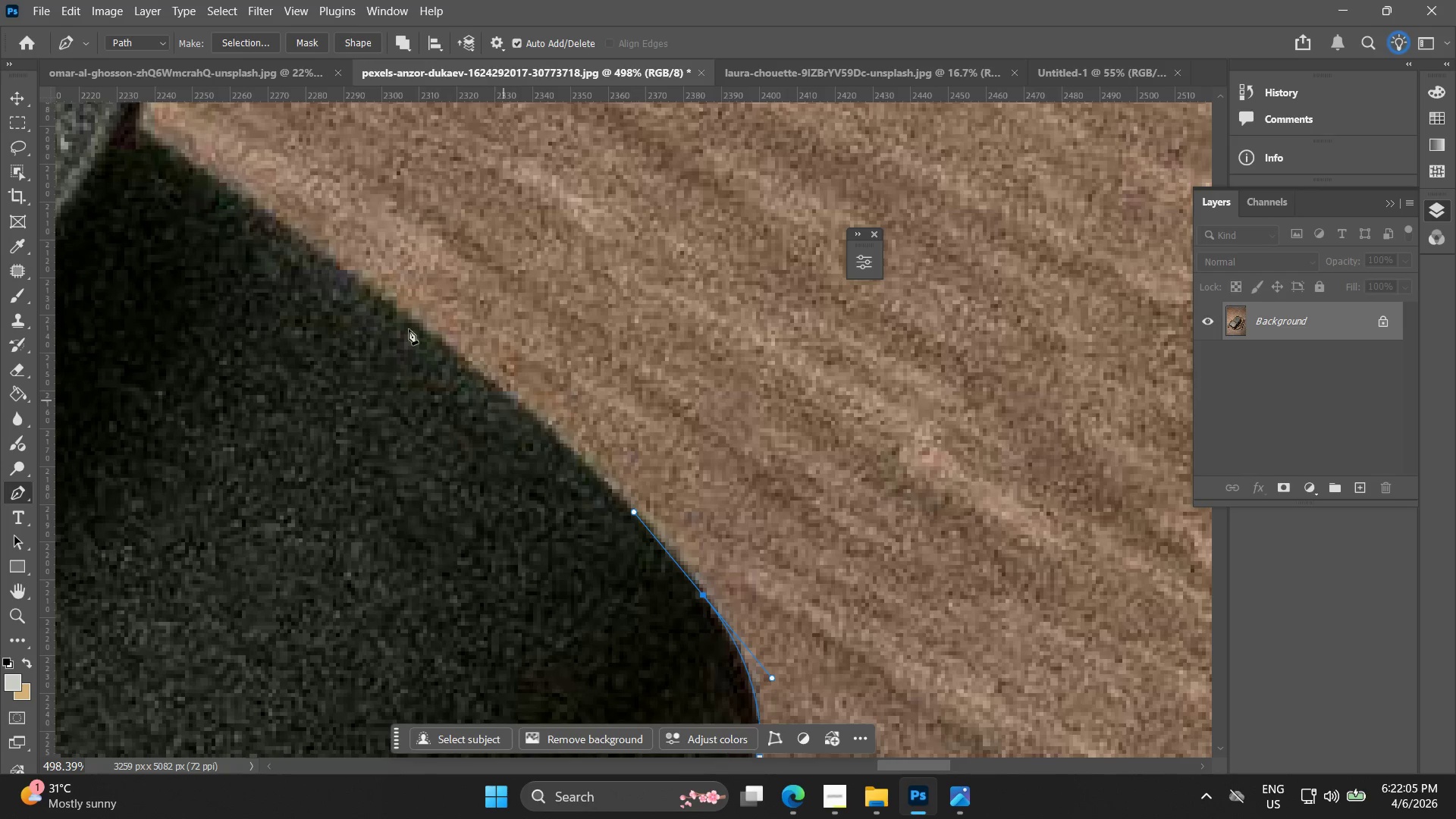 
hold_key(key=Space, duration=0.41)
 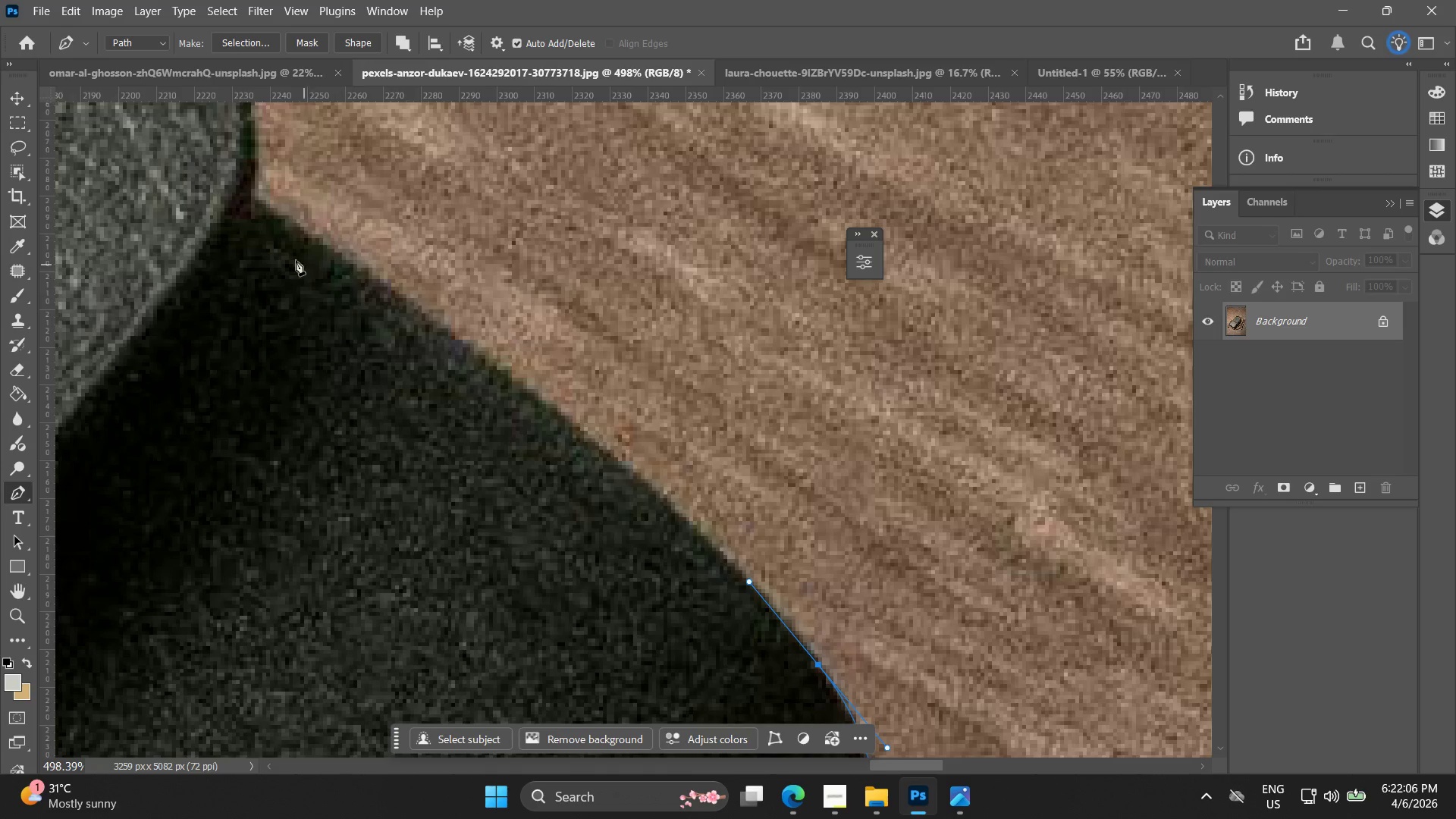 
left_click_drag(start_coordinate=[341, 276], to_coordinate=[457, 346])
 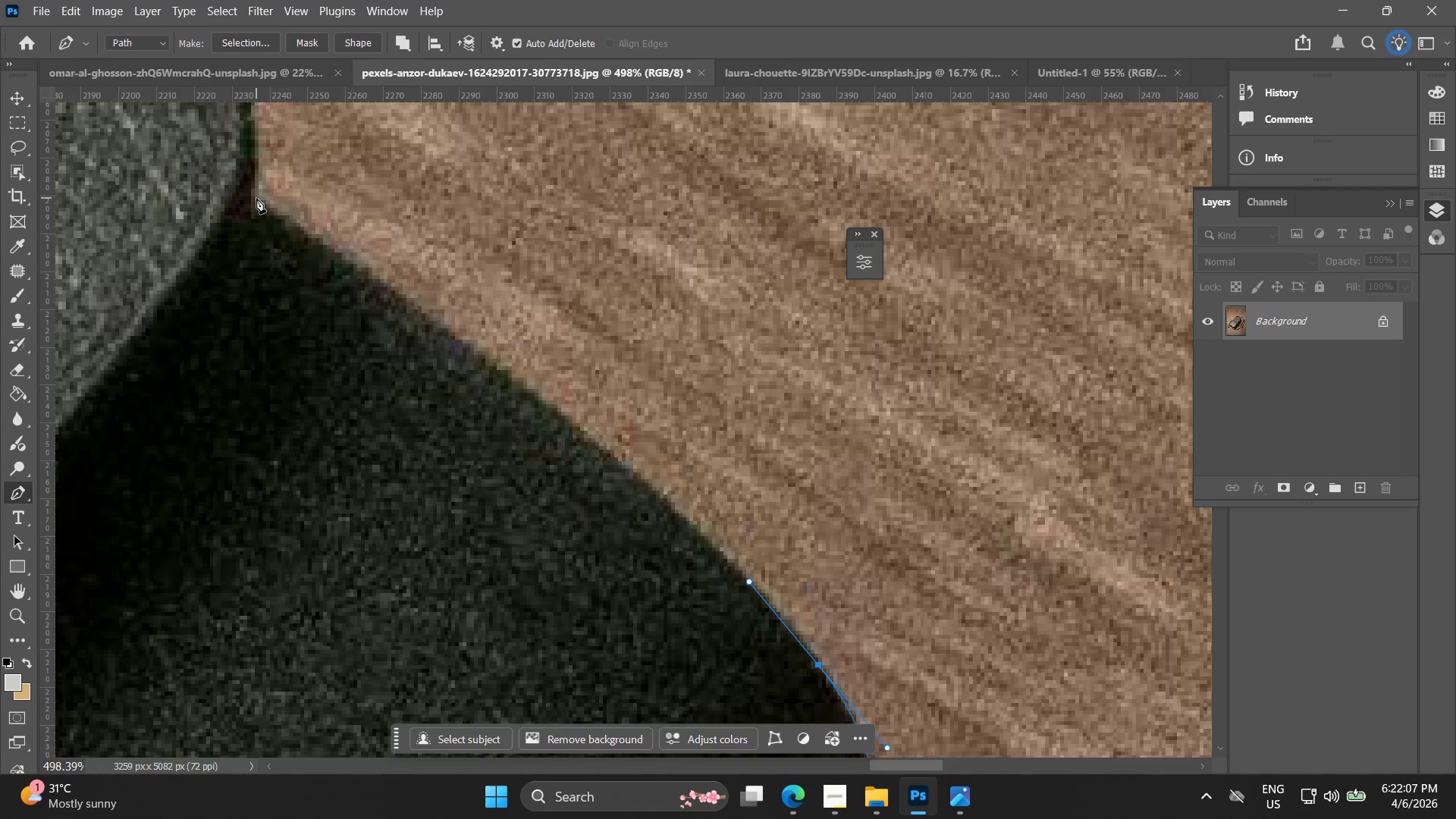 
left_click_drag(start_coordinate=[254, 200], to_coordinate=[113, 290])
 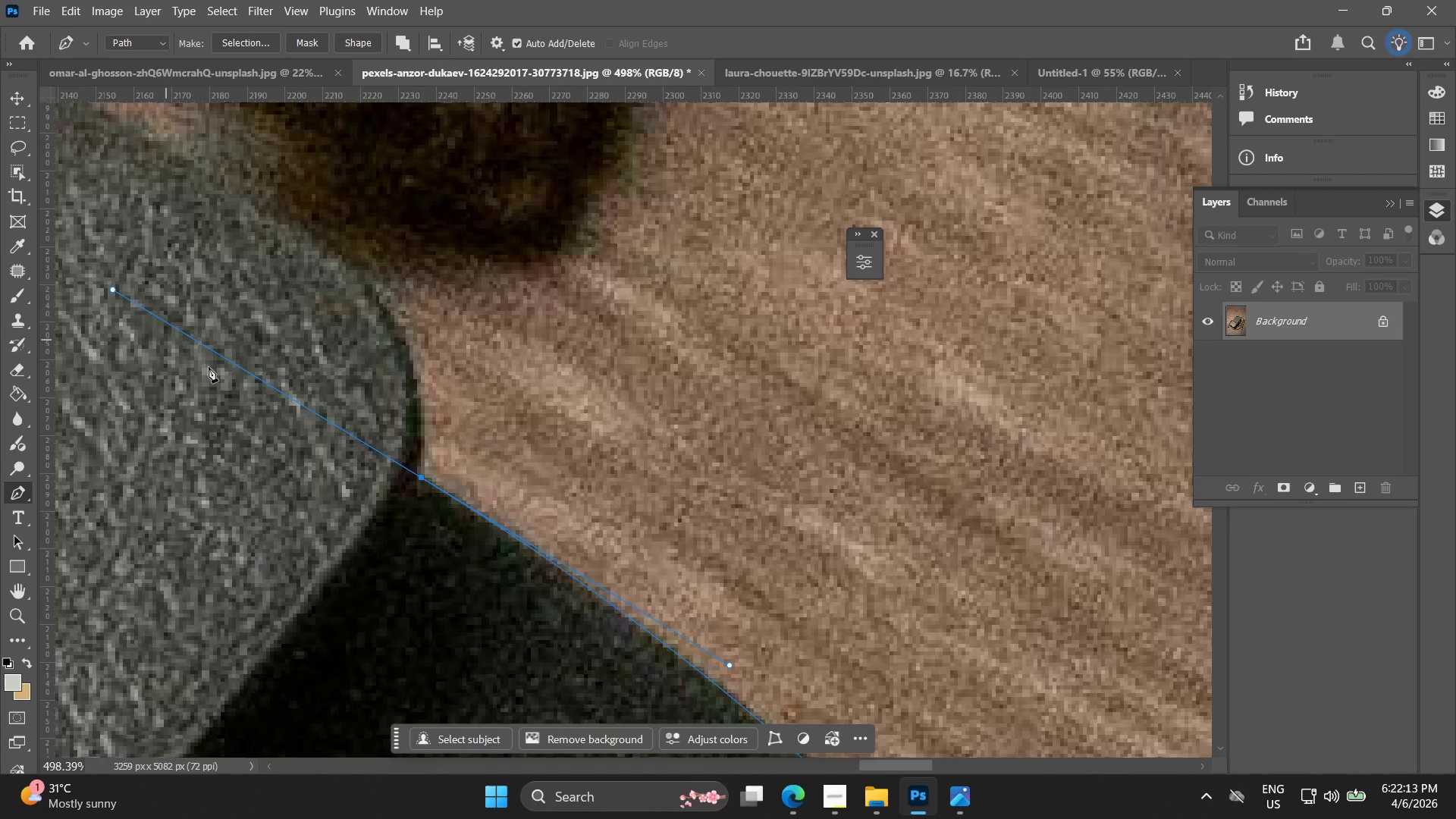 
key(Alt+AltLeft)
 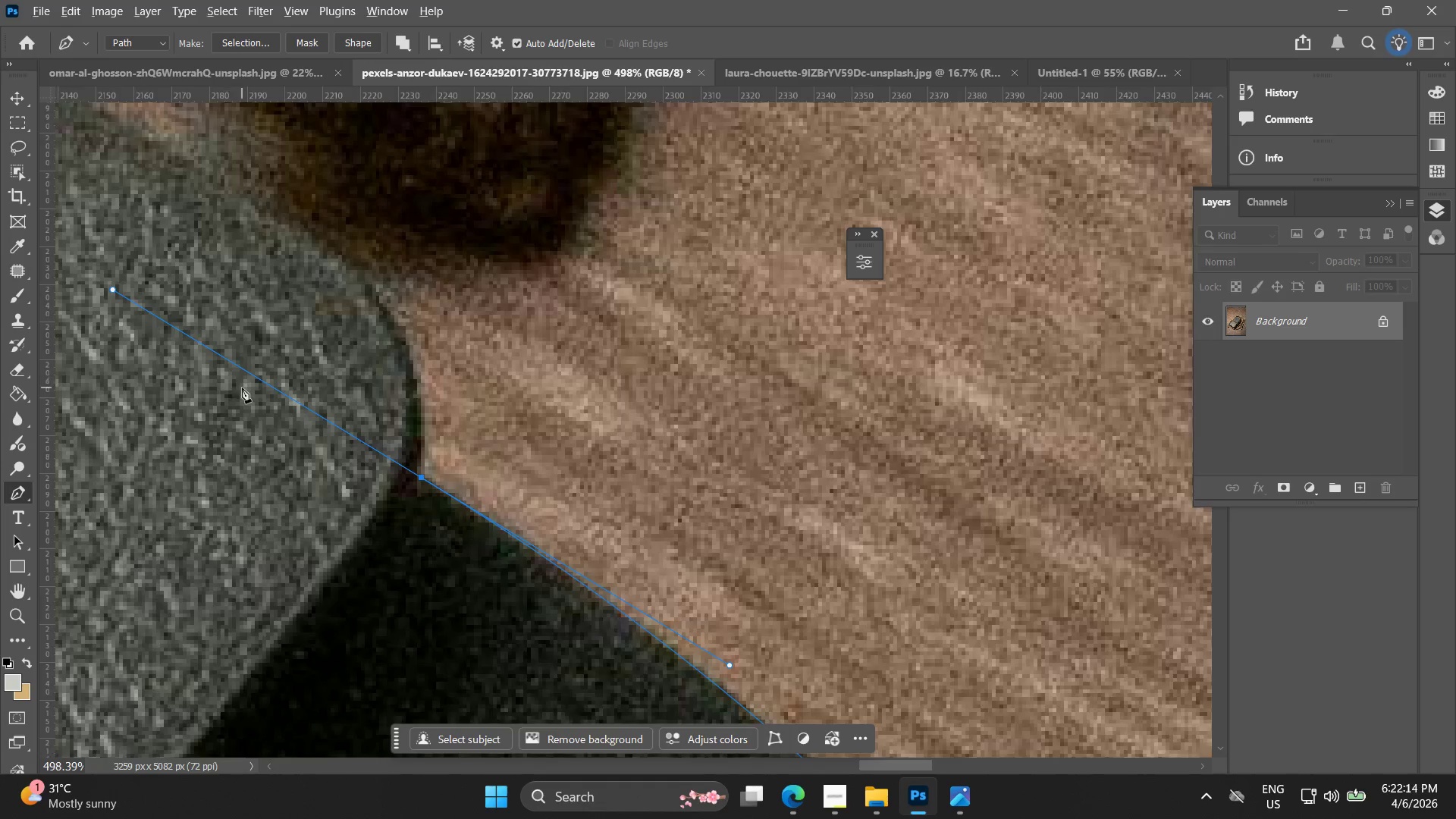 
hold_key(key=Space, duration=0.55)
 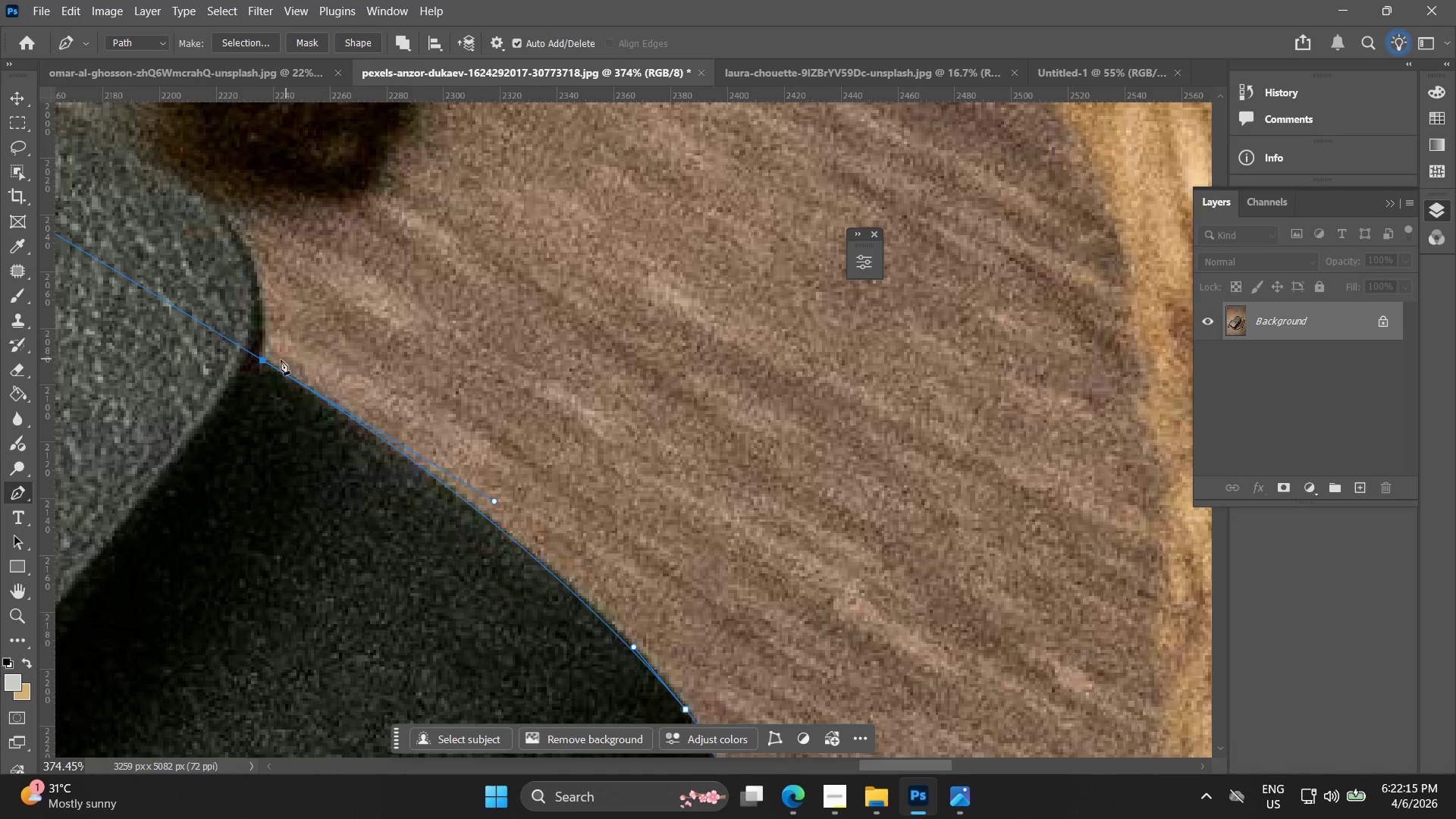 
left_click_drag(start_coordinate=[360, 416], to_coordinate=[246, 321])
 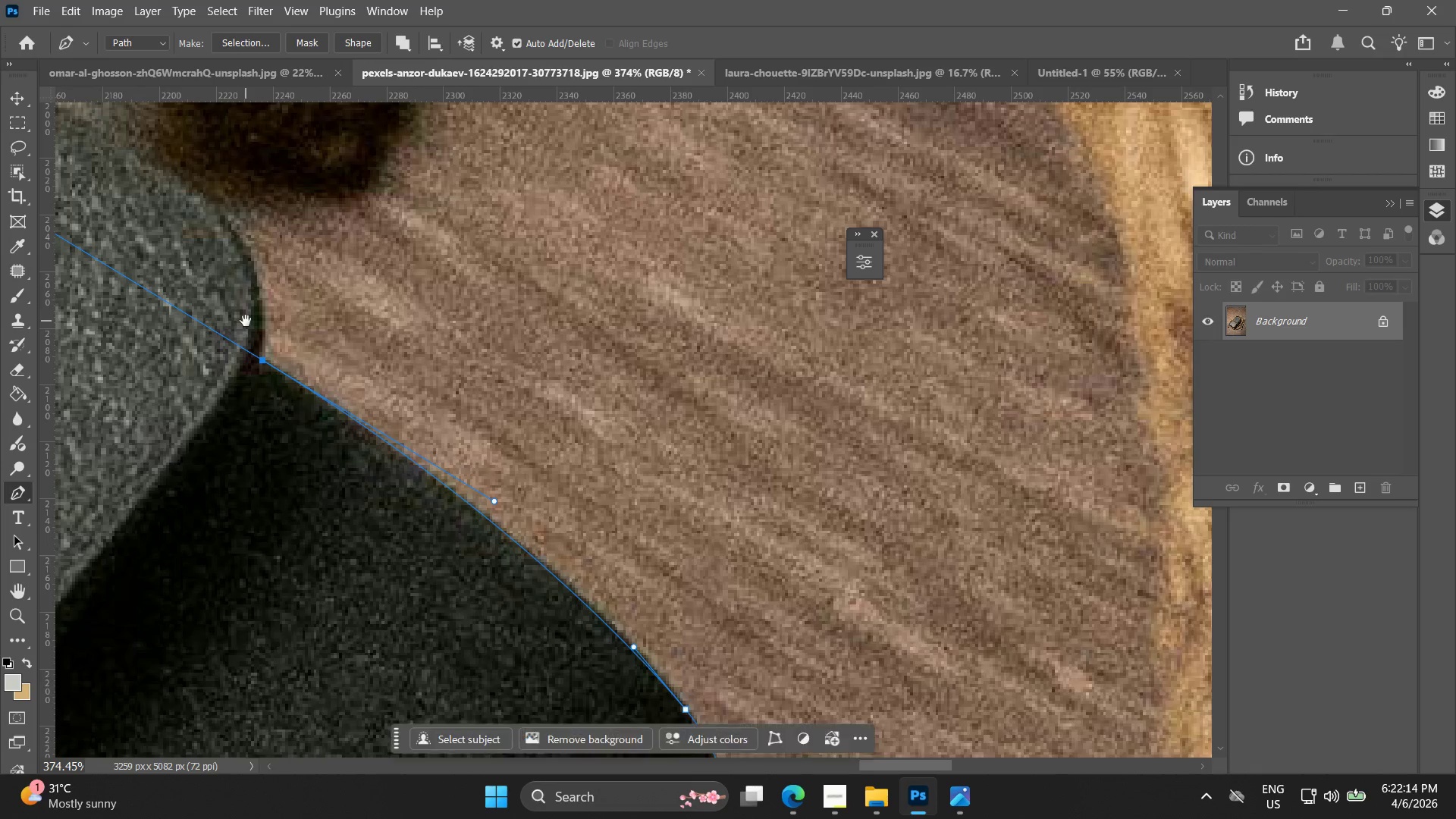 
scroll: coordinate [242, 389], scroll_direction: down, amount: 3.0
 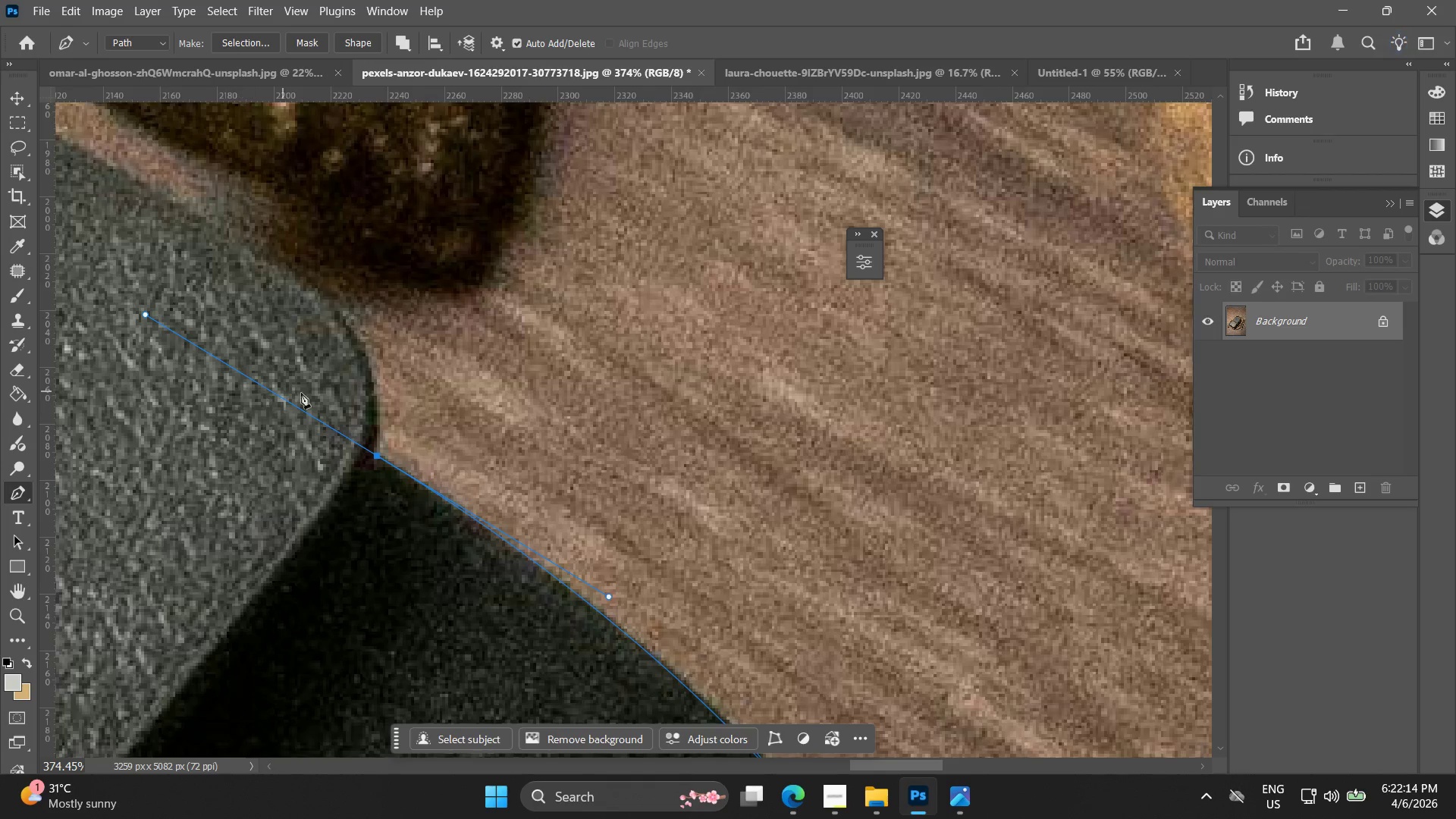 
hold_key(key=Space, duration=3.95)
 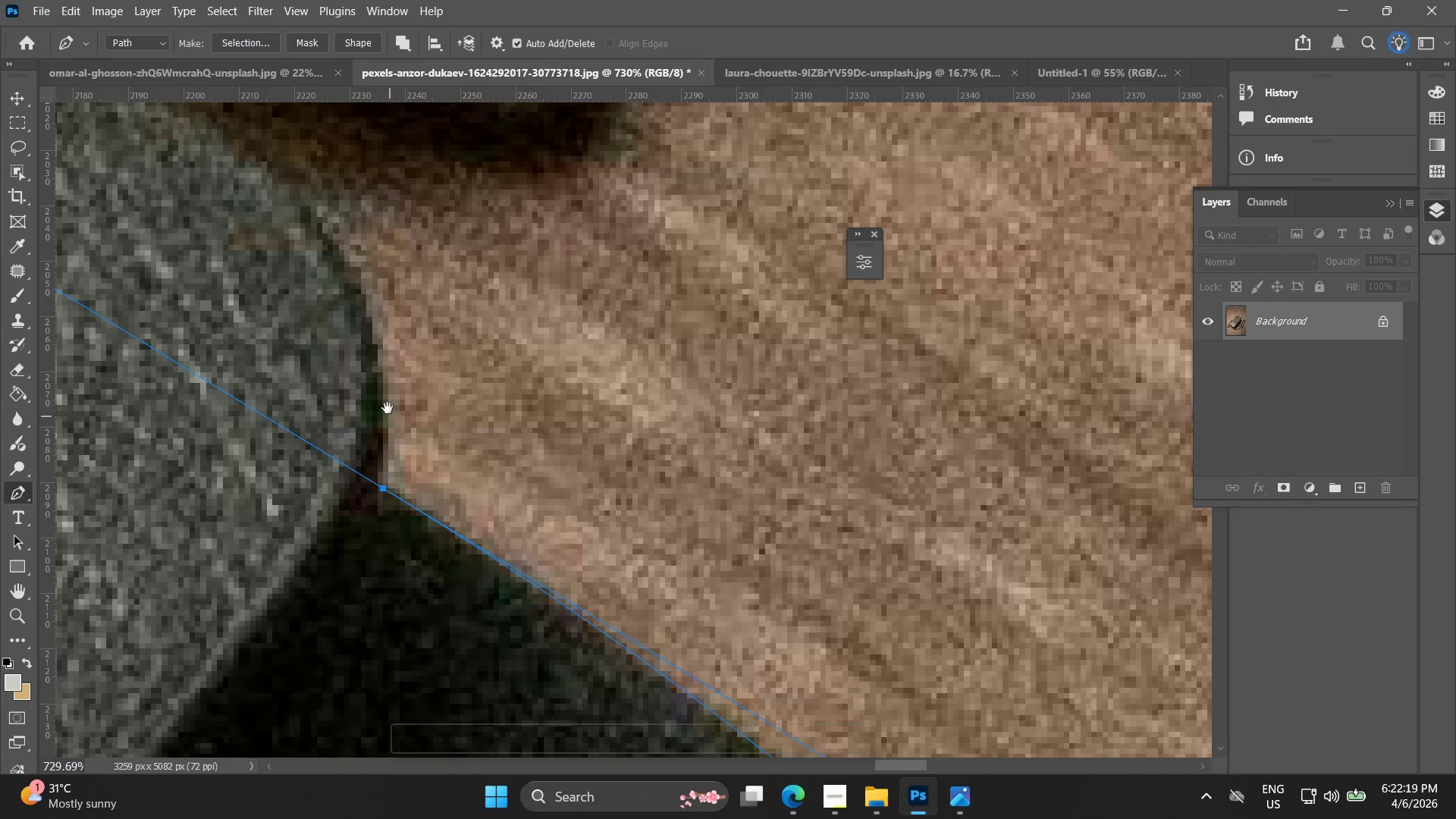 
hold_key(key=AltLeft, duration=0.83)
 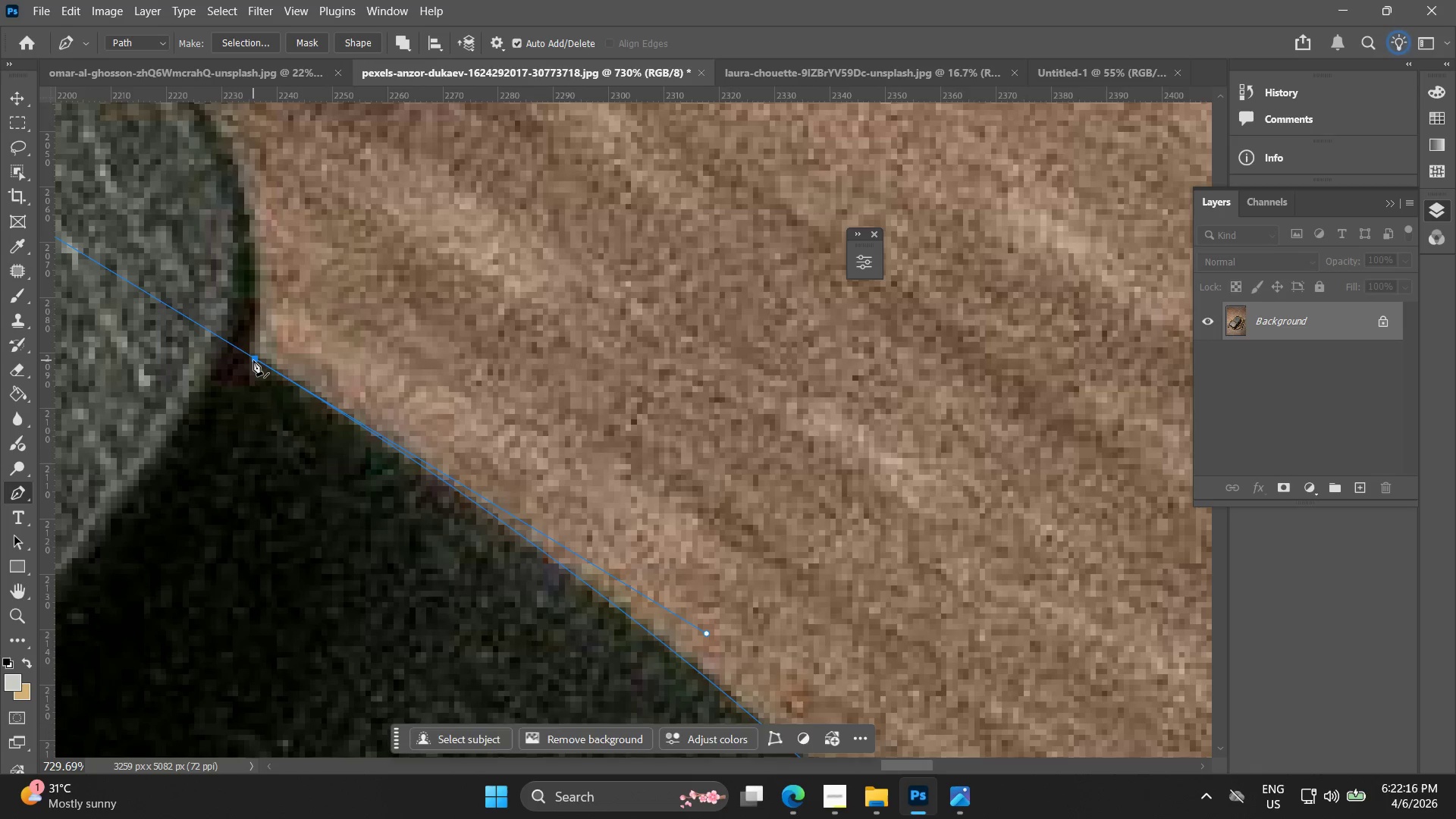 
hold_key(key=ShiftLeft, duration=0.8)
 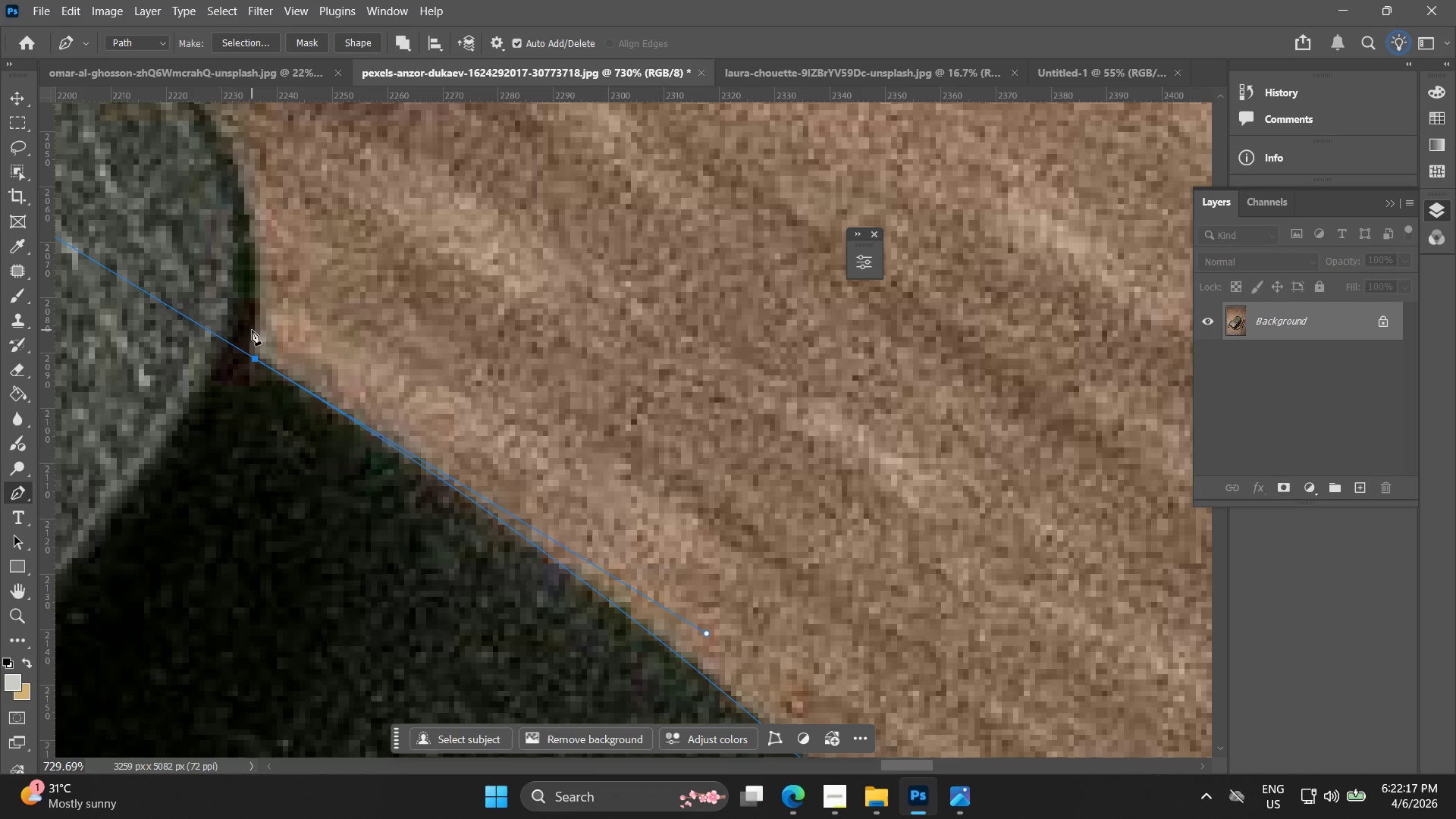 
scroll: coordinate [268, 361], scroll_direction: up, amount: 7.0
 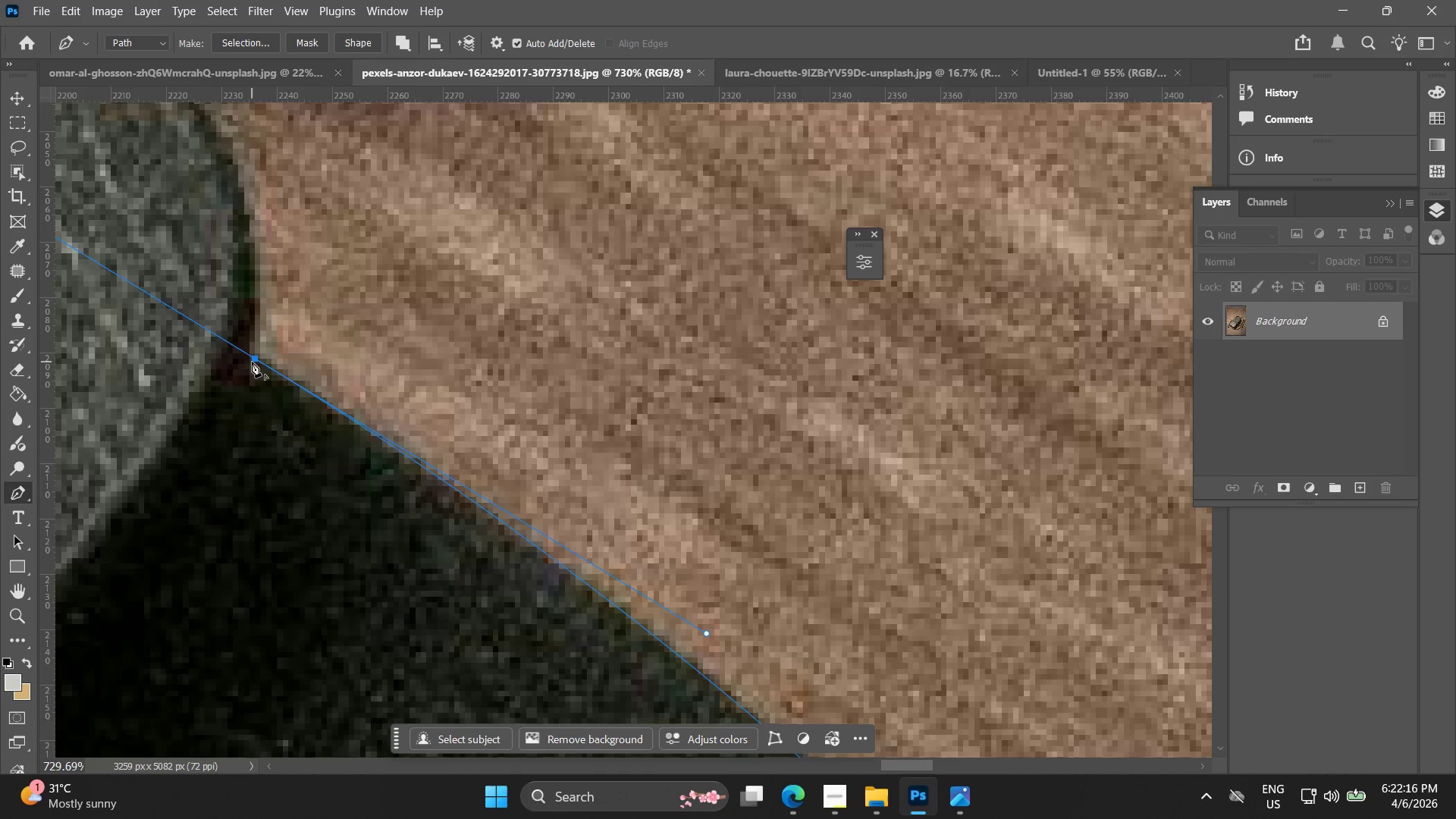 
left_click([253, 360])
 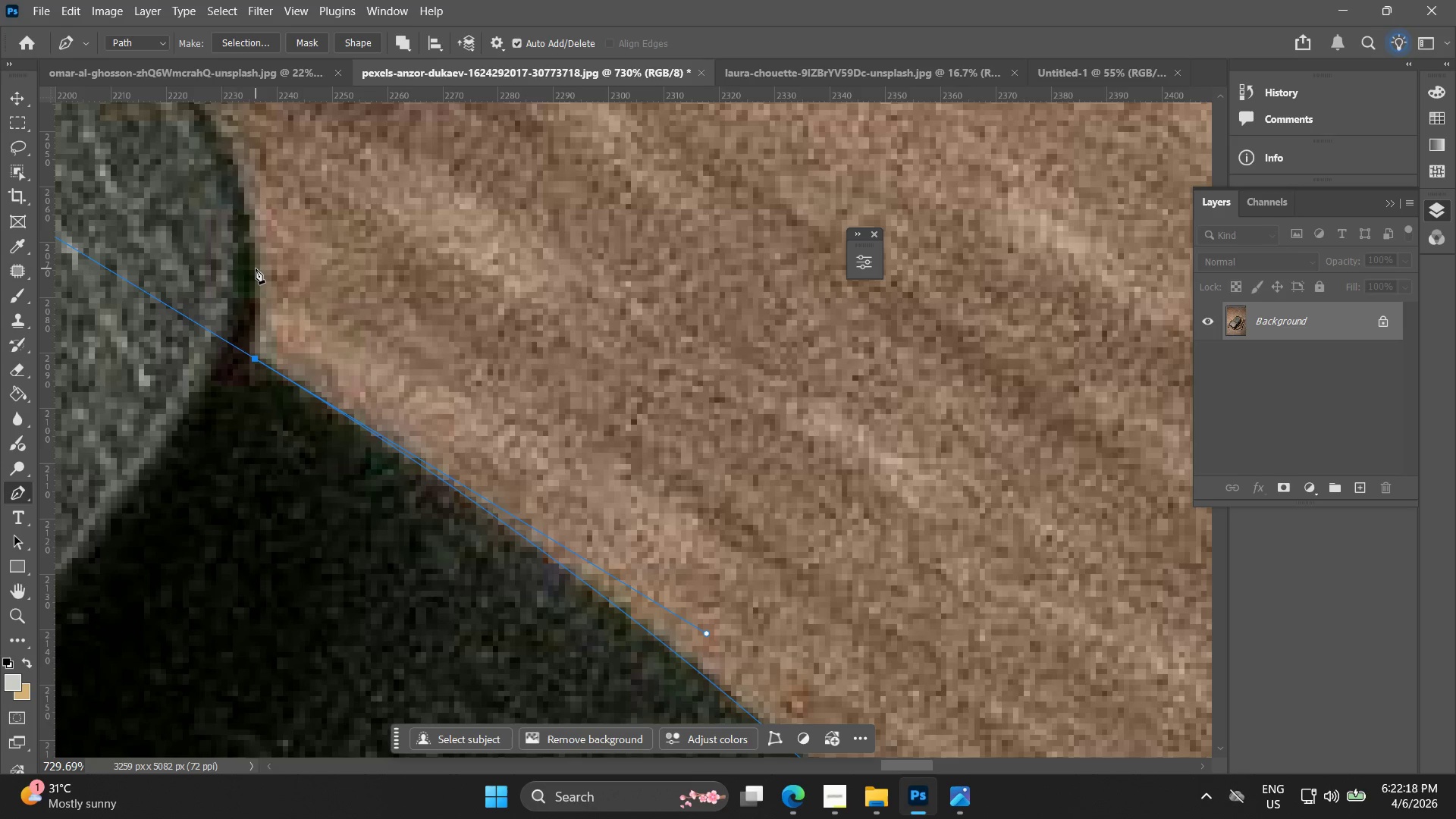 
hold_key(key=Space, duration=0.52)
 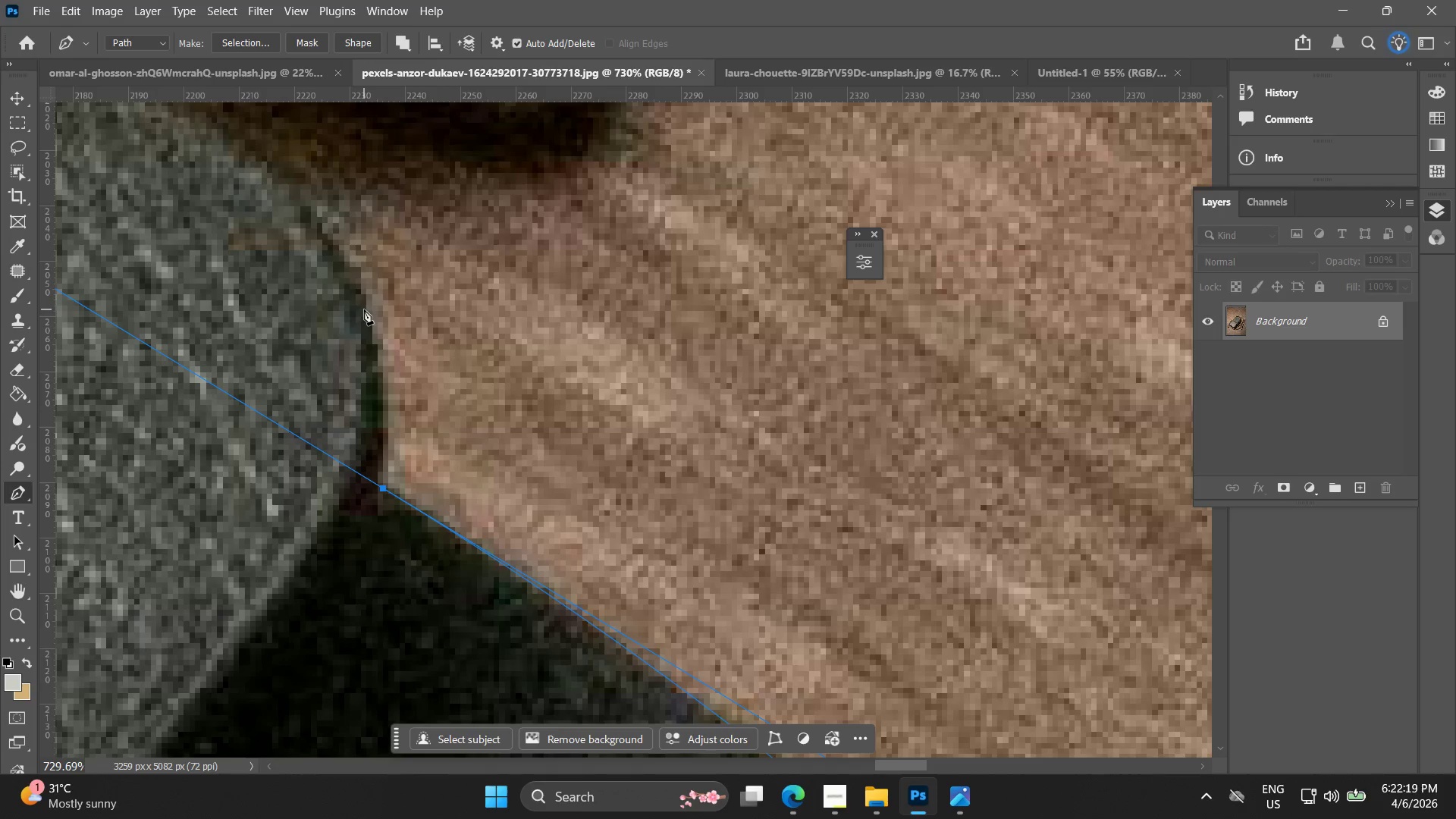 
left_click_drag(start_coordinate=[262, 287], to_coordinate=[390, 416])
 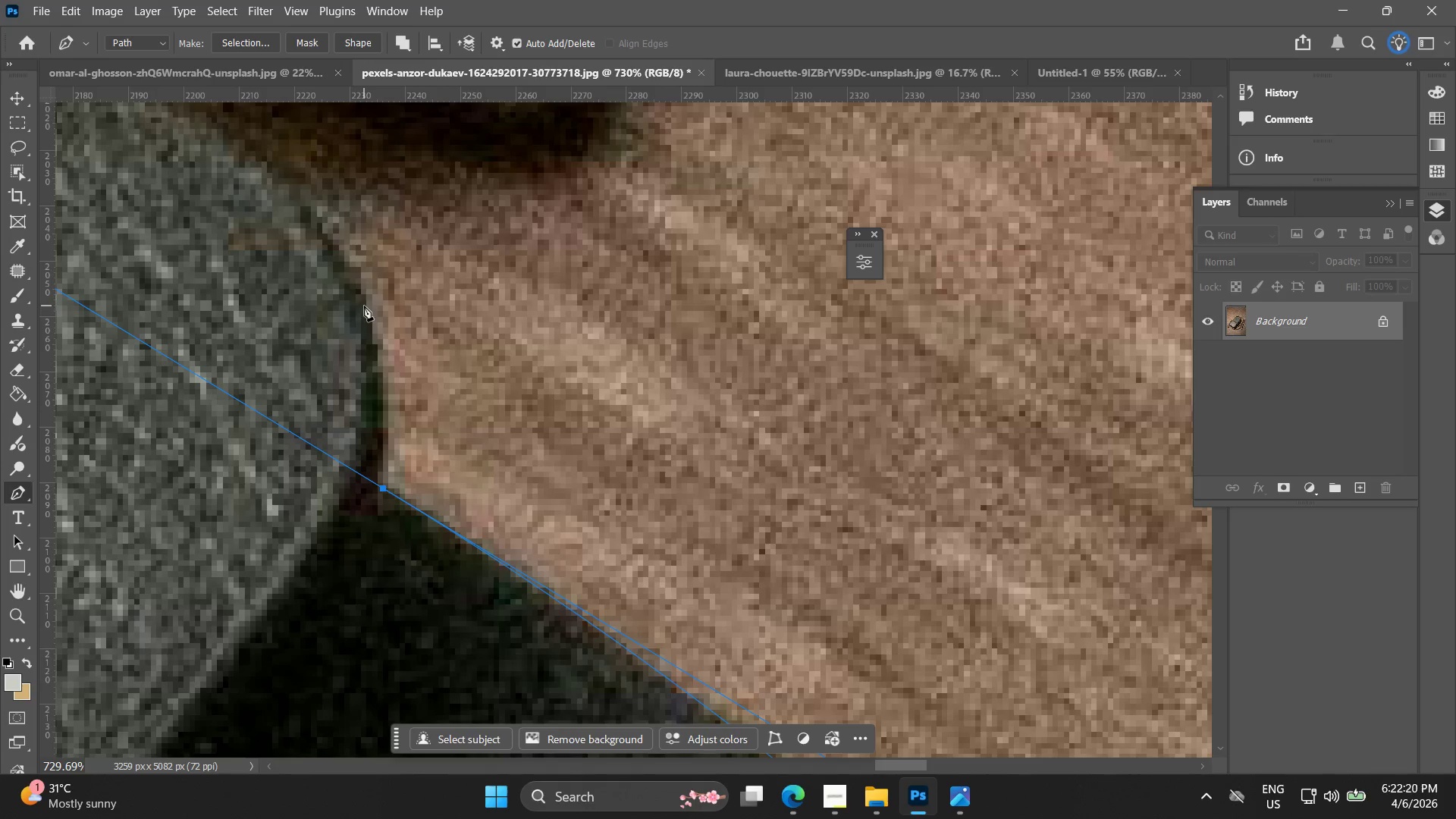 
left_click_drag(start_coordinate=[364, 303], to_coordinate=[339, 246])
 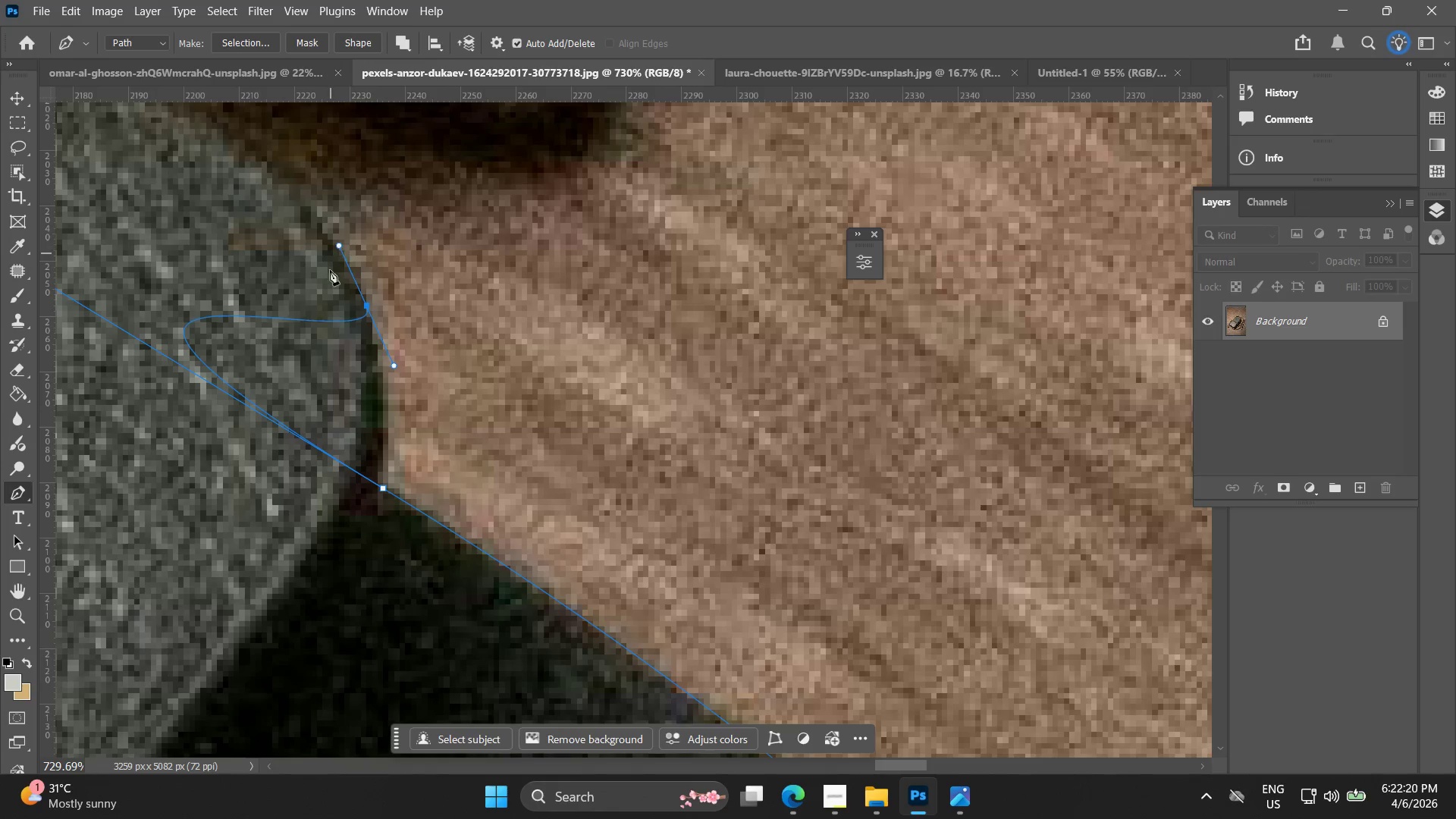 
key(Control+ControlLeft)
 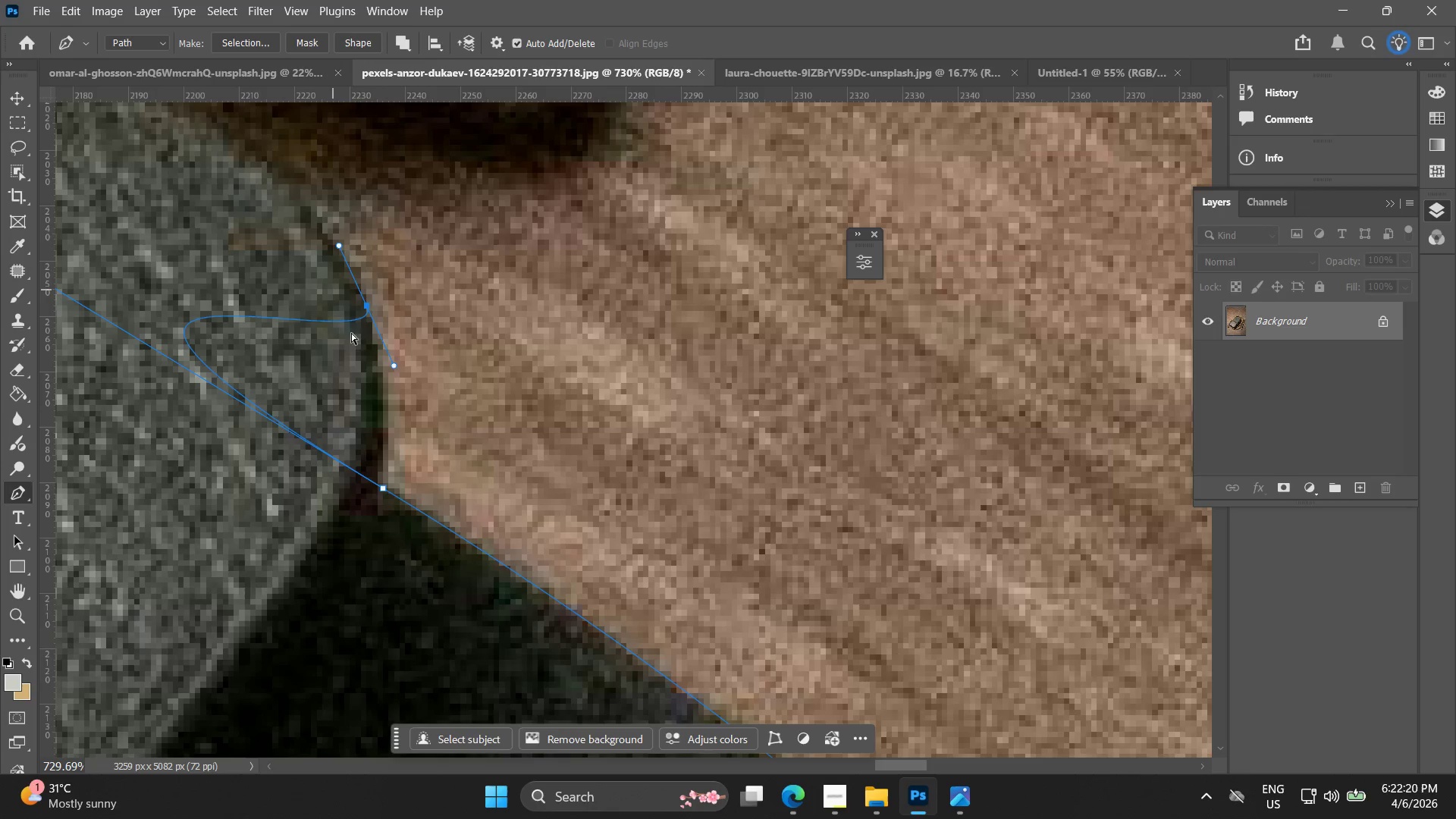 
key(Control+Z)
 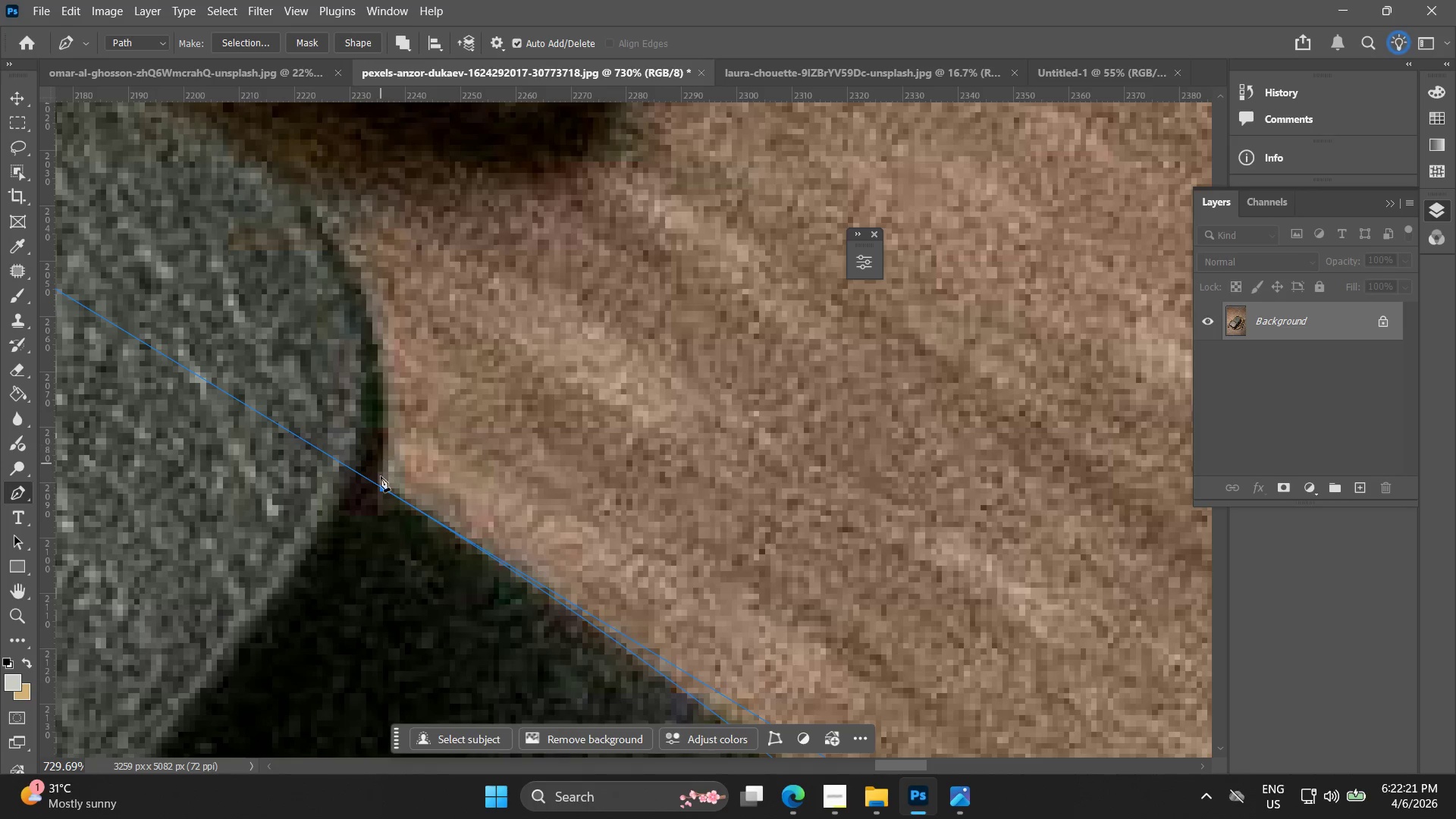 
hold_key(key=AltLeft, duration=1.24)
left_click([382, 488])
 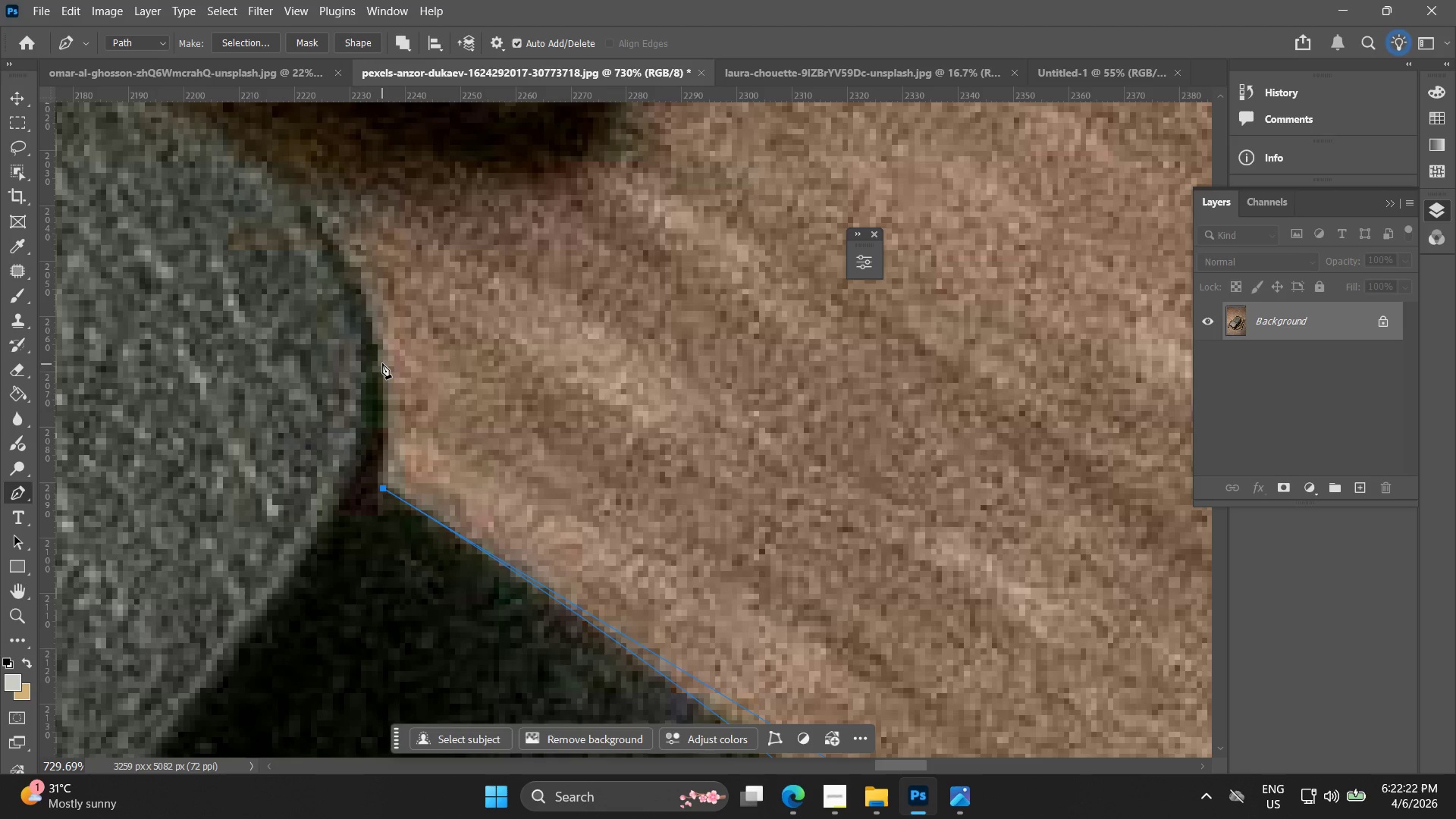 
left_click_drag(start_coordinate=[383, 361], to_coordinate=[379, 334])
 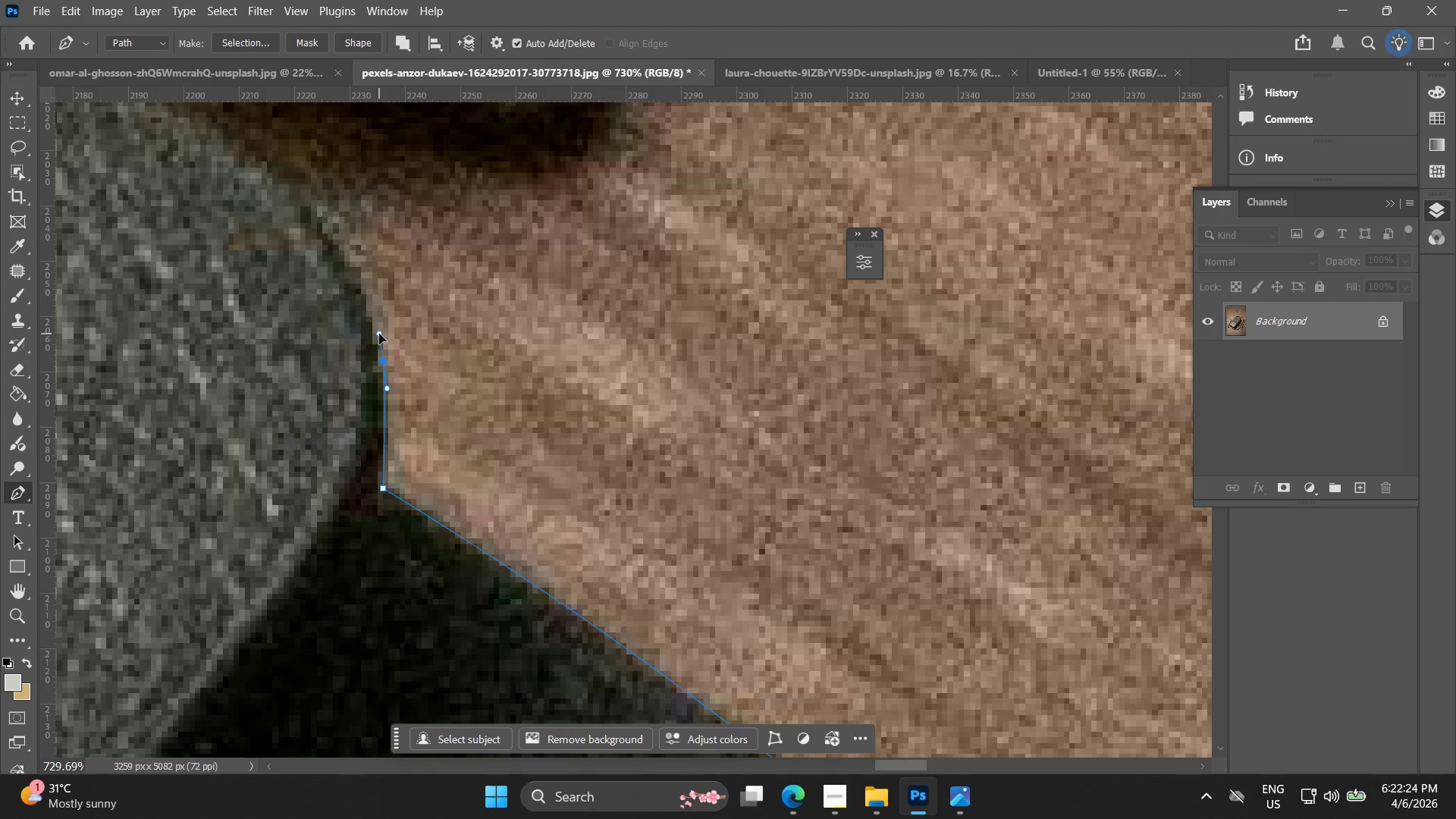 
hold_key(key=Space, duration=0.66)
 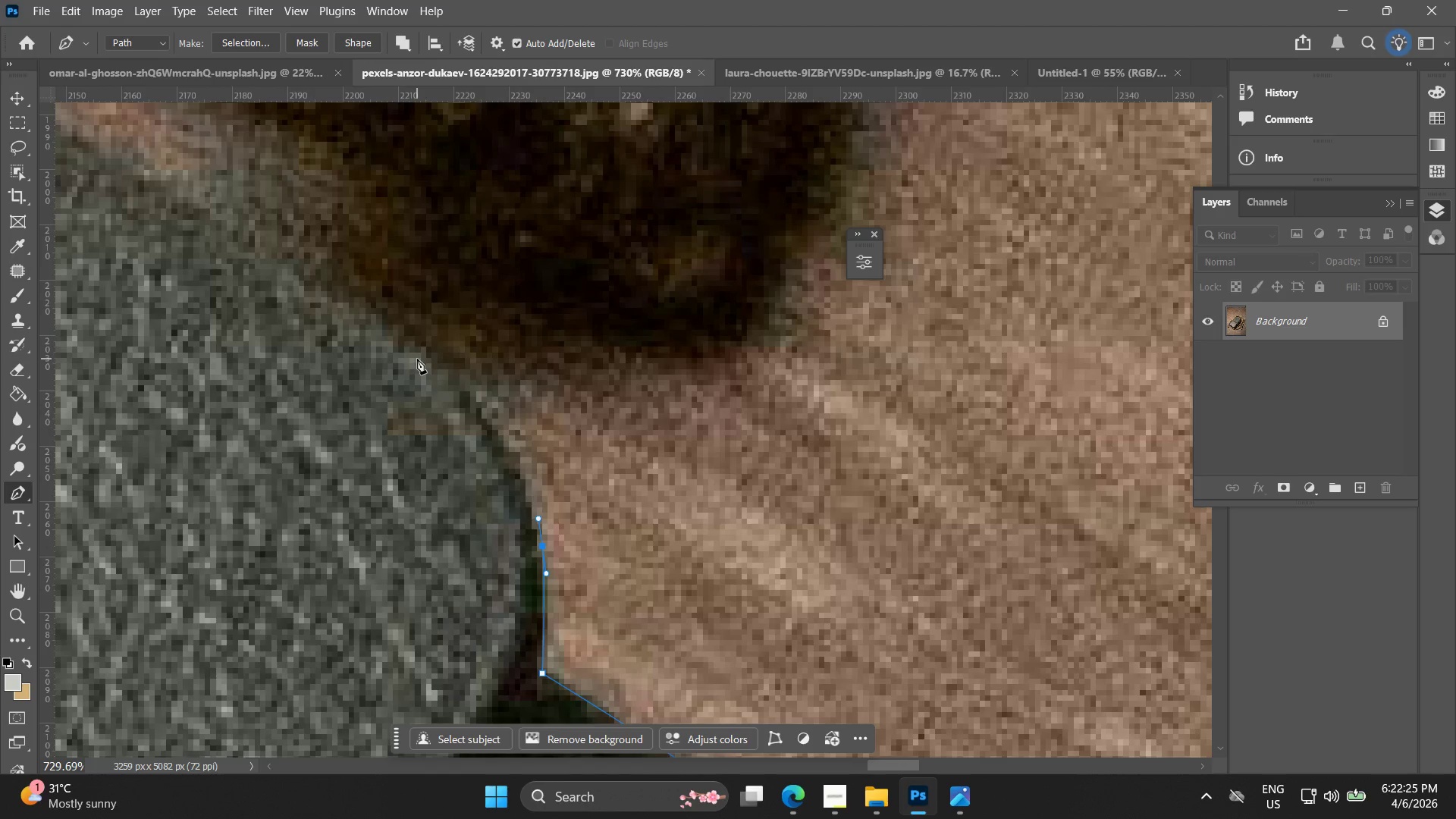 
left_click_drag(start_coordinate=[368, 326], to_coordinate=[527, 511])
 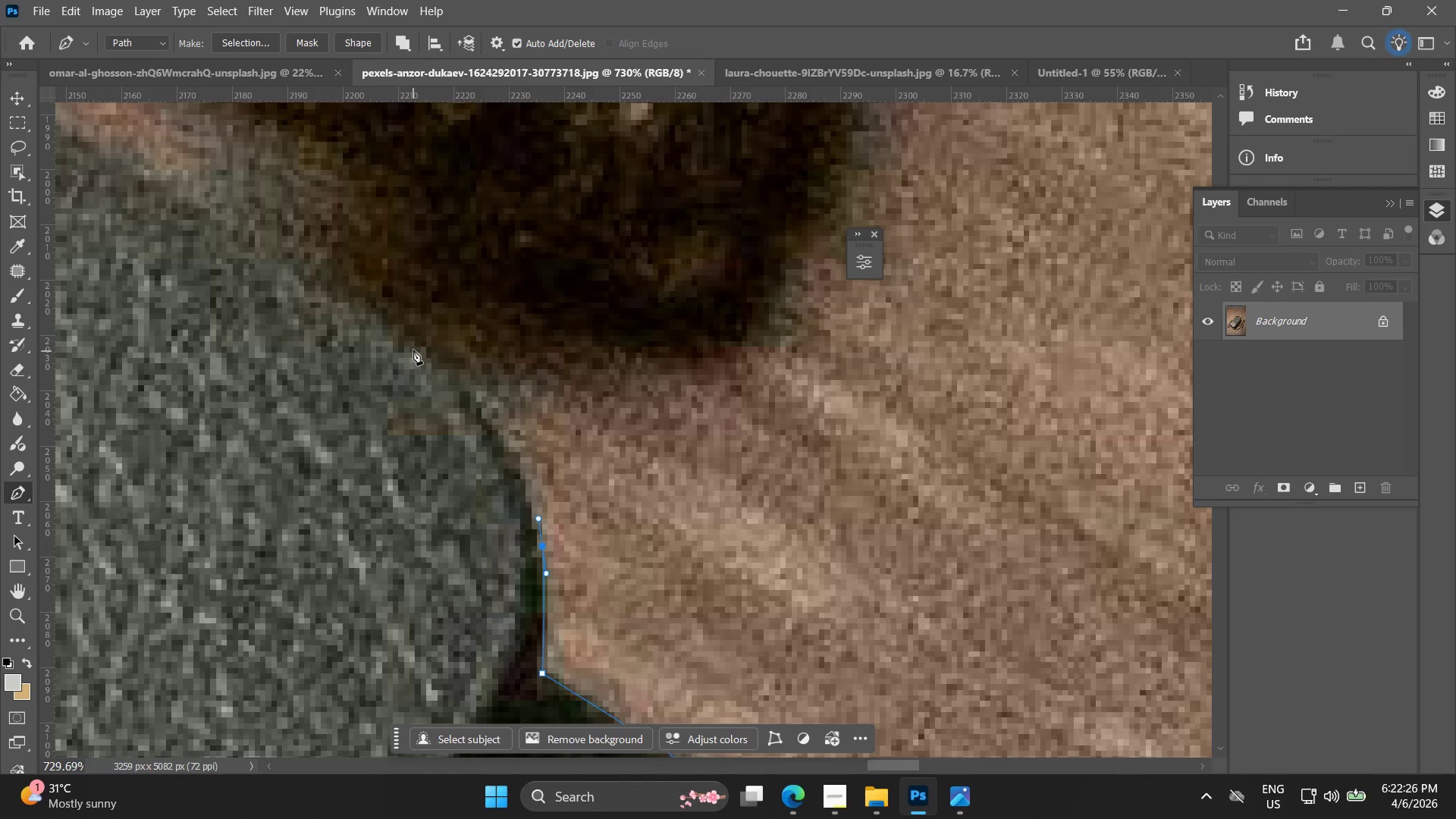 
left_click_drag(start_coordinate=[413, 349], to_coordinate=[329, 291])
 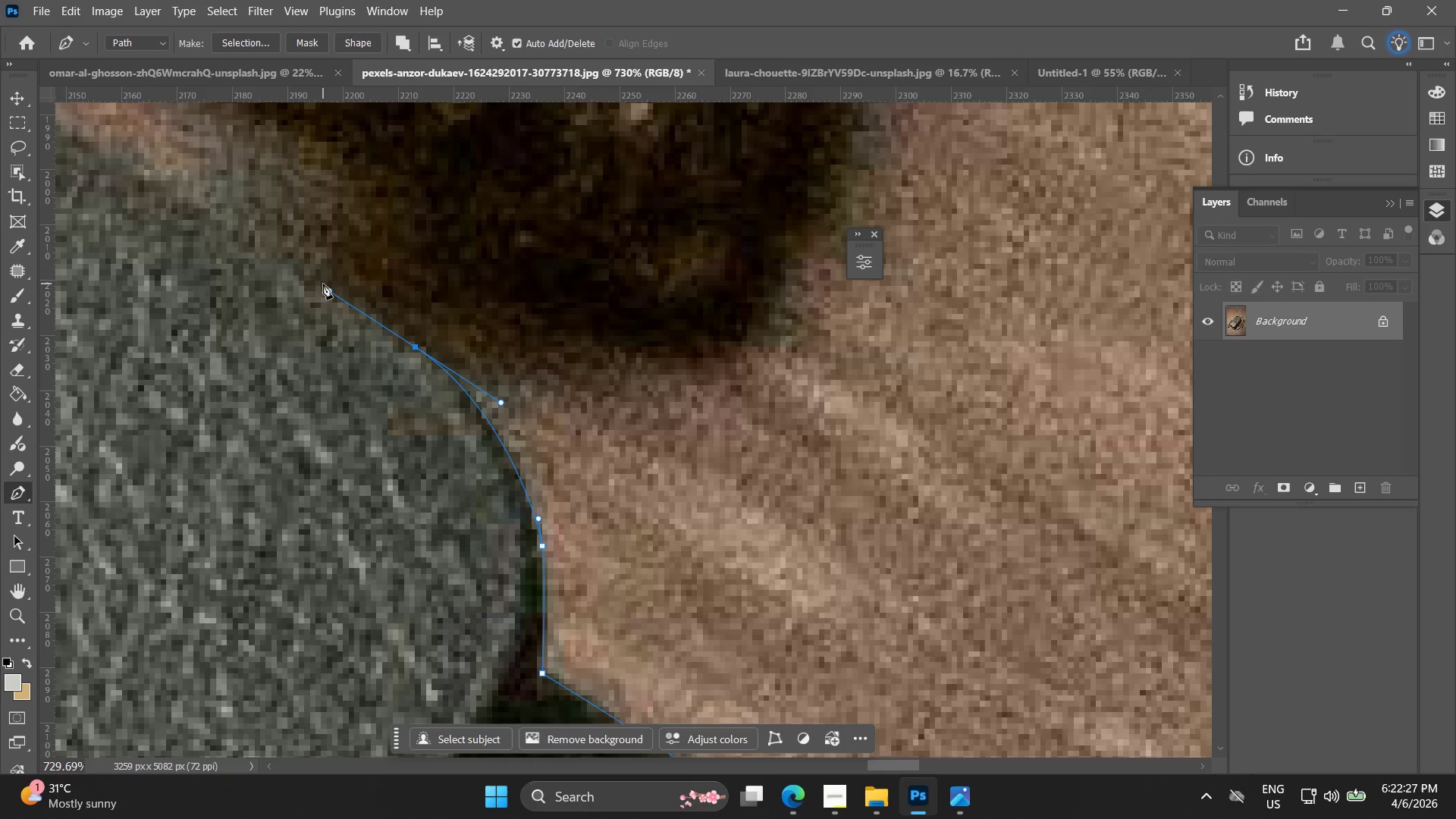 
hold_key(key=Space, duration=0.56)
 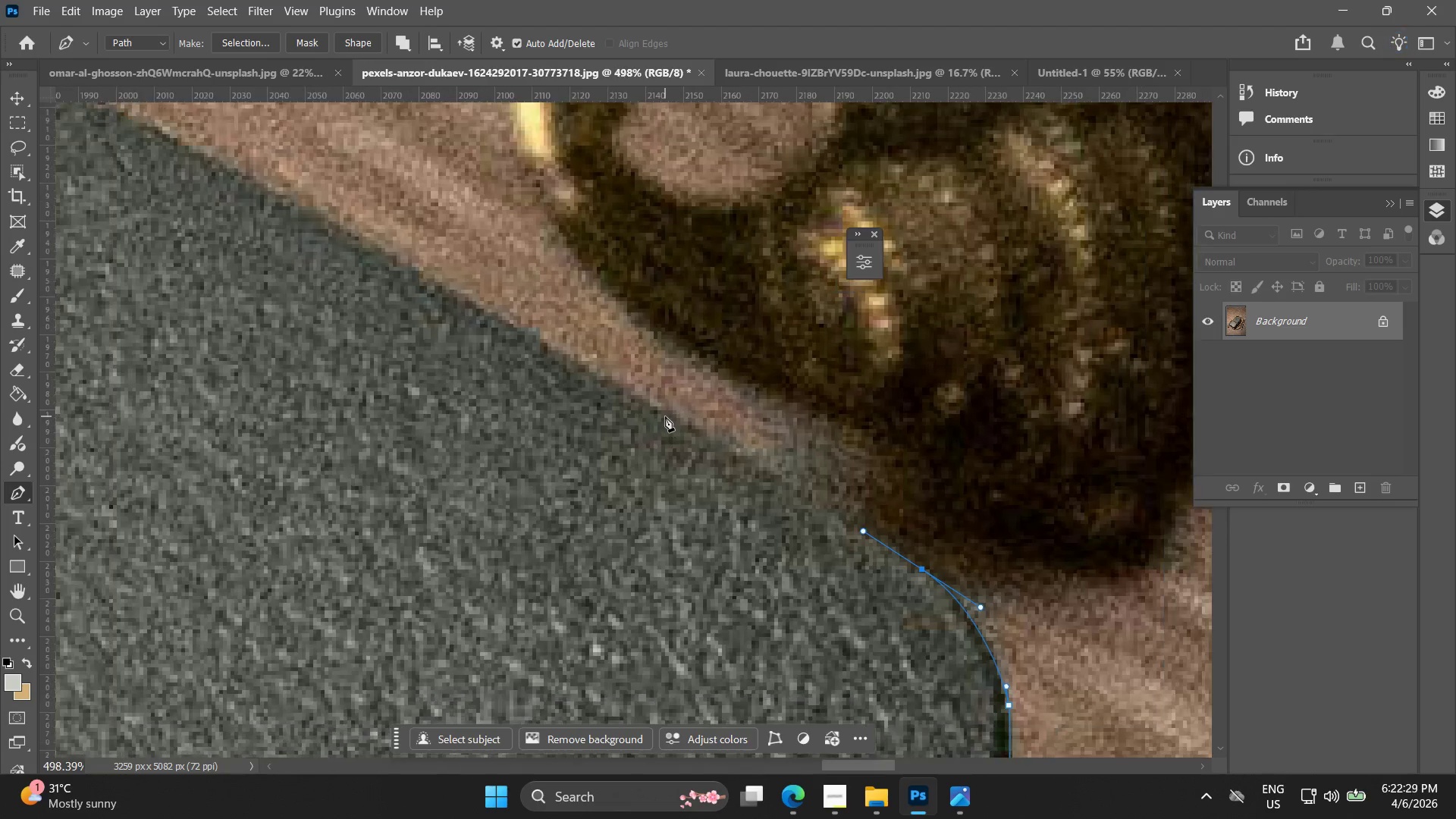 
left_click_drag(start_coordinate=[322, 286], to_coordinate=[946, 577])
 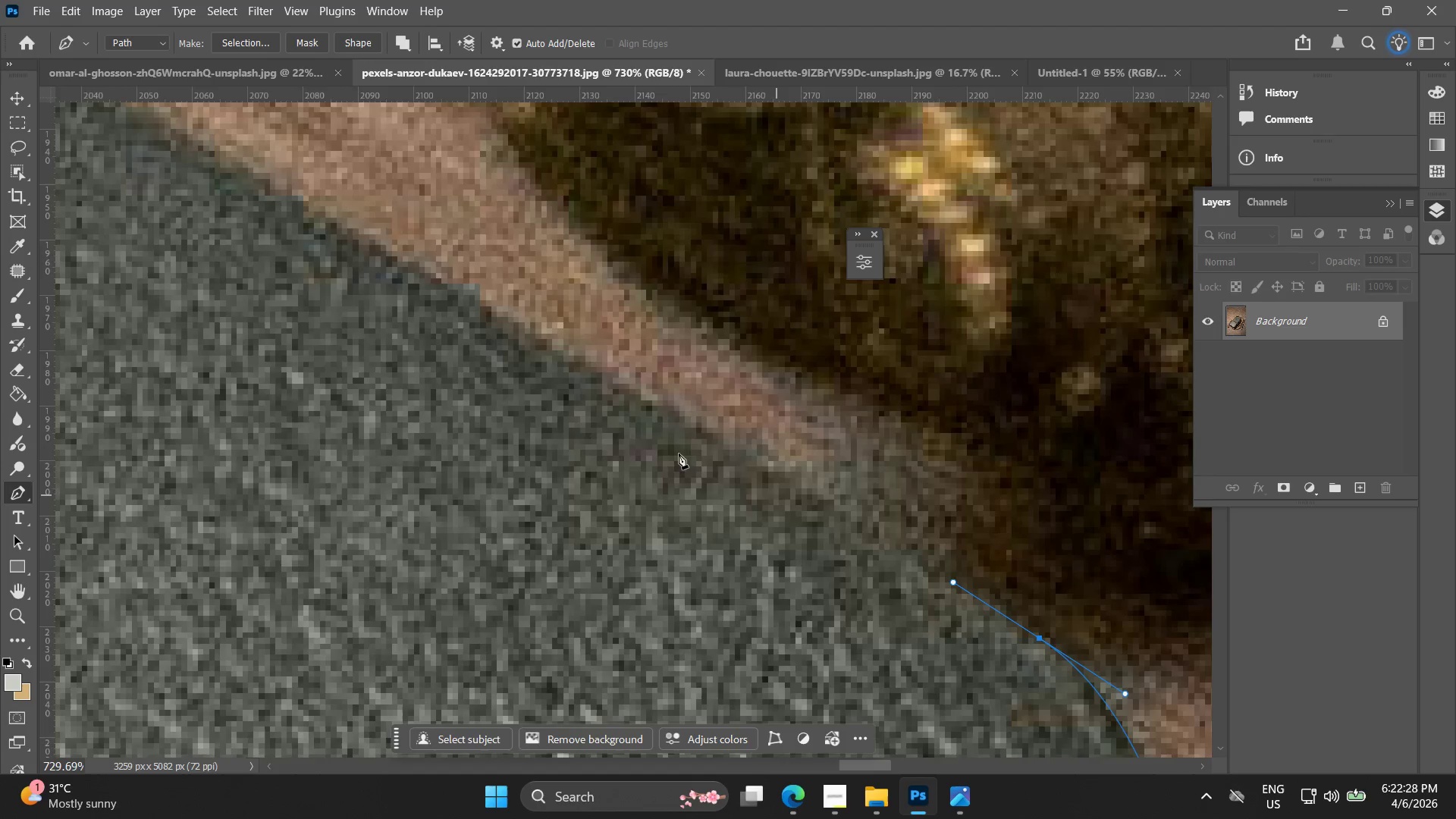 
key(Alt+AltLeft)
 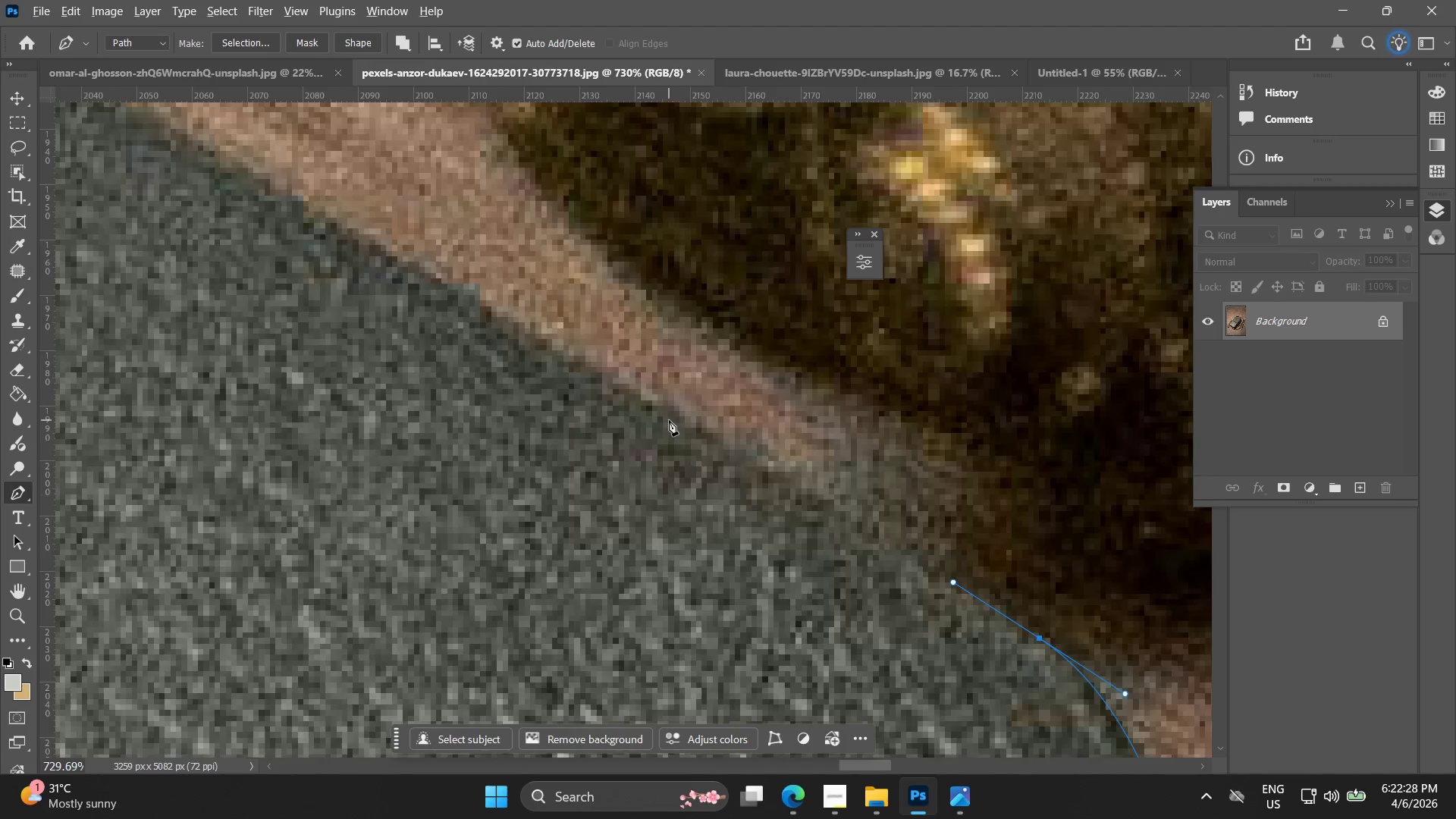 
hold_key(key=Space, duration=0.47)
 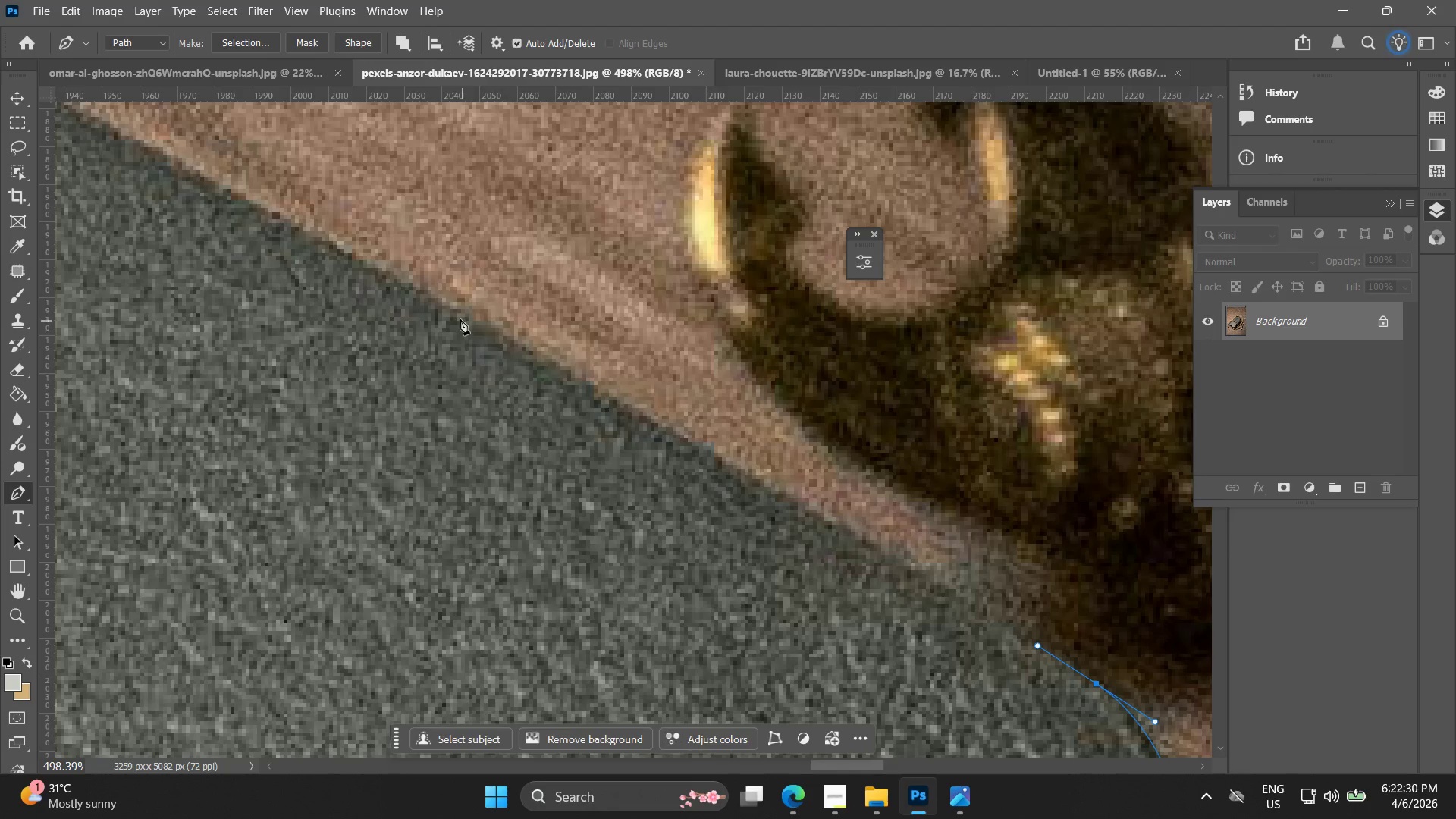 
left_click_drag(start_coordinate=[592, 380], to_coordinate=[766, 494])
 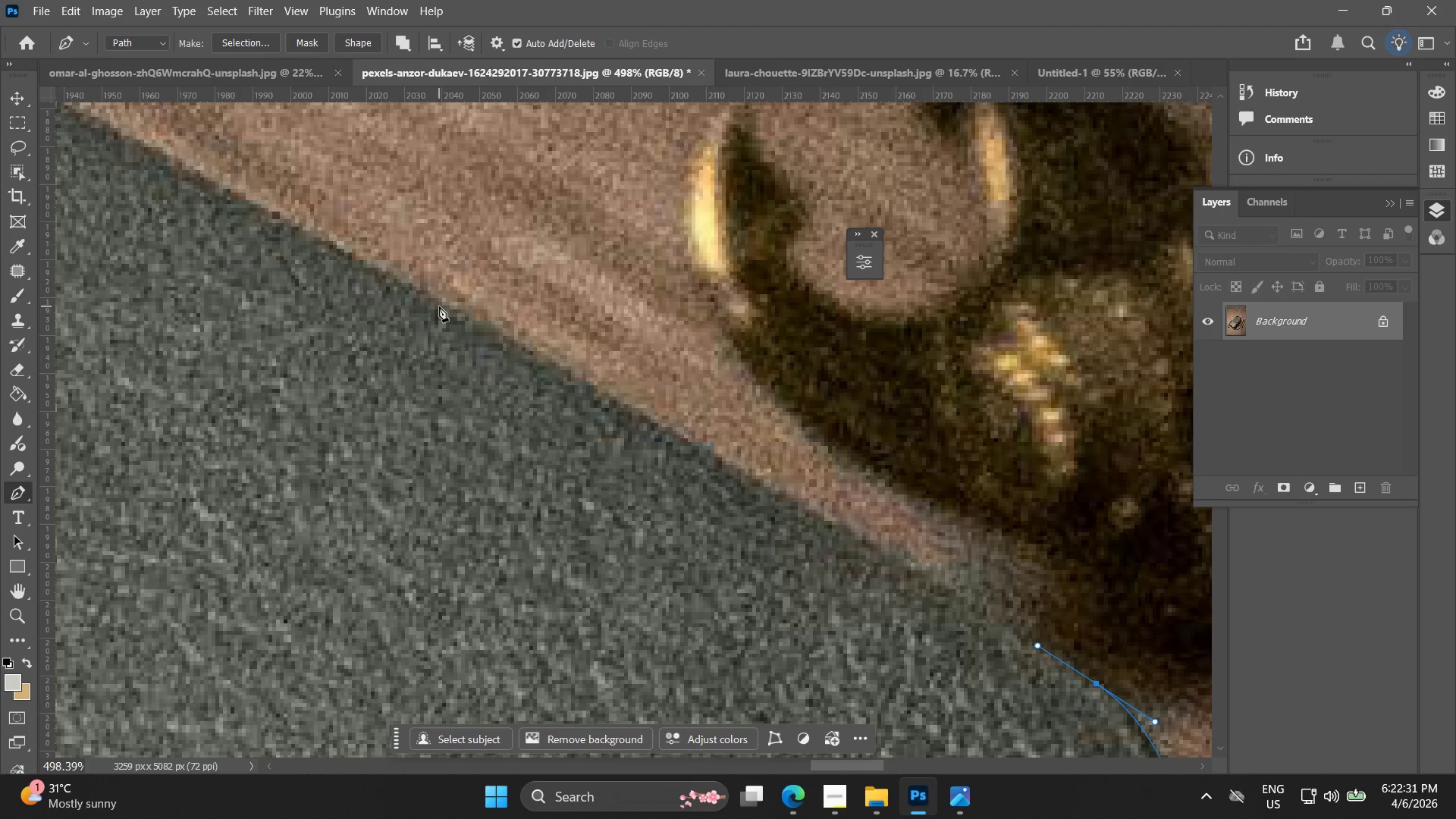 
scroll: coordinate [669, 420], scroll_direction: down, amount: 4.0
 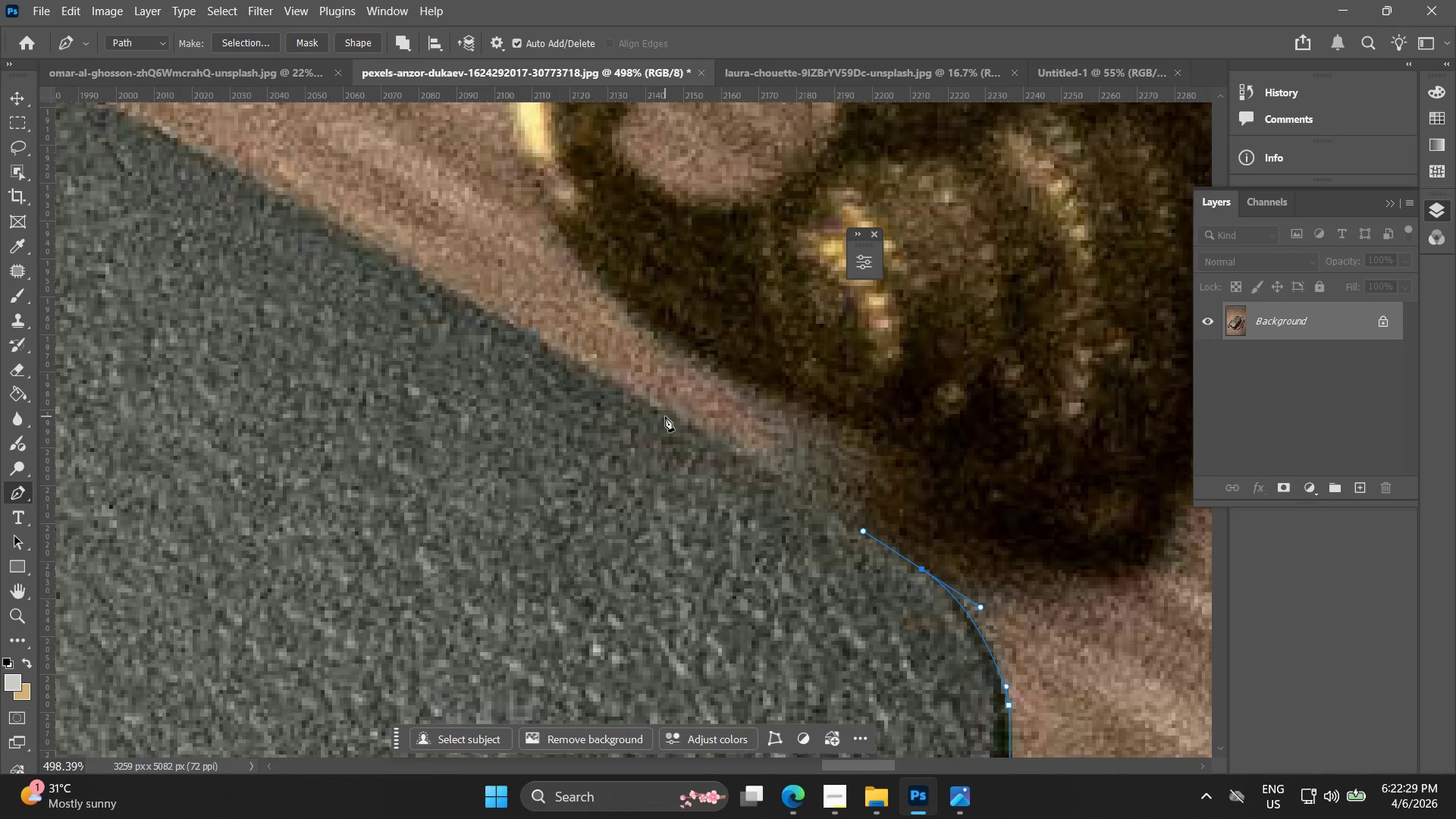 
left_click([435, 296])
 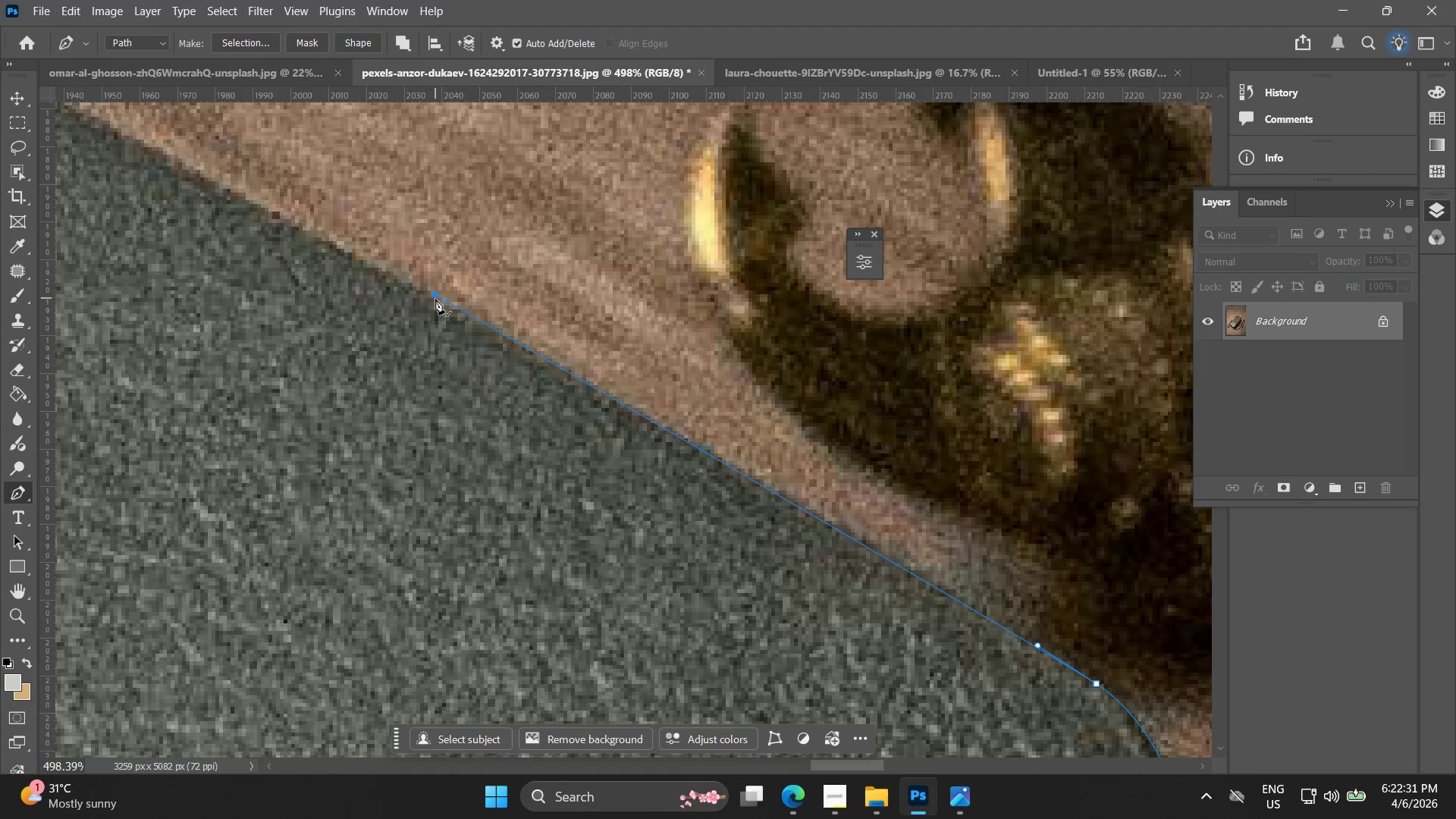 
key(Control+ControlLeft)
 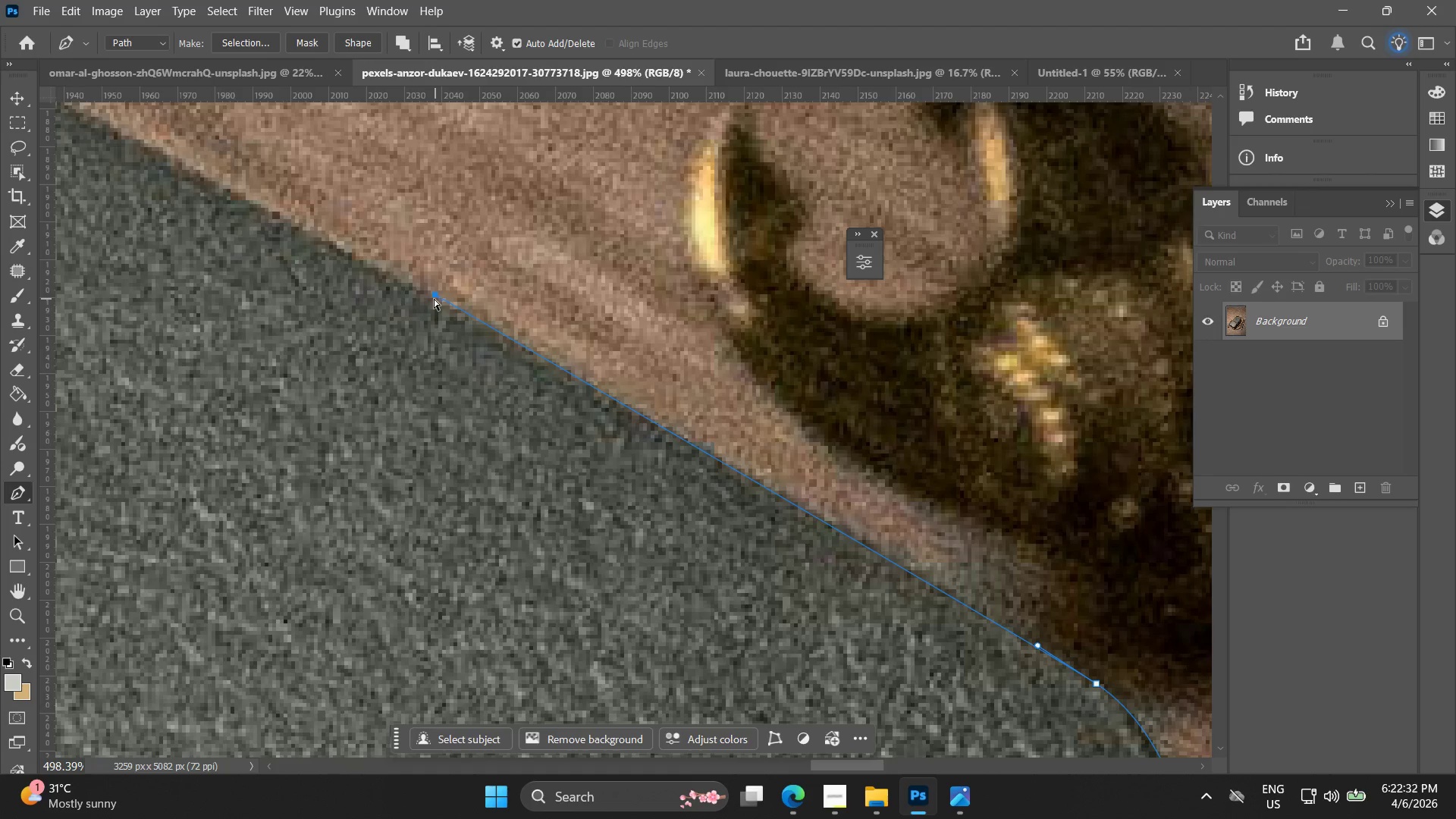 
key(Control+Z)
 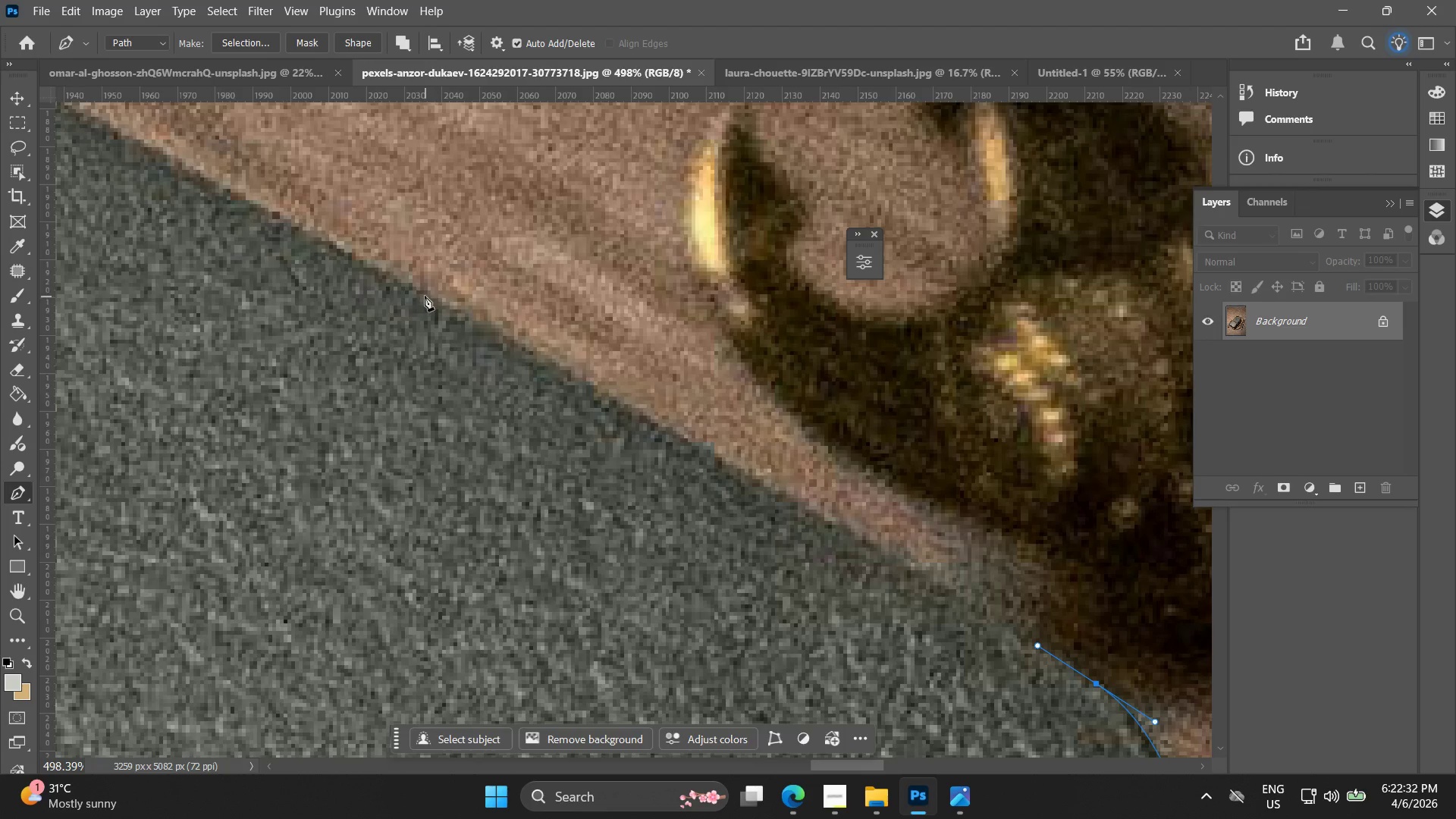 
left_click([424, 295])
 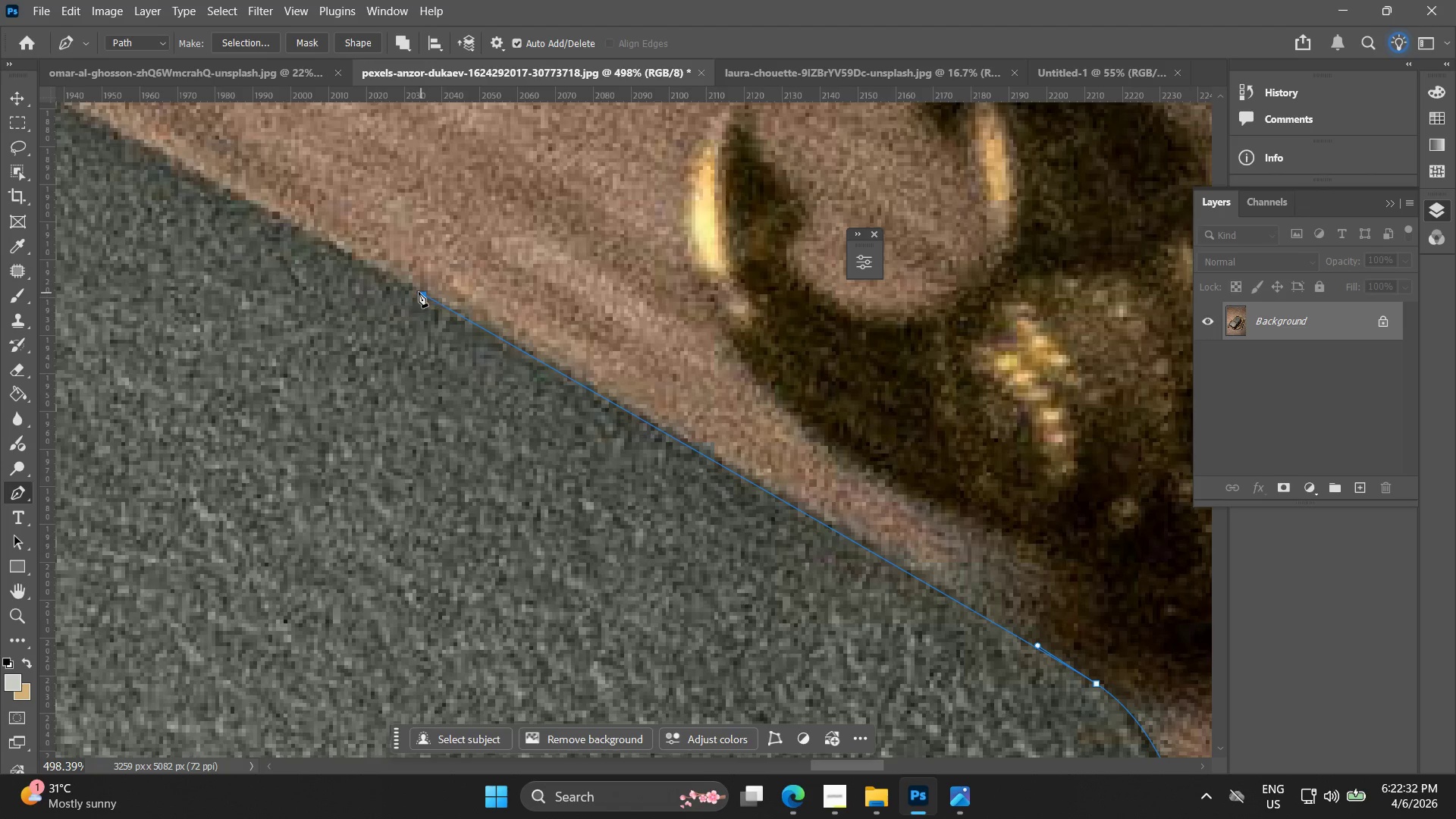 
key(Control+ControlLeft)
 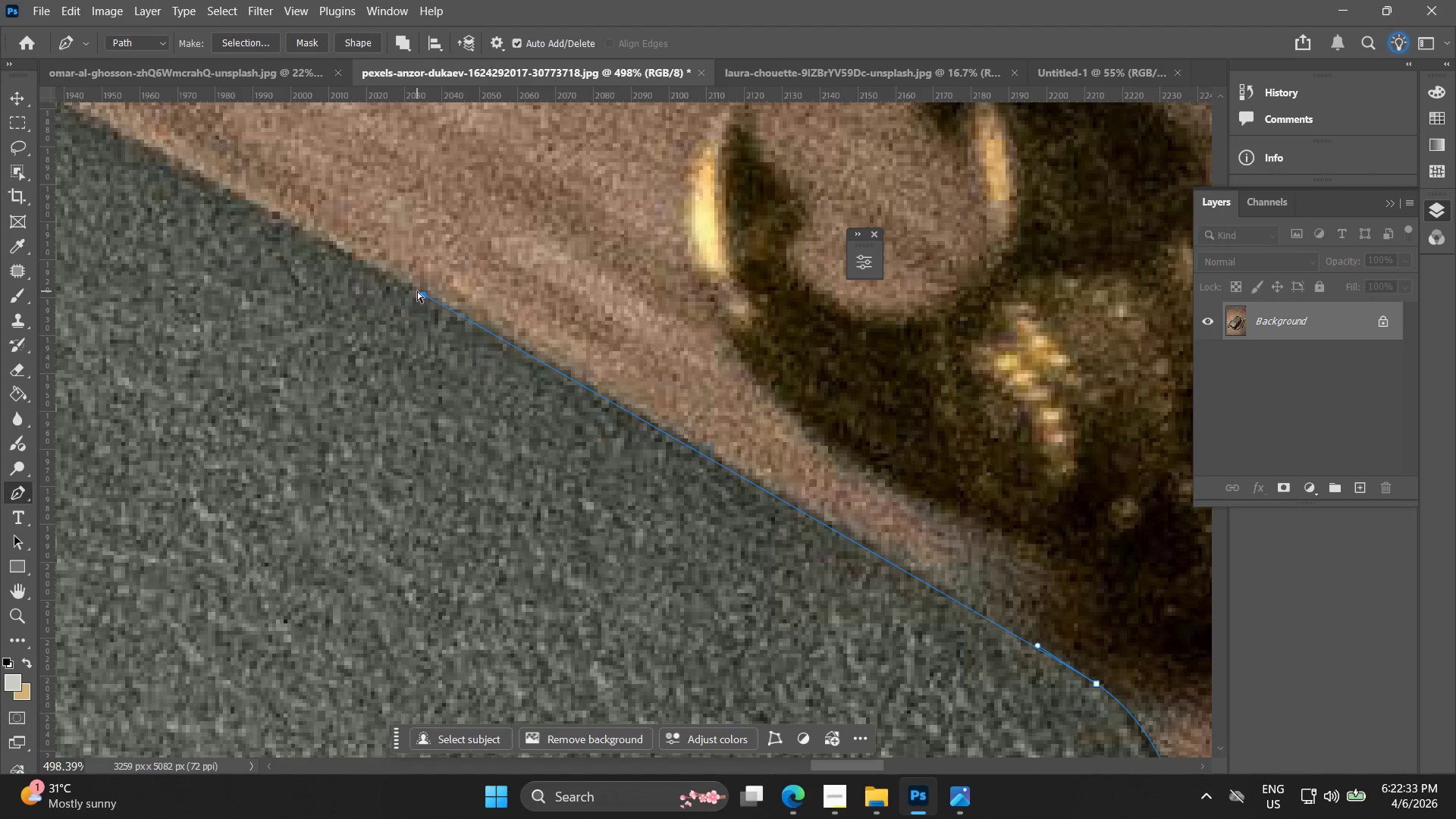 
key(Control+Z)
 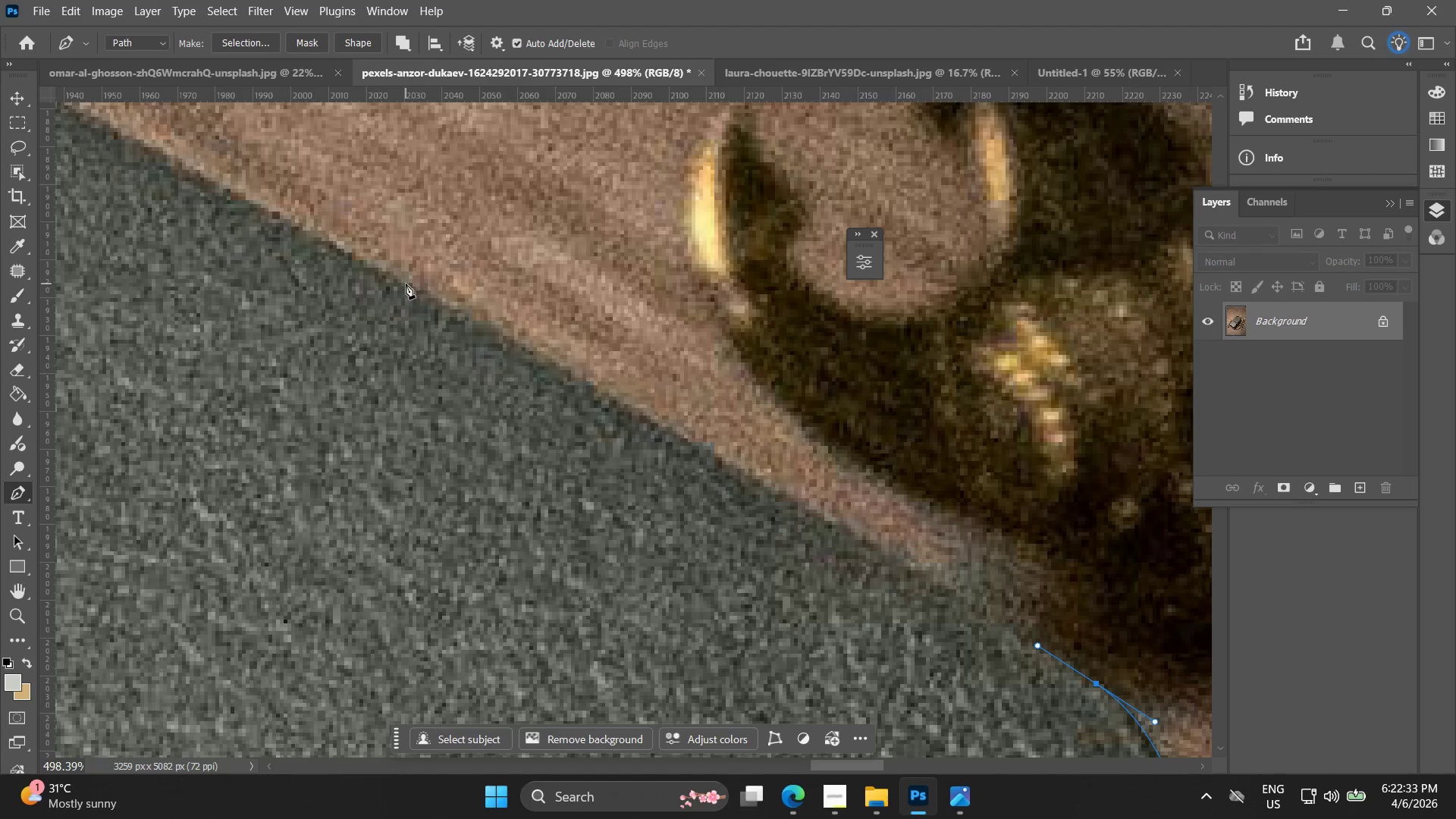 
left_click_drag(start_coordinate=[406, 284], to_coordinate=[261, 203])
 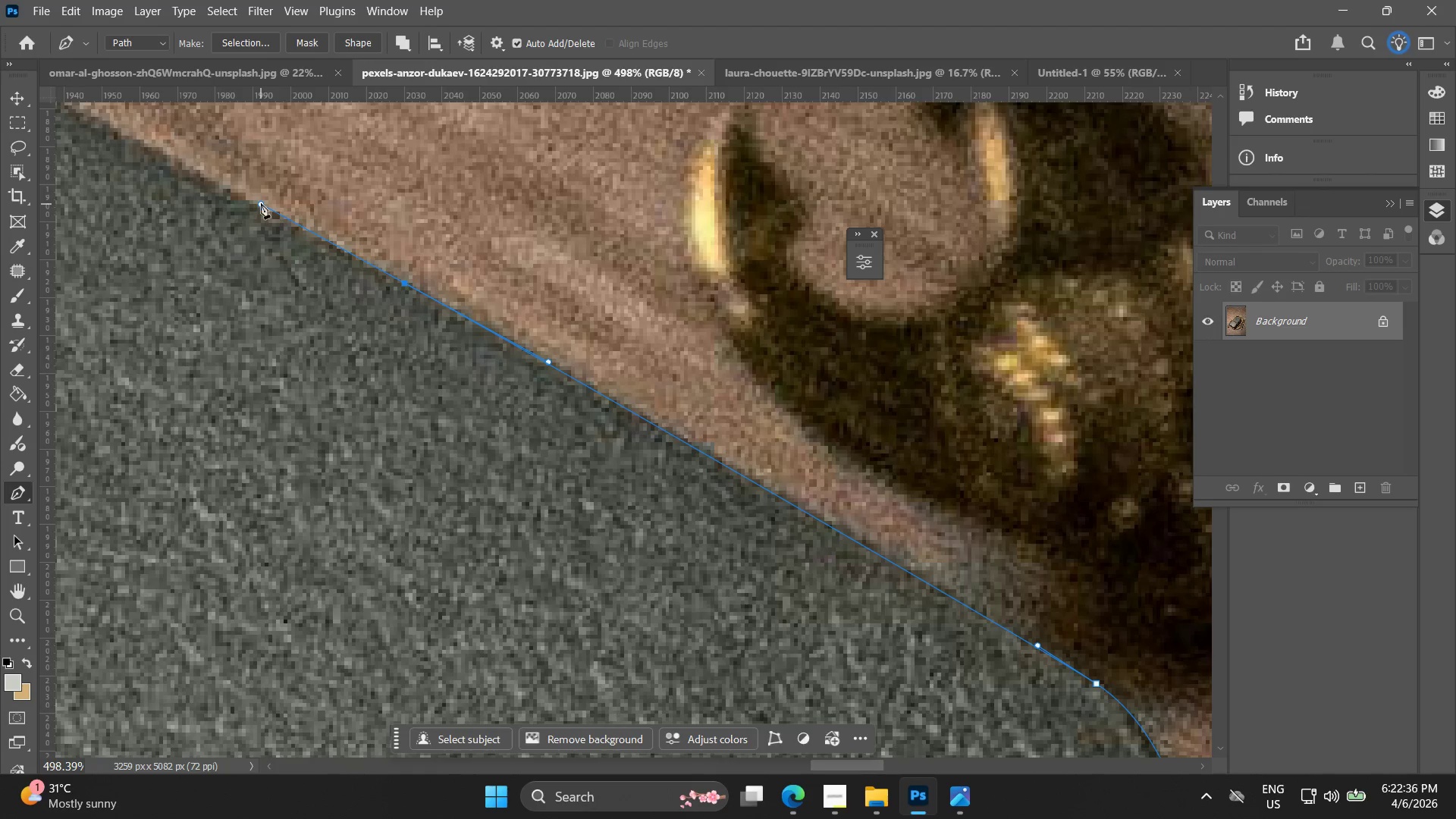 
hold_key(key=Space, duration=0.56)
 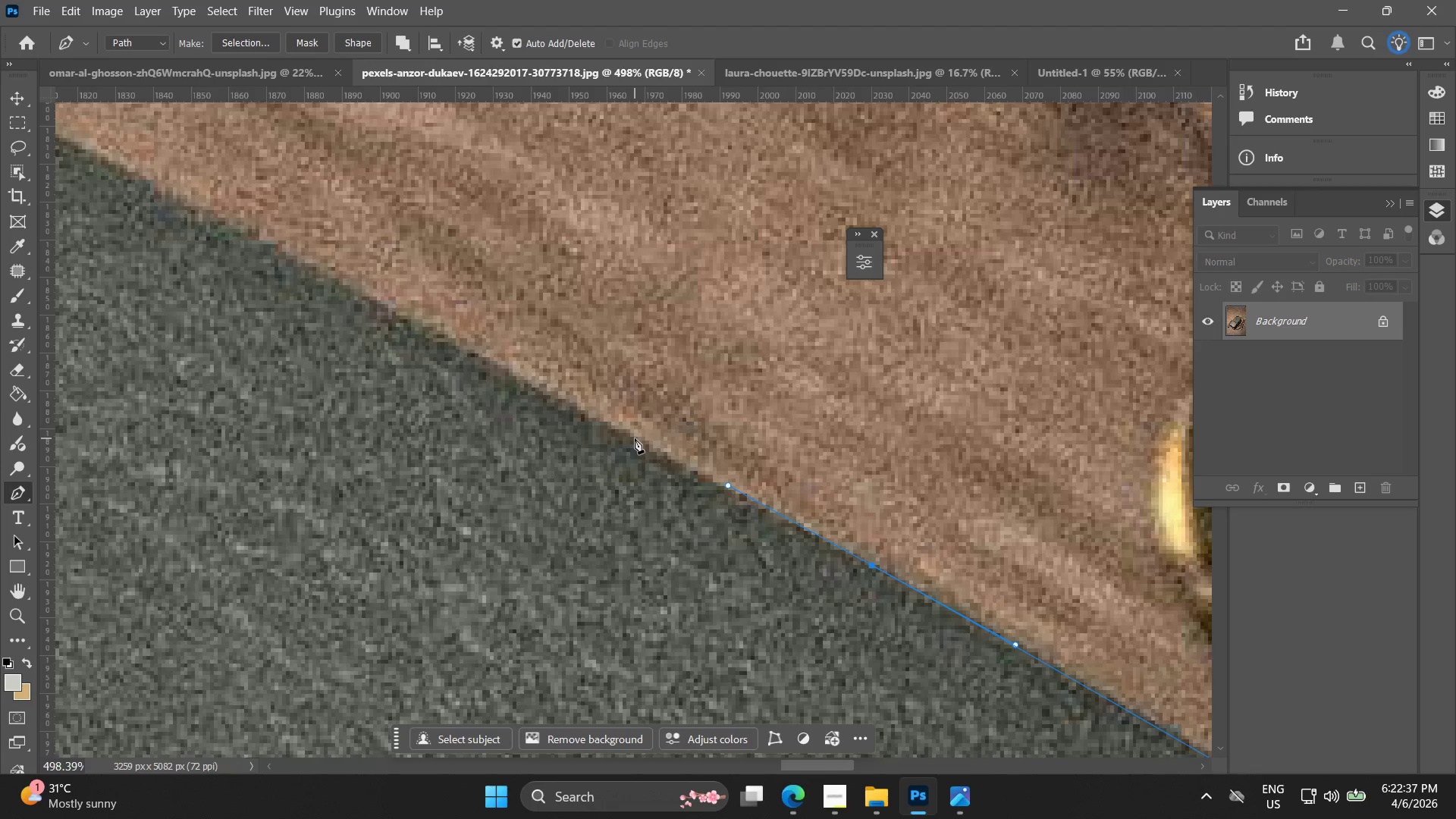 
left_click_drag(start_coordinate=[271, 218], to_coordinate=[738, 500])
 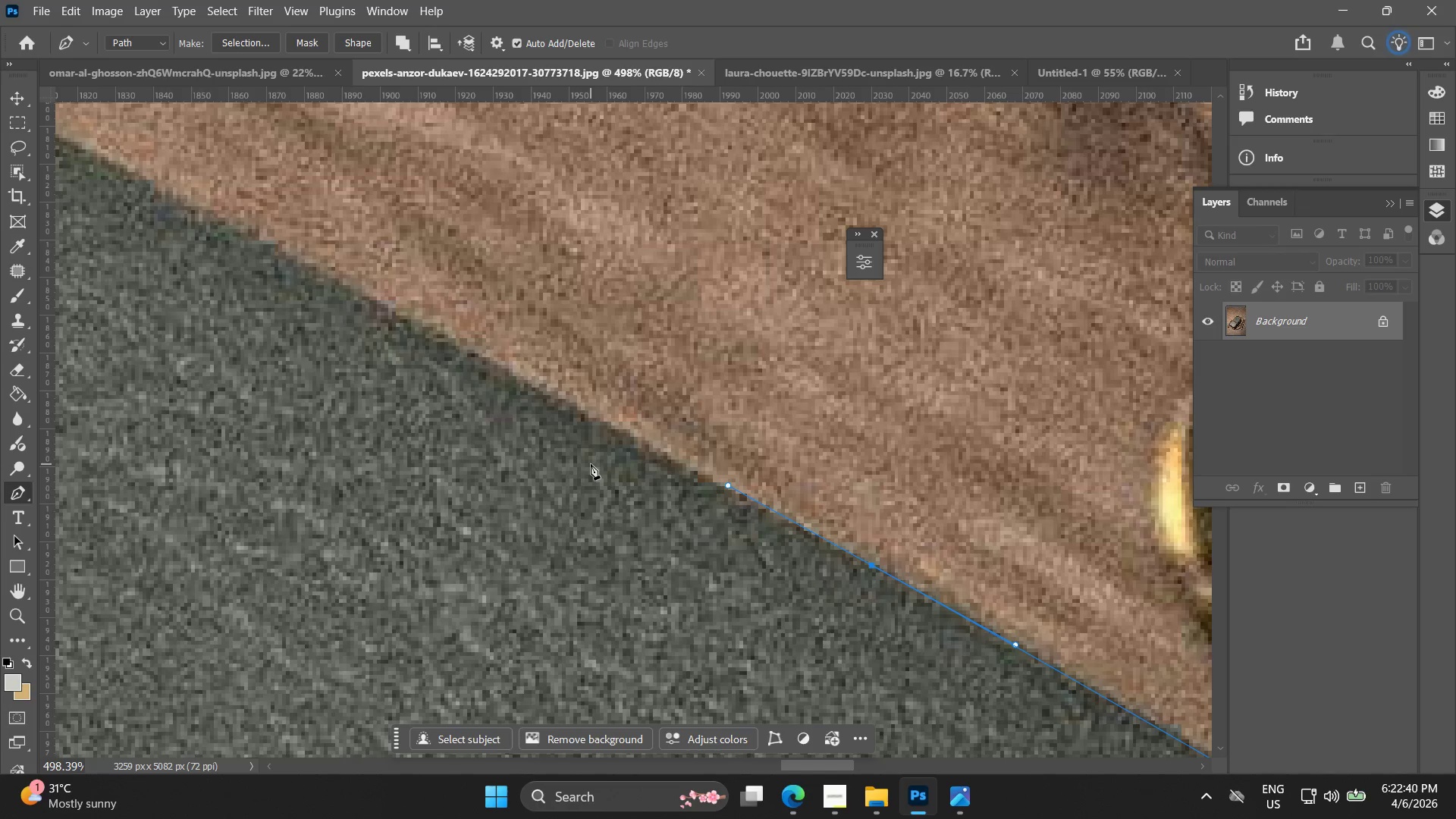 
hold_key(key=Space, duration=0.45)
 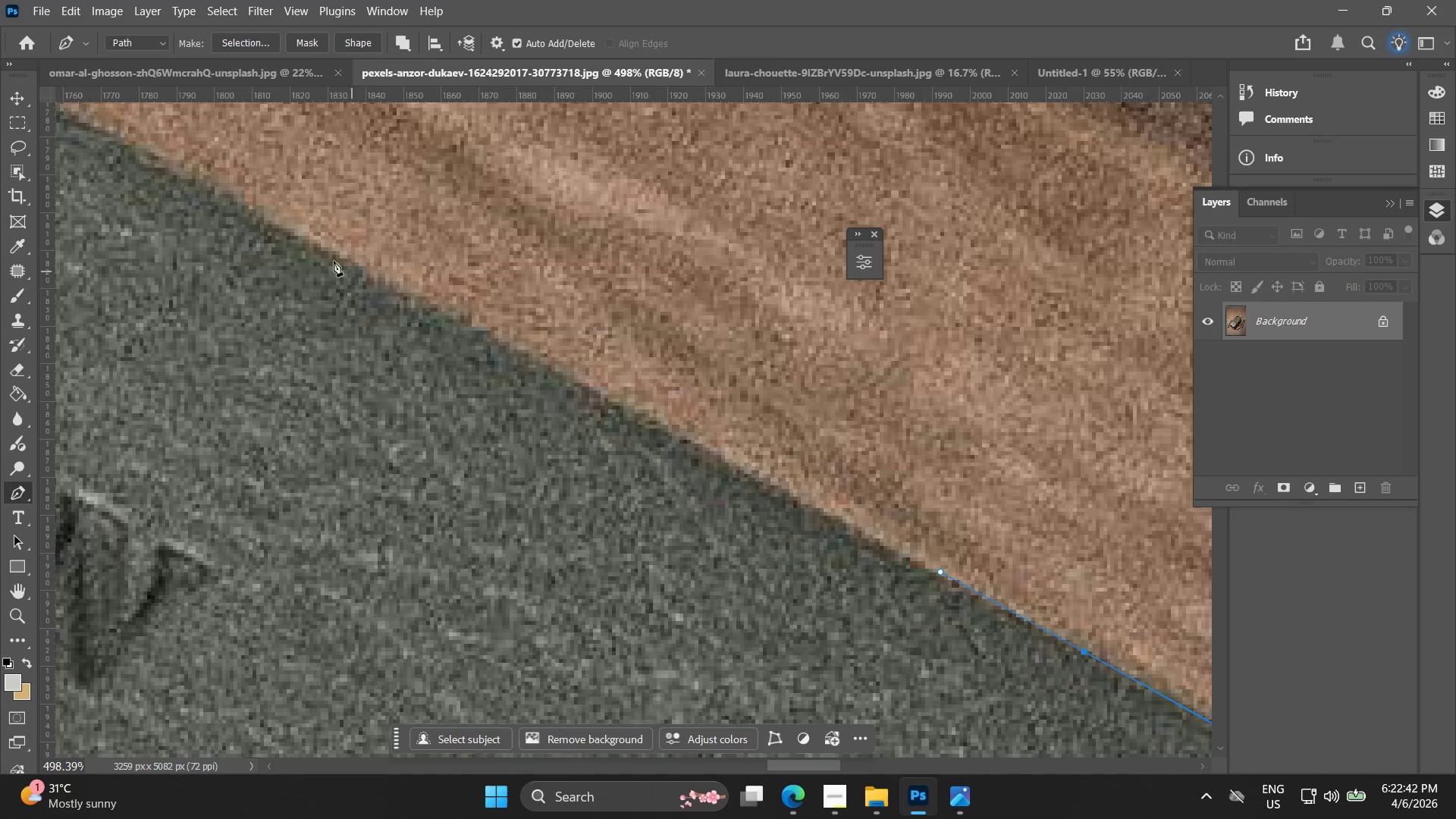 
left_click_drag(start_coordinate=[477, 388], to_coordinate=[689, 475])
 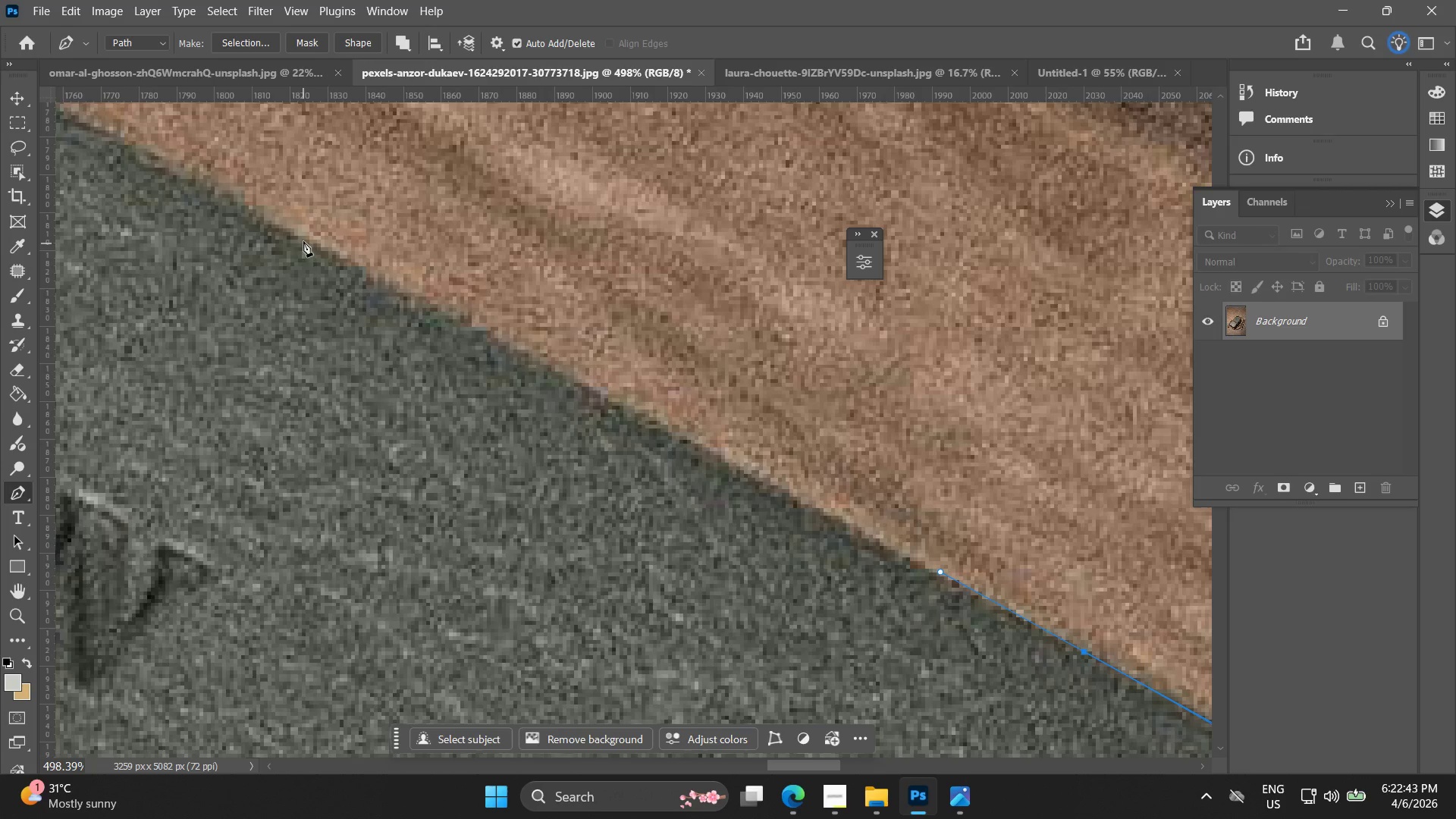 
left_click([306, 236])
 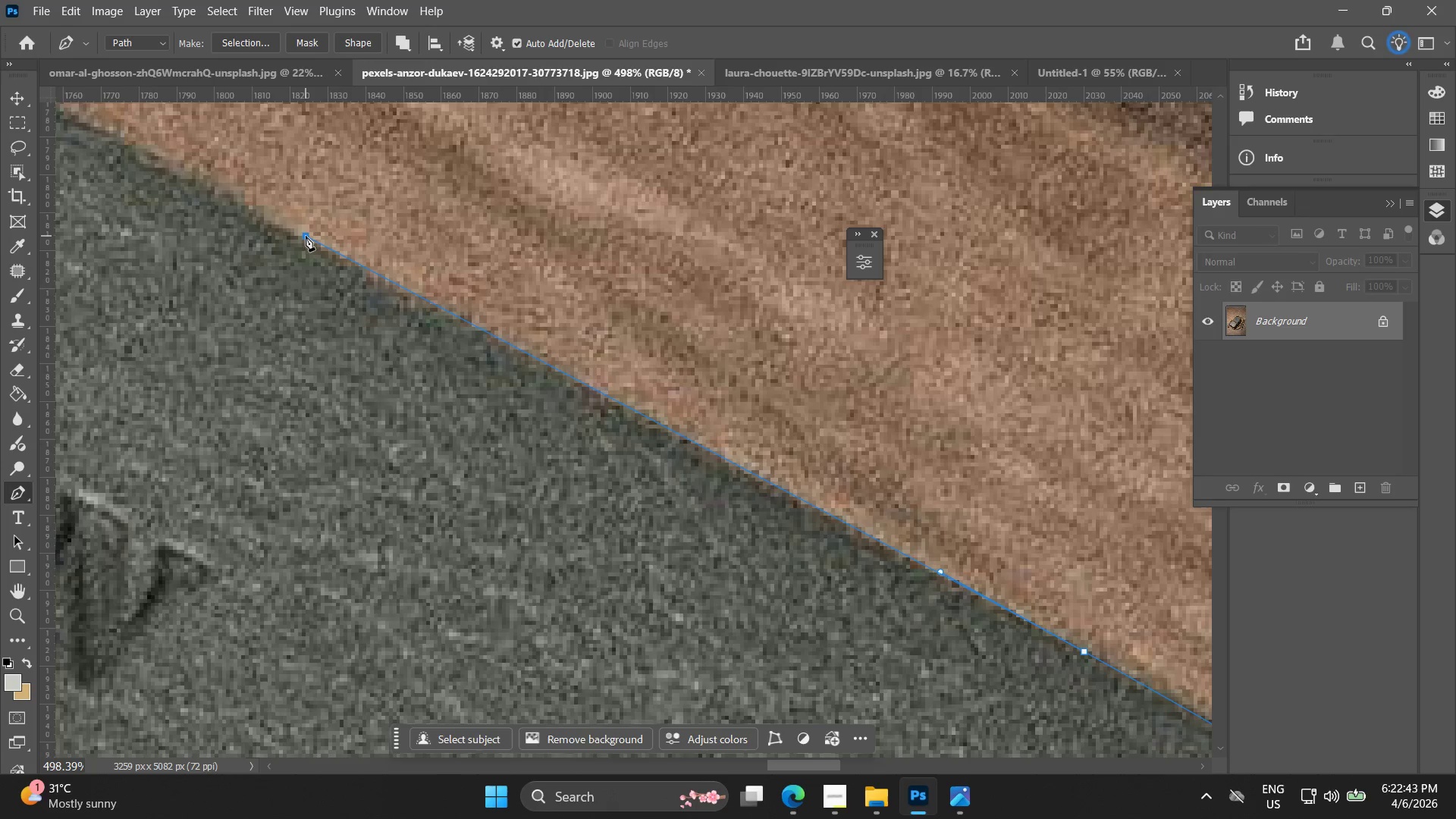 
key(Control+ControlLeft)
 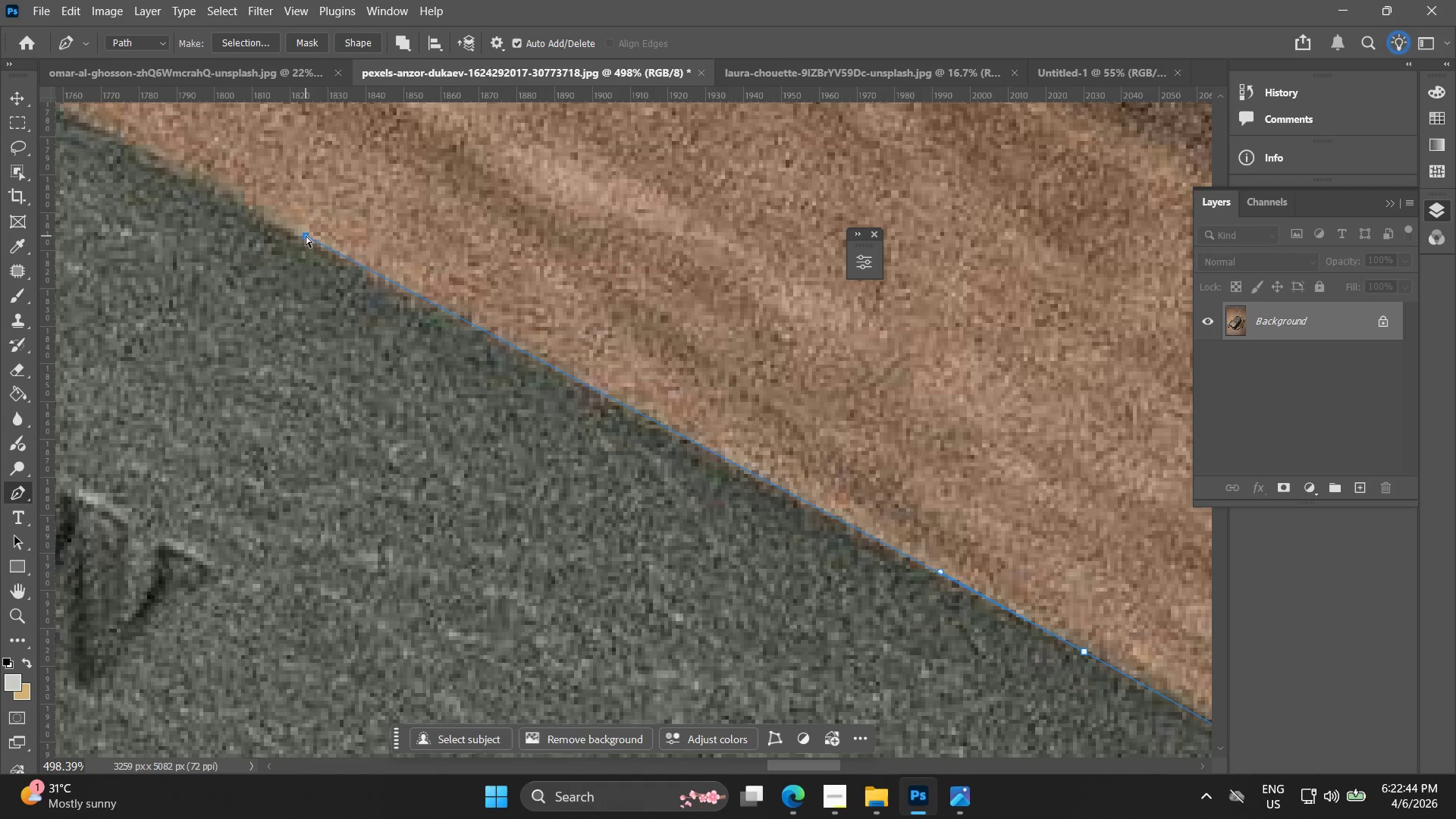 
key(Control+Z)
 